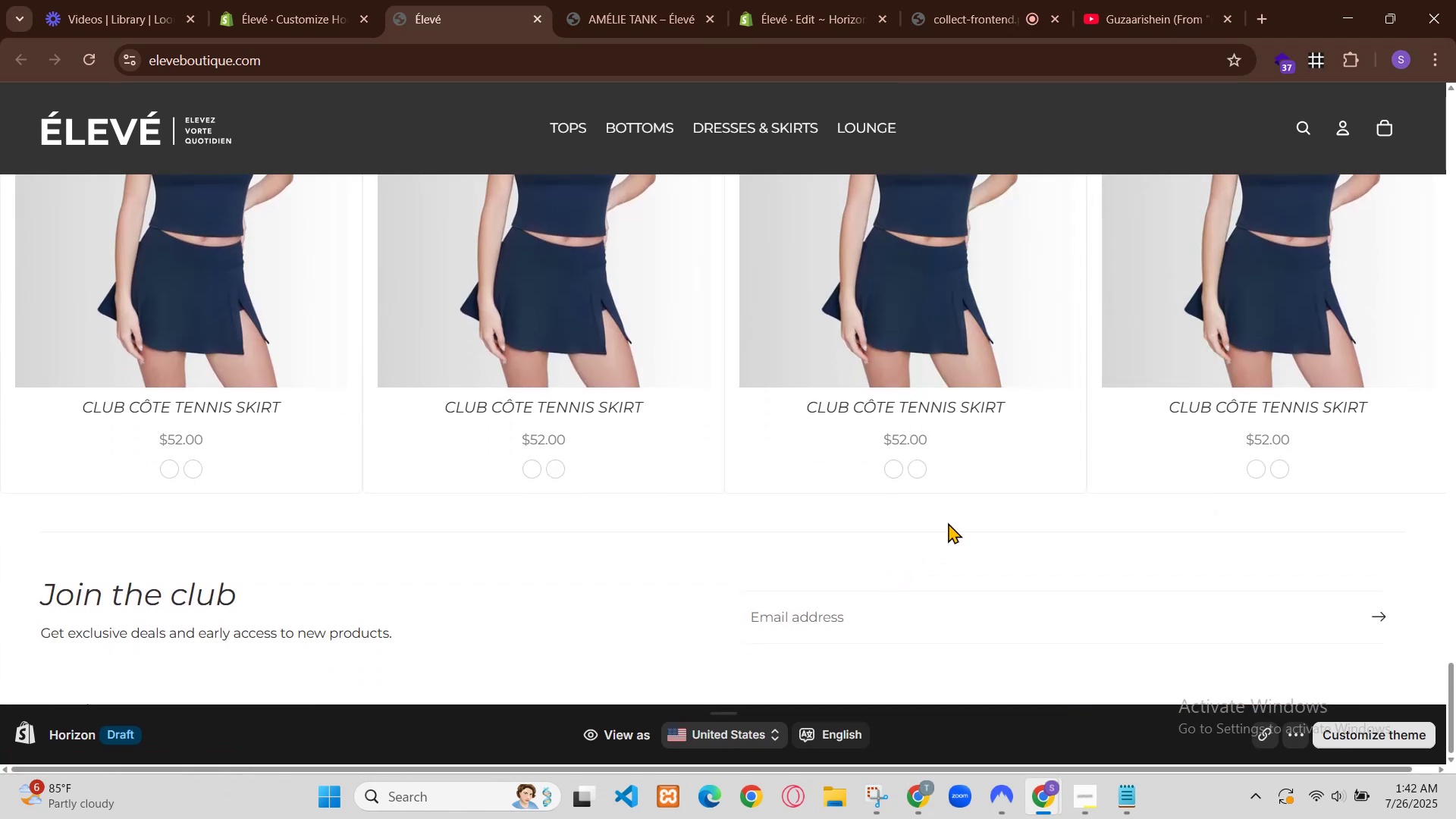 
left_click([194, 0])
 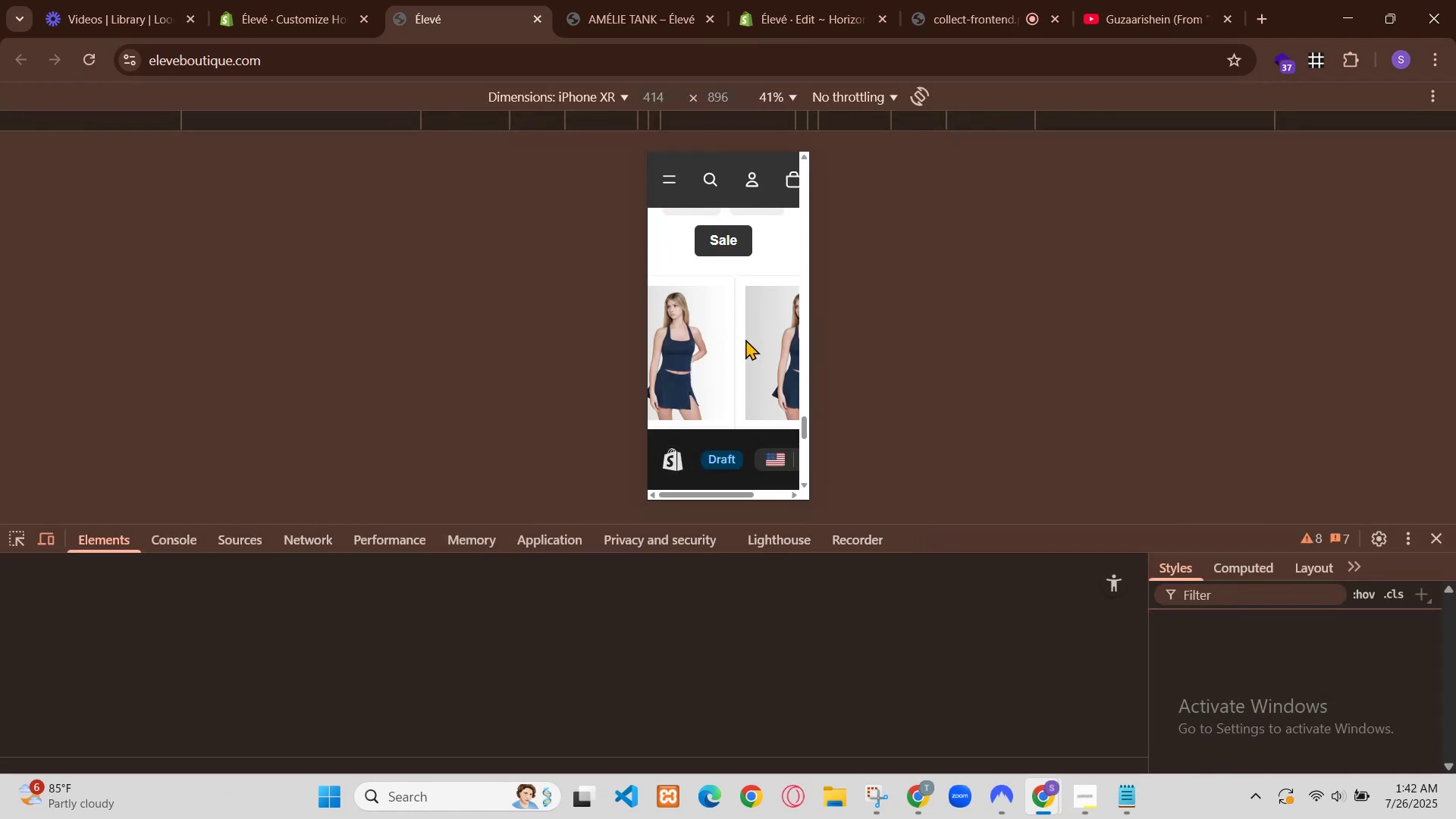 
left_click([373, 19])
 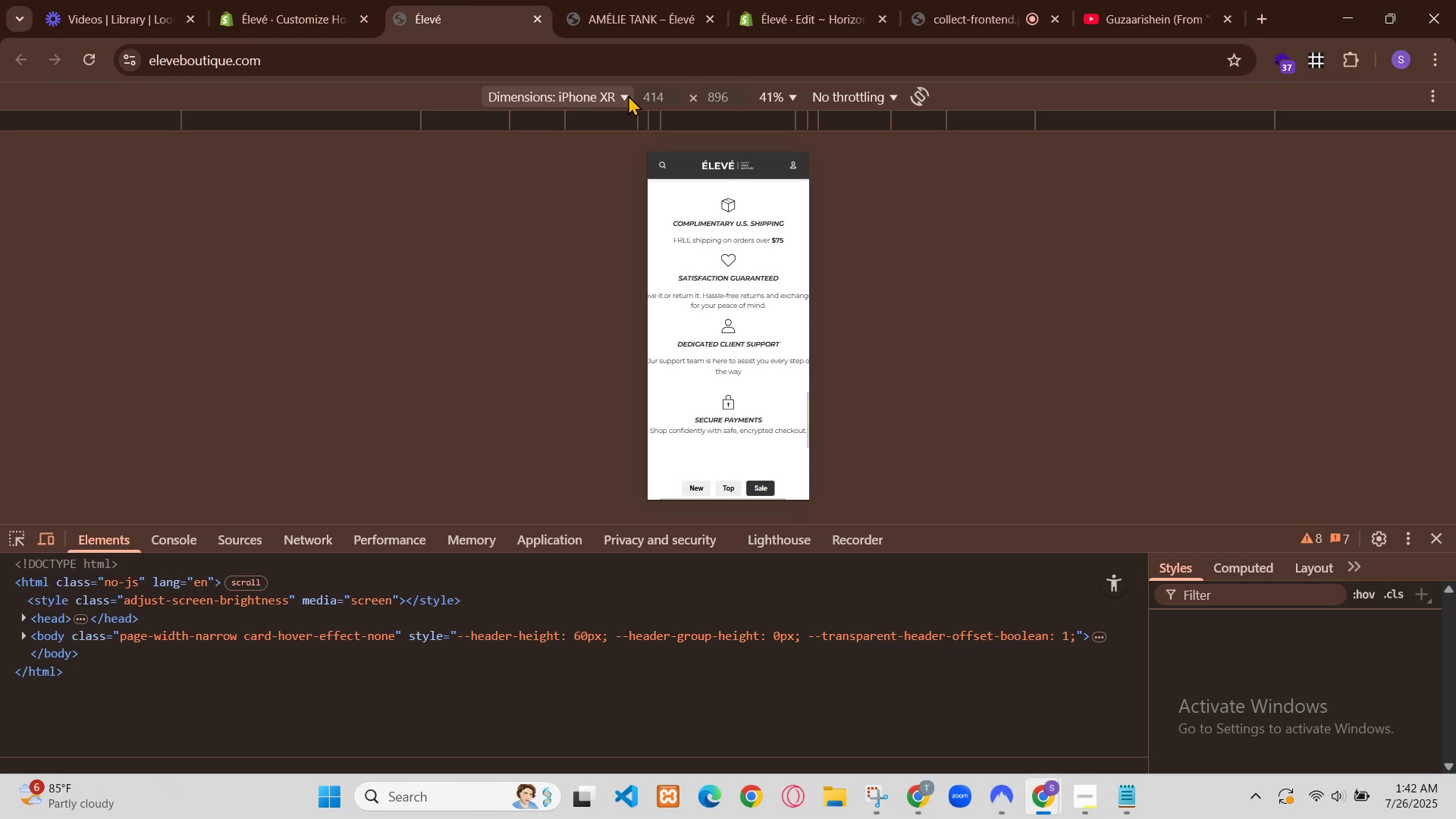 
left_click([375, 17])
 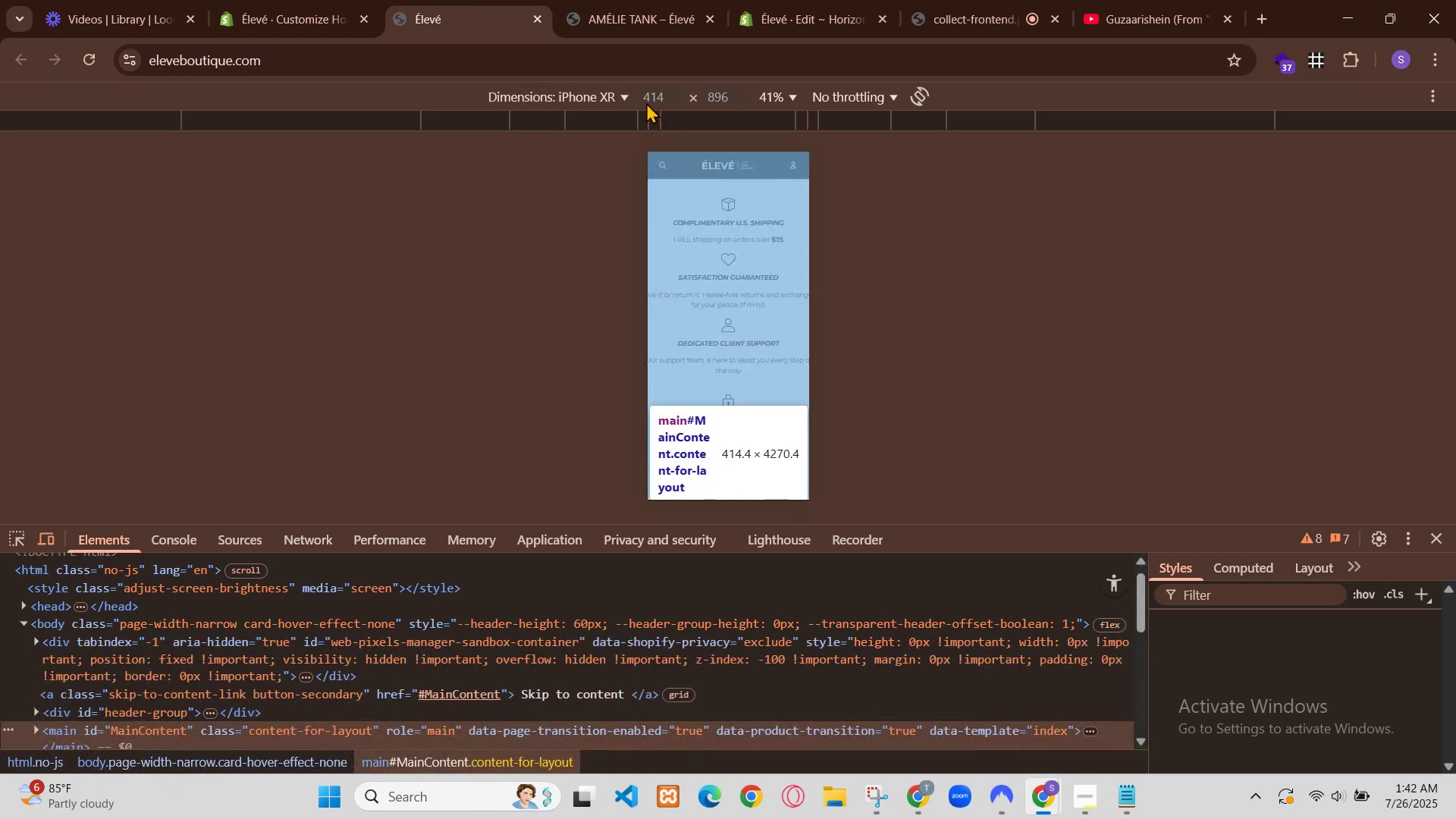 
left_click([224, 0])
 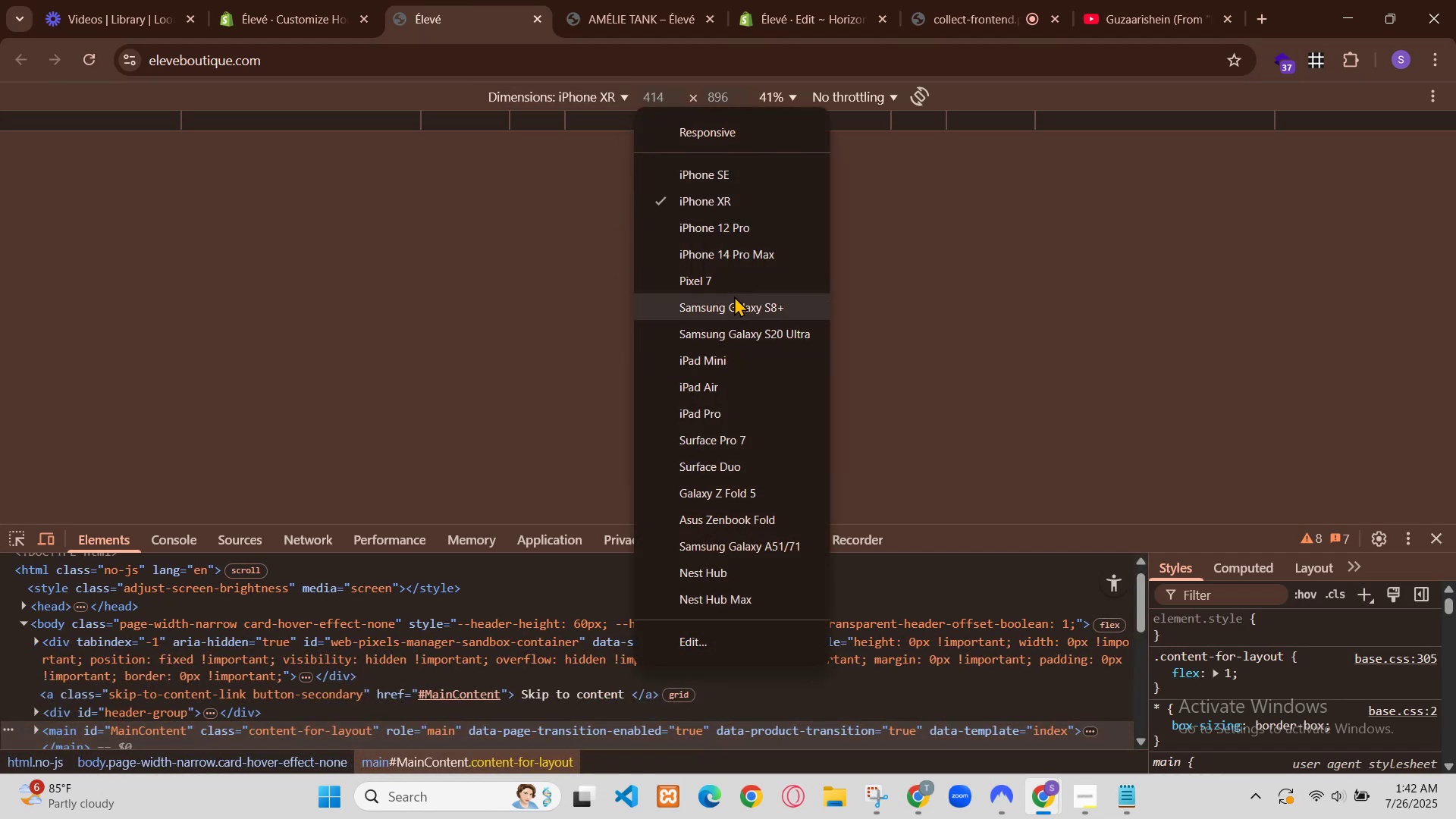 
left_click([527, 0])
 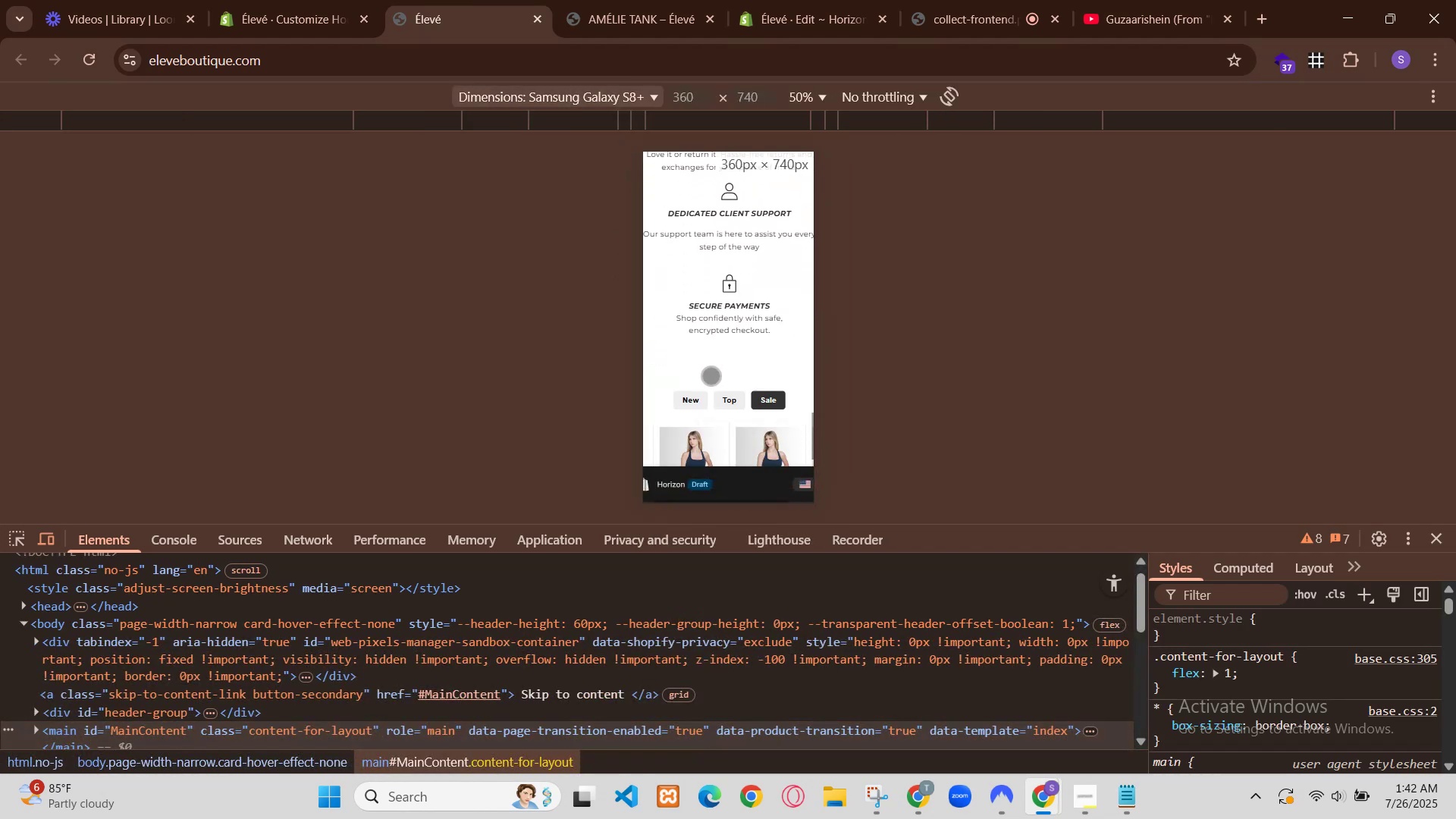 
hold_key(key=ControlLeft, duration=1.73)
 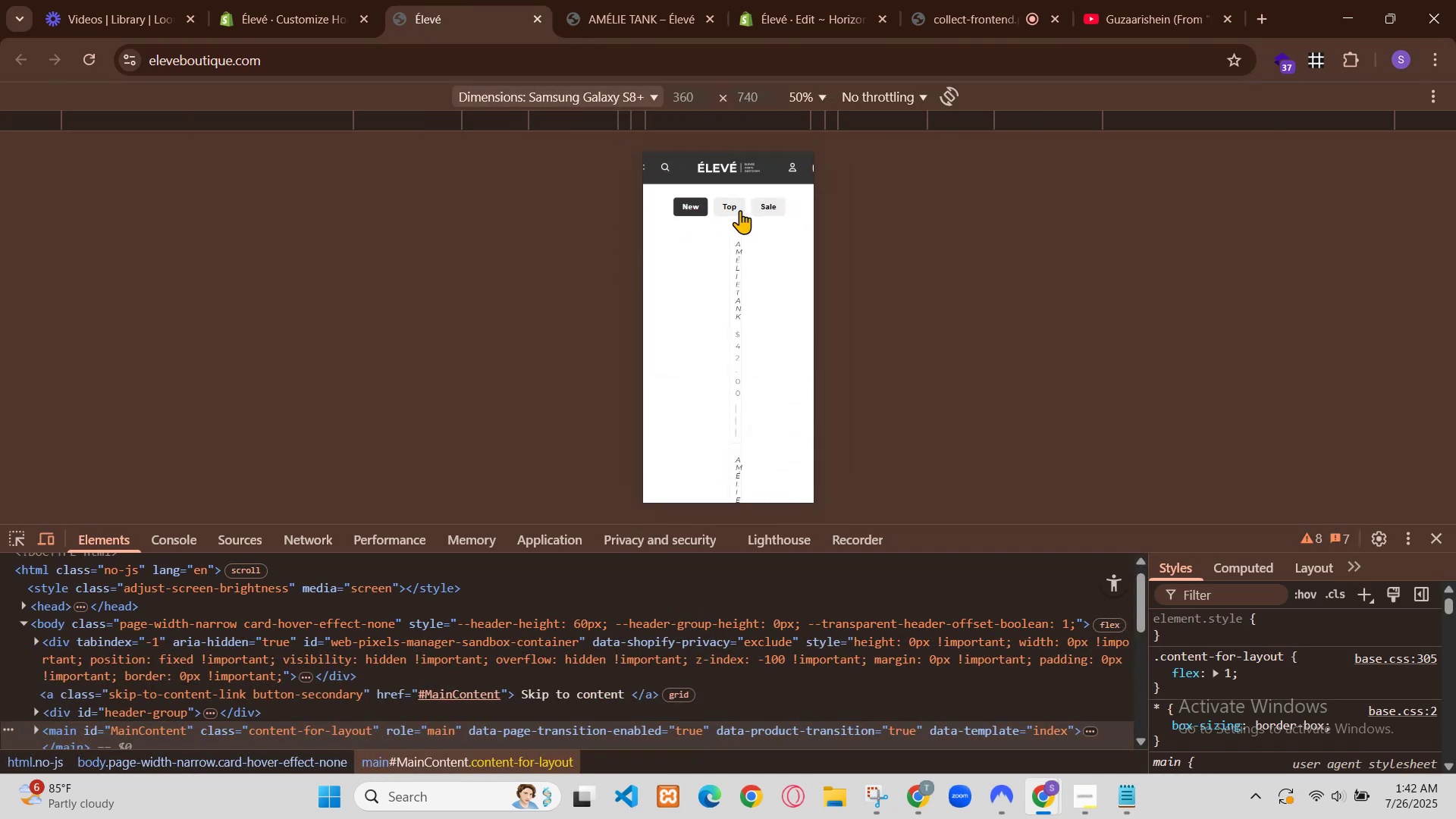 
hold_key(key=ControlLeft, duration=1.35)
 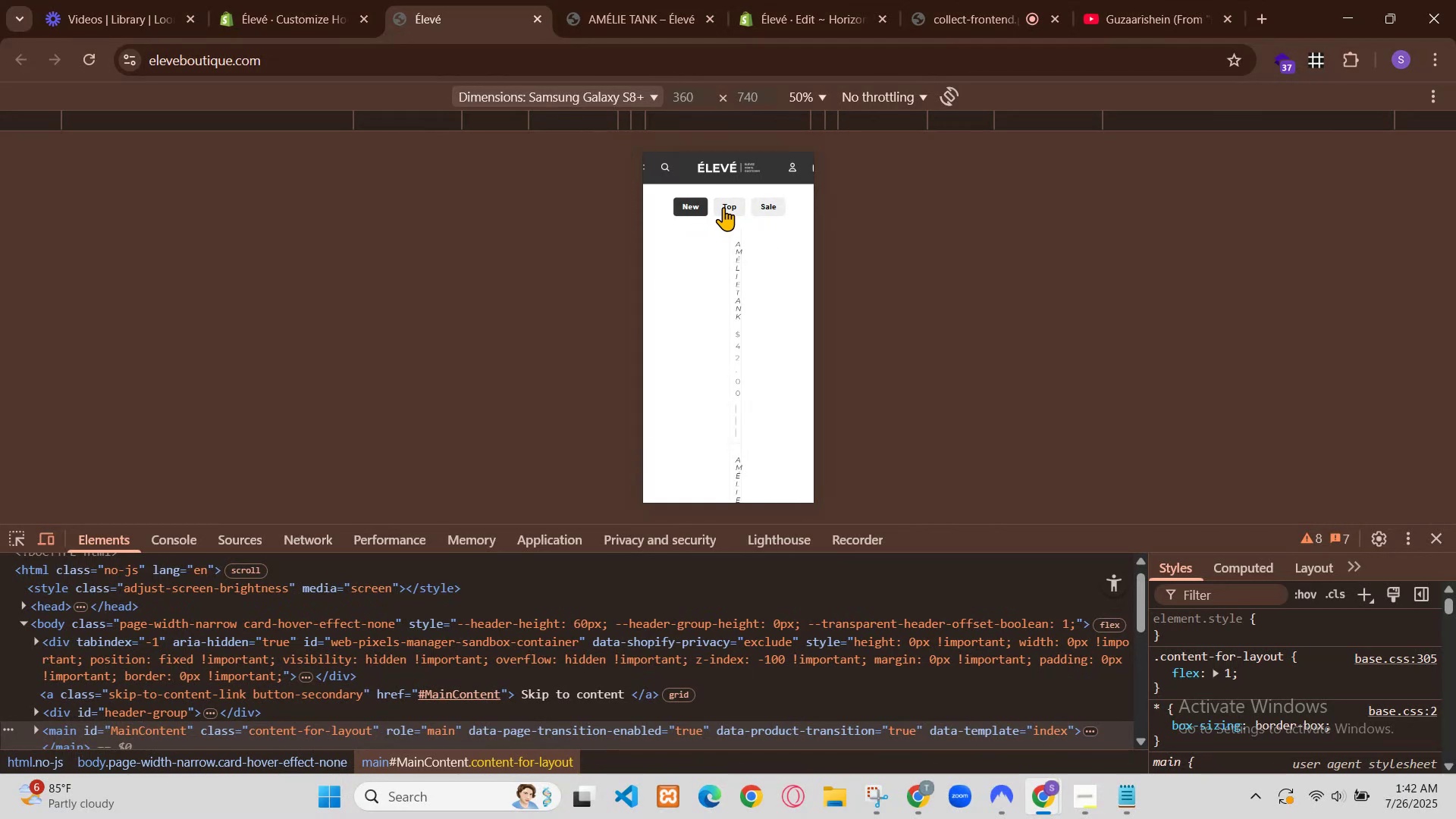 
hold_key(key=C, duration=0.47)
 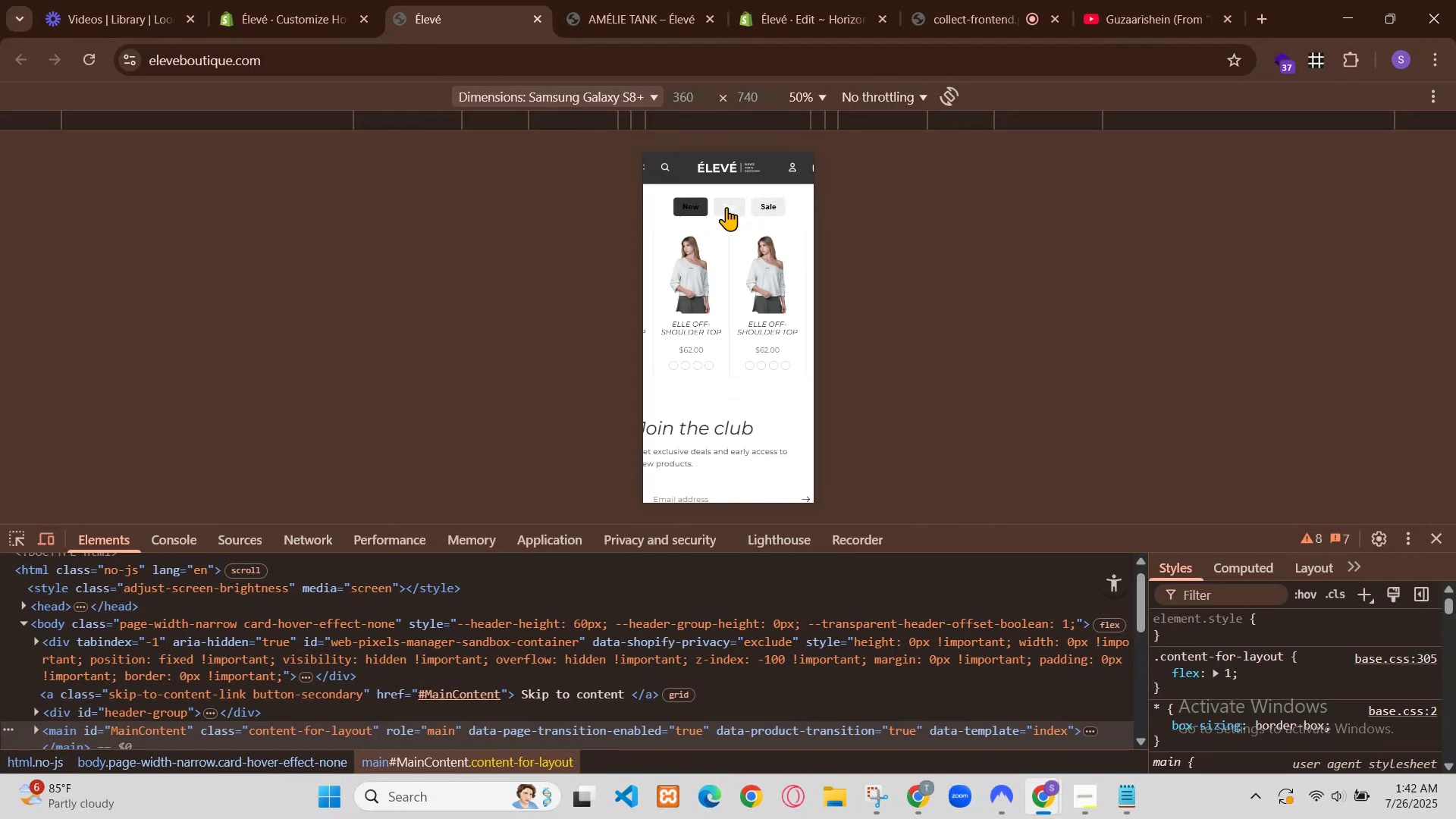 
key(Backspace)
 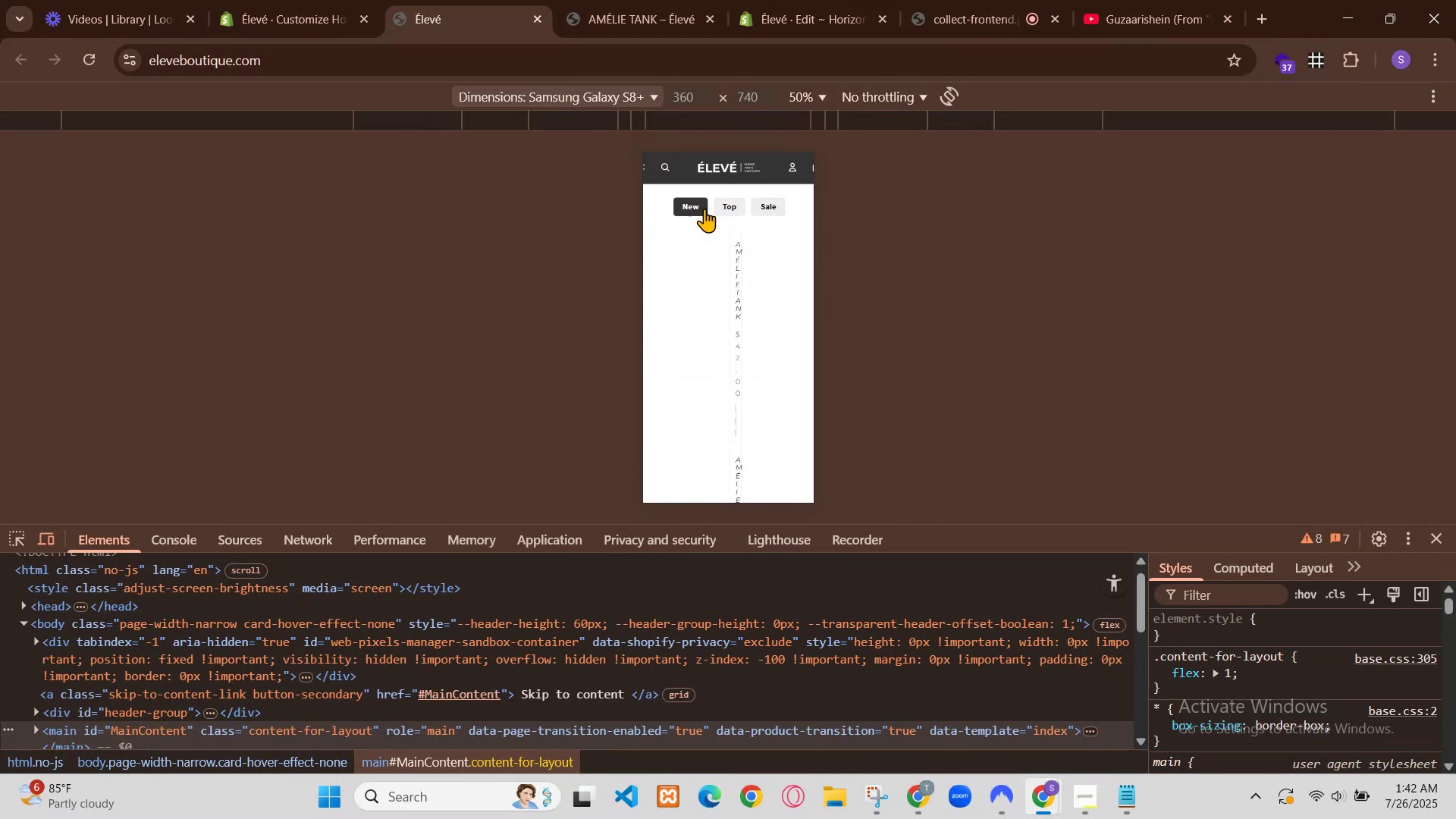 
scroll: coordinate [541, 522], scroll_direction: up, amount: 1.0
 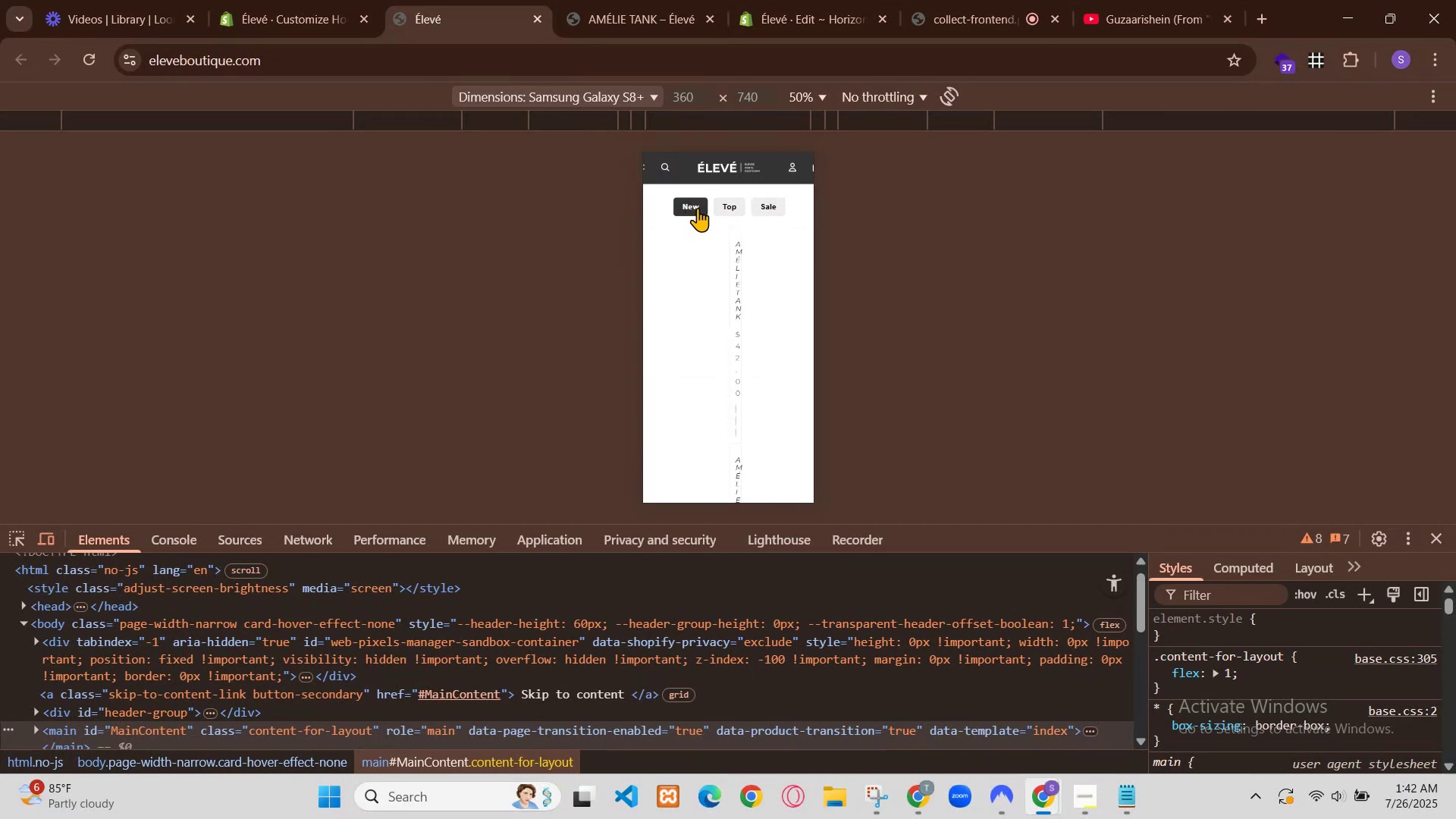 
scroll: coordinate [541, 522], scroll_direction: down, amount: 3.0
 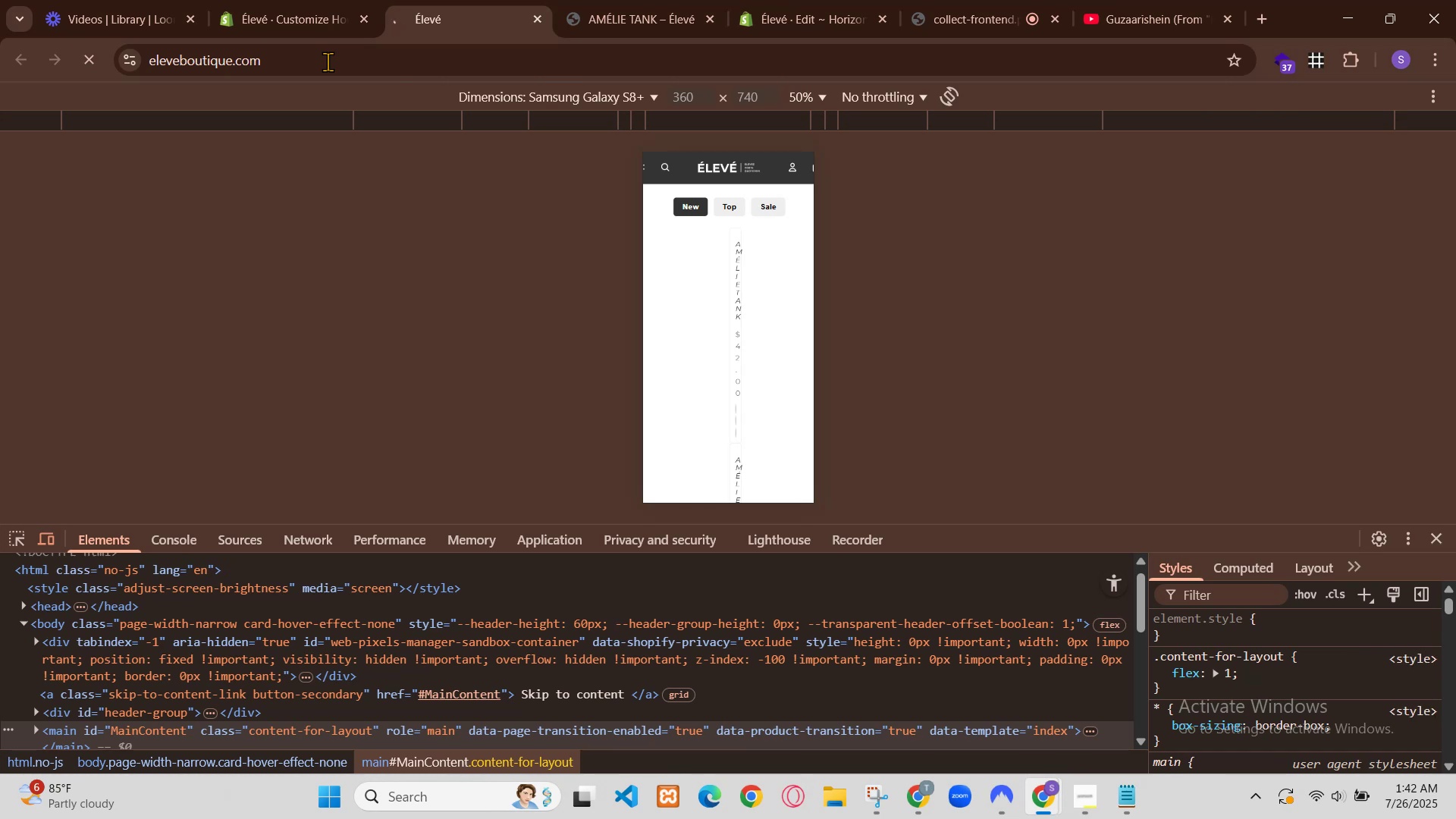 
left_click([526, 589])
 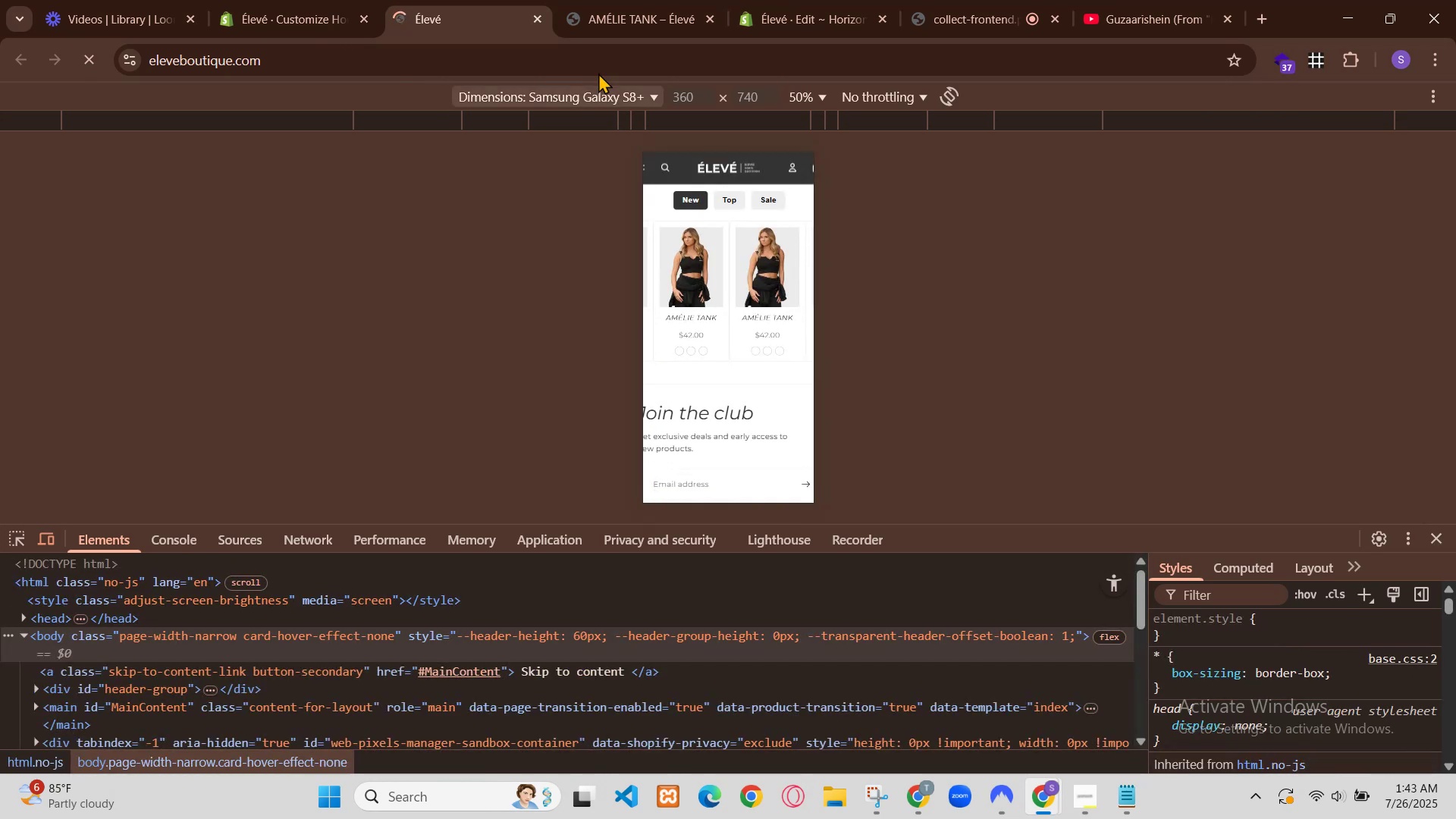 
key(Enter)
 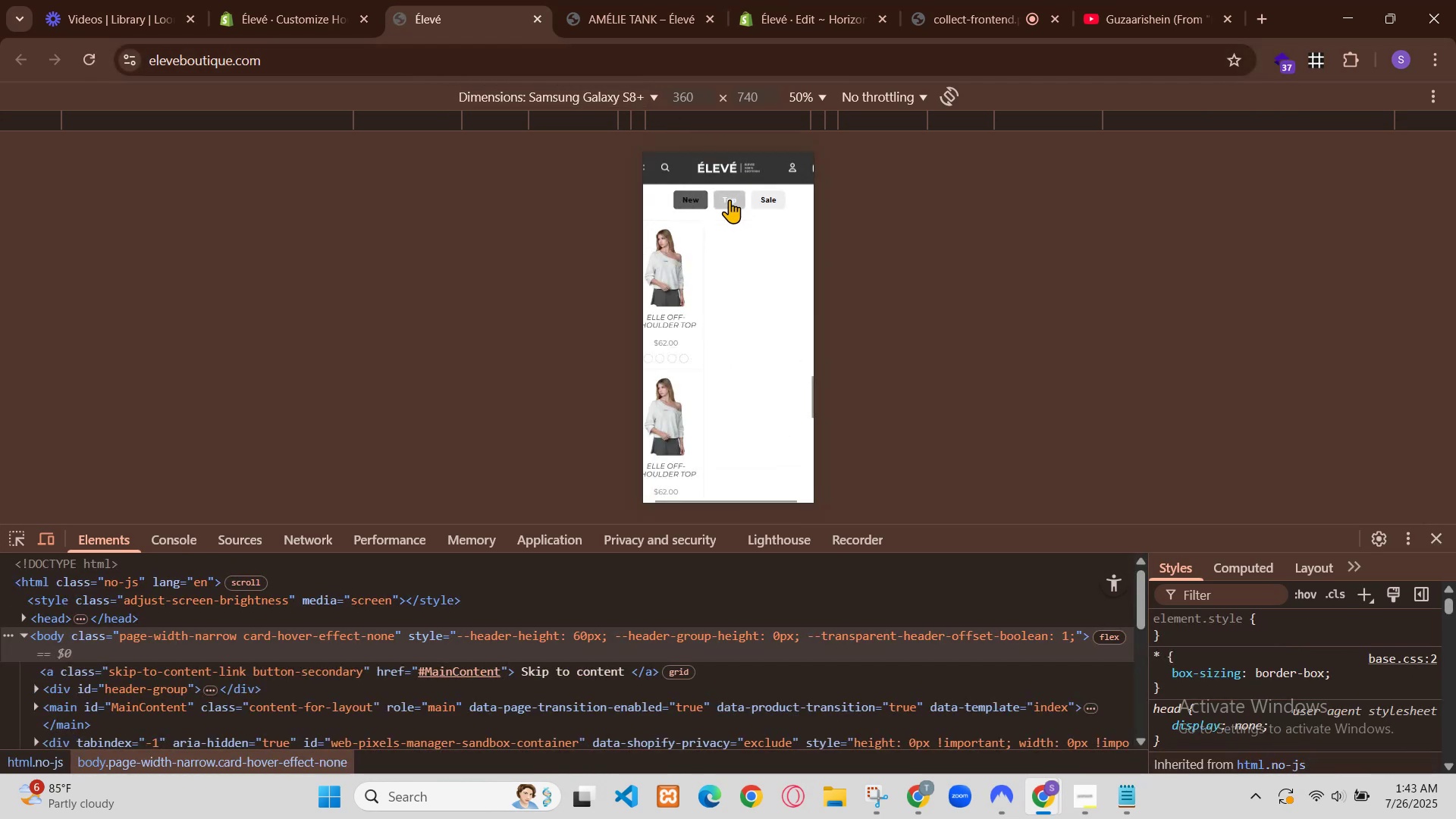 
key(Control+V)
 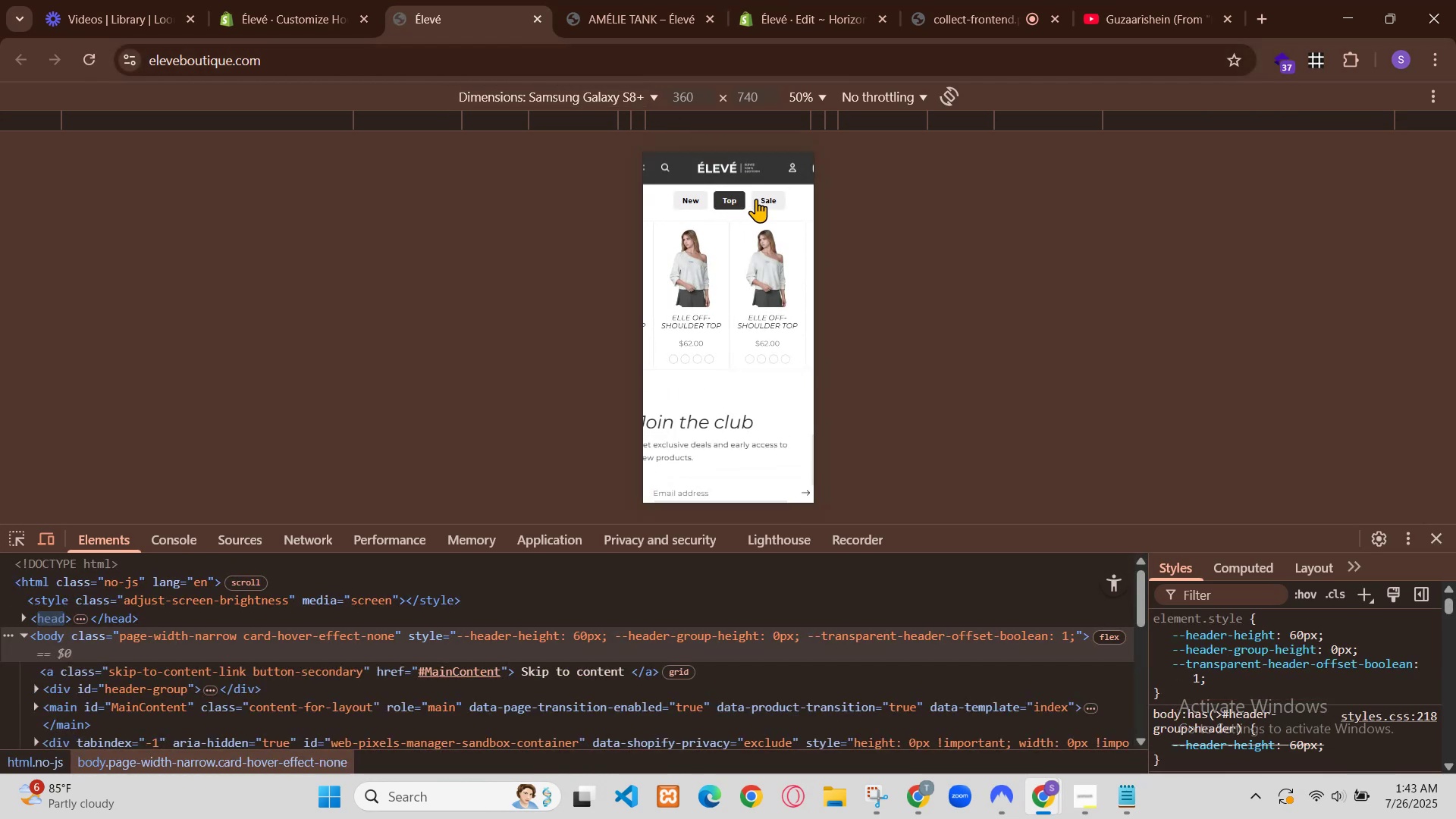 
key(Control+S)
 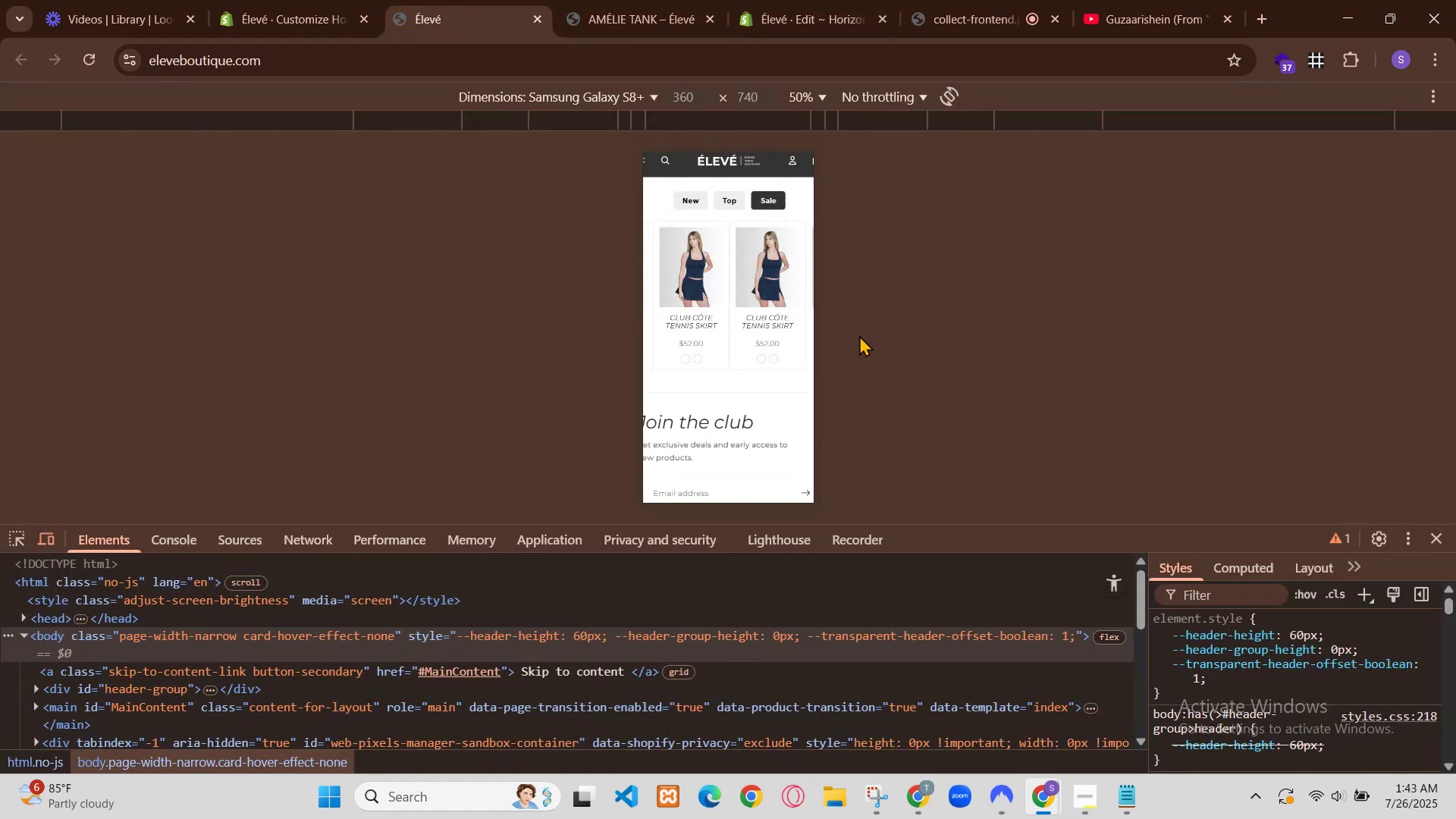 
wait(27.53)
 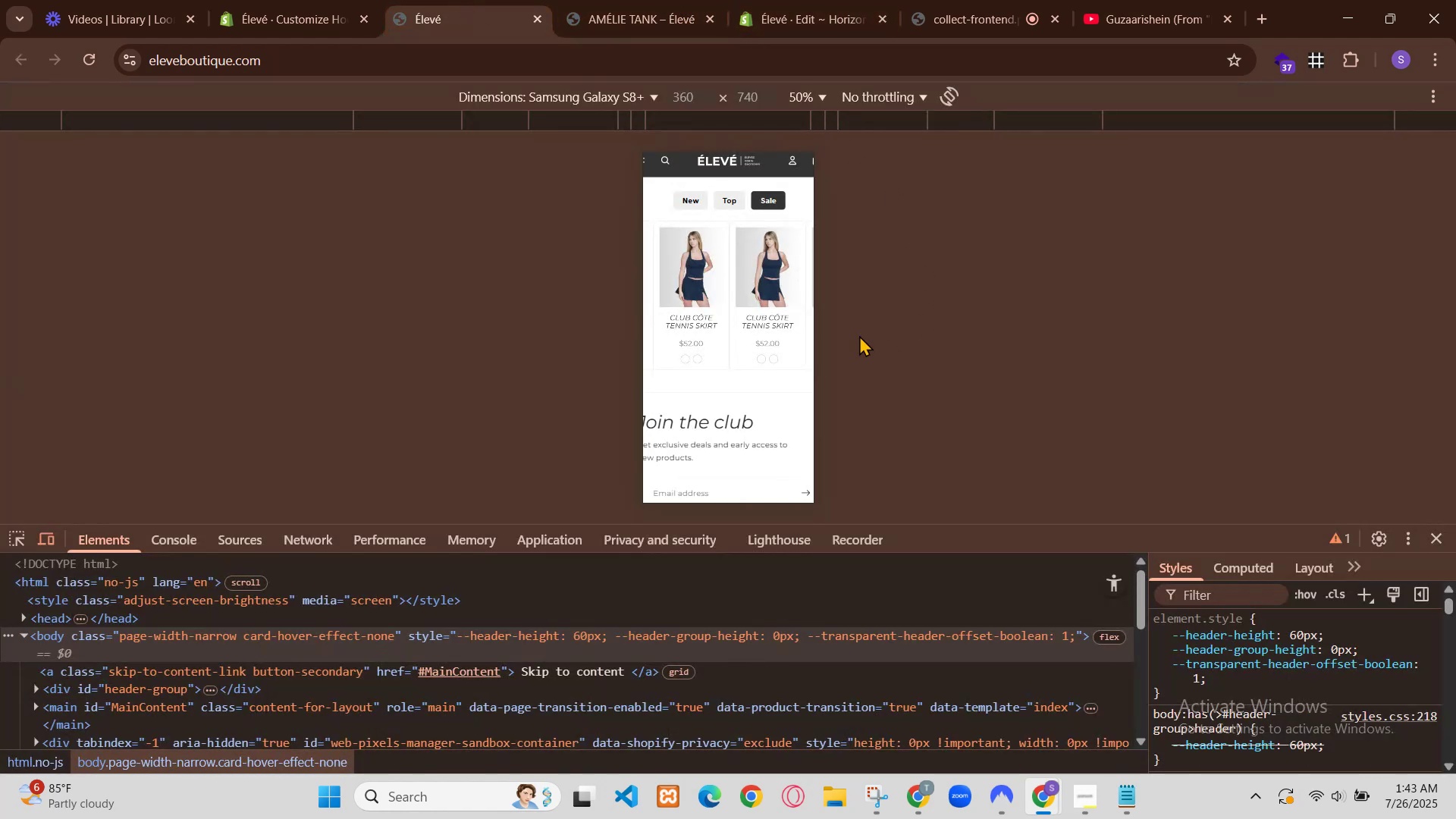 
left_click([382, 0])
 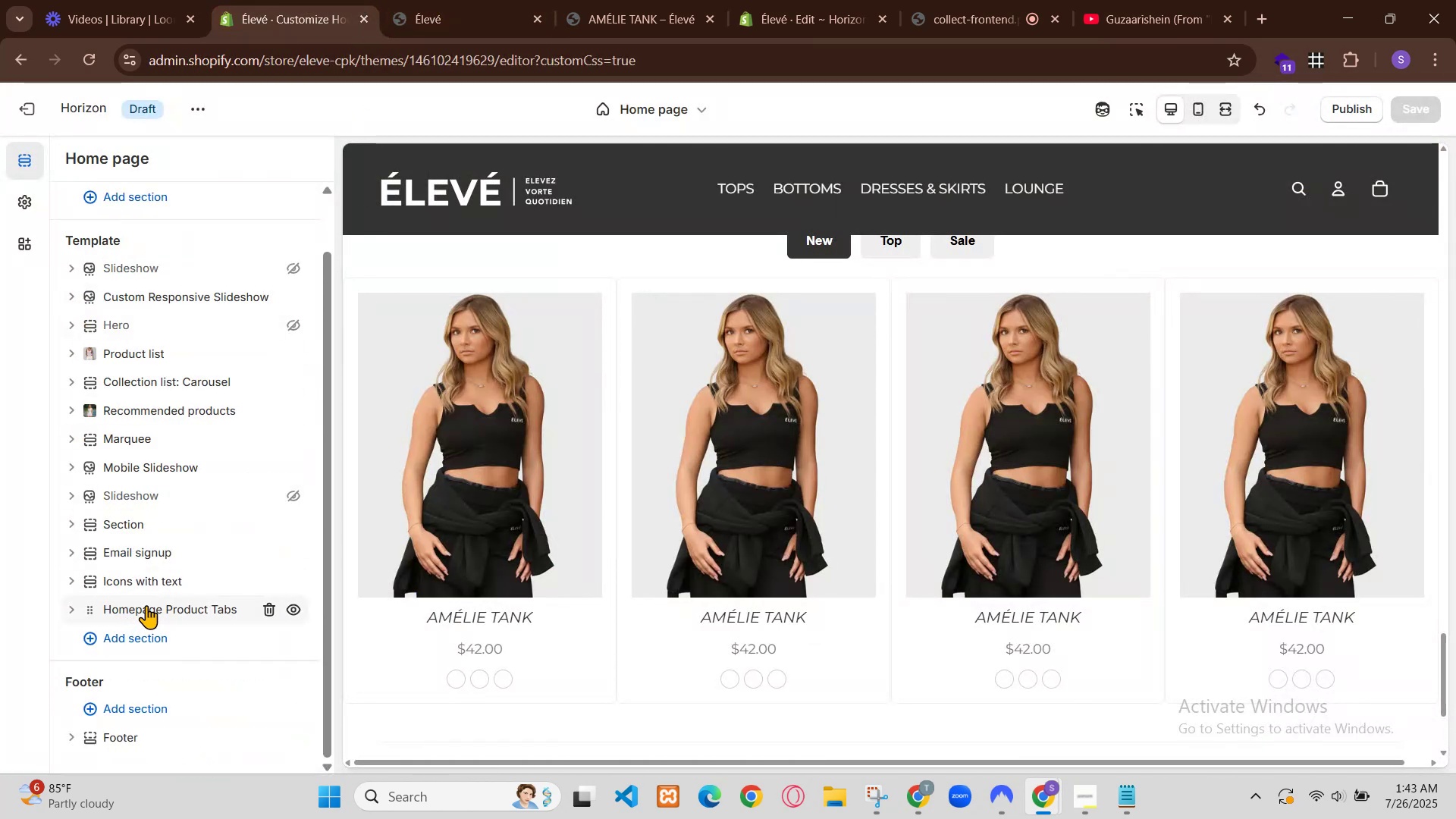 
left_click([315, 0])
 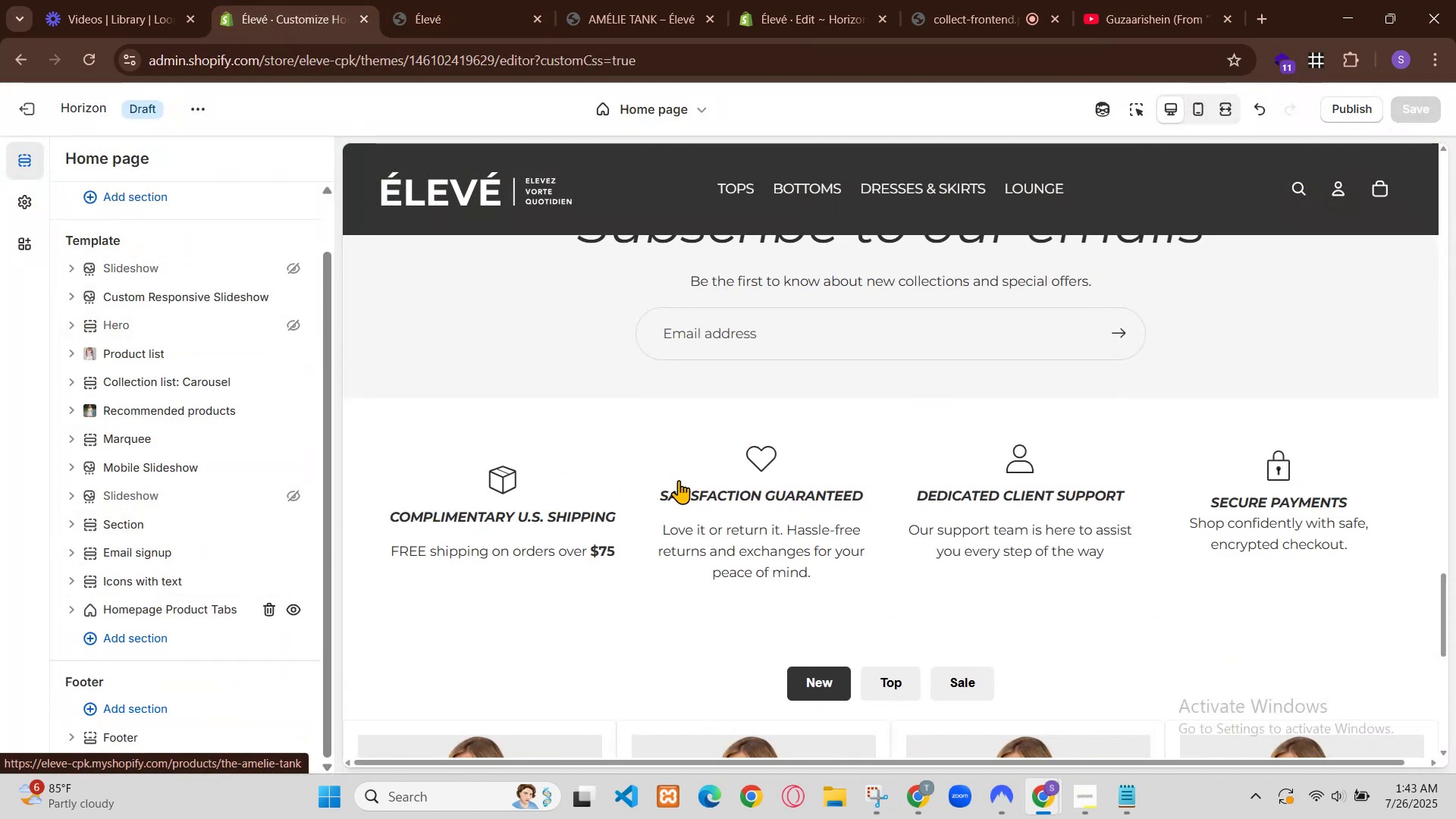 
key(Control+R)
 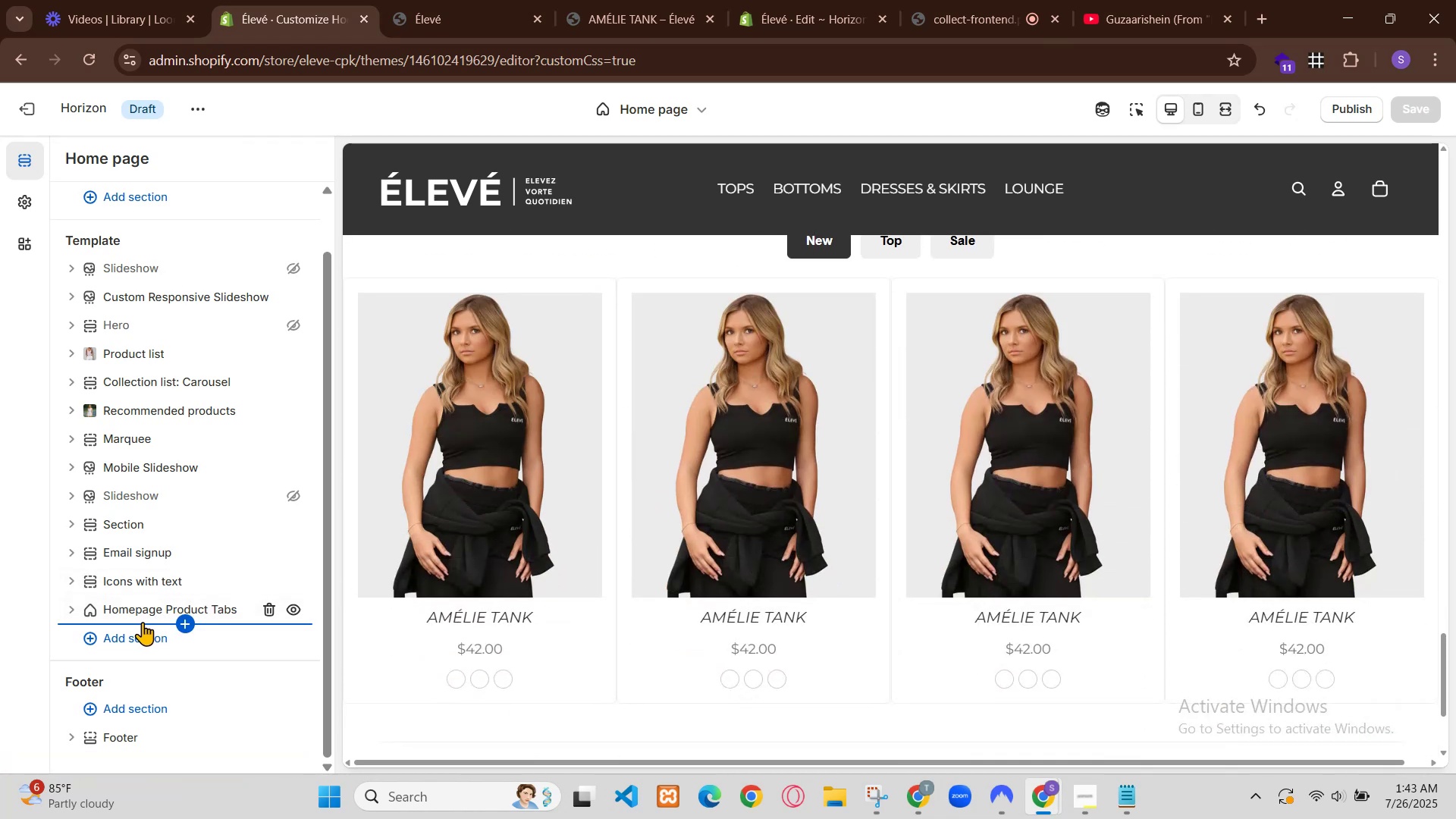 
wait(6.78)
 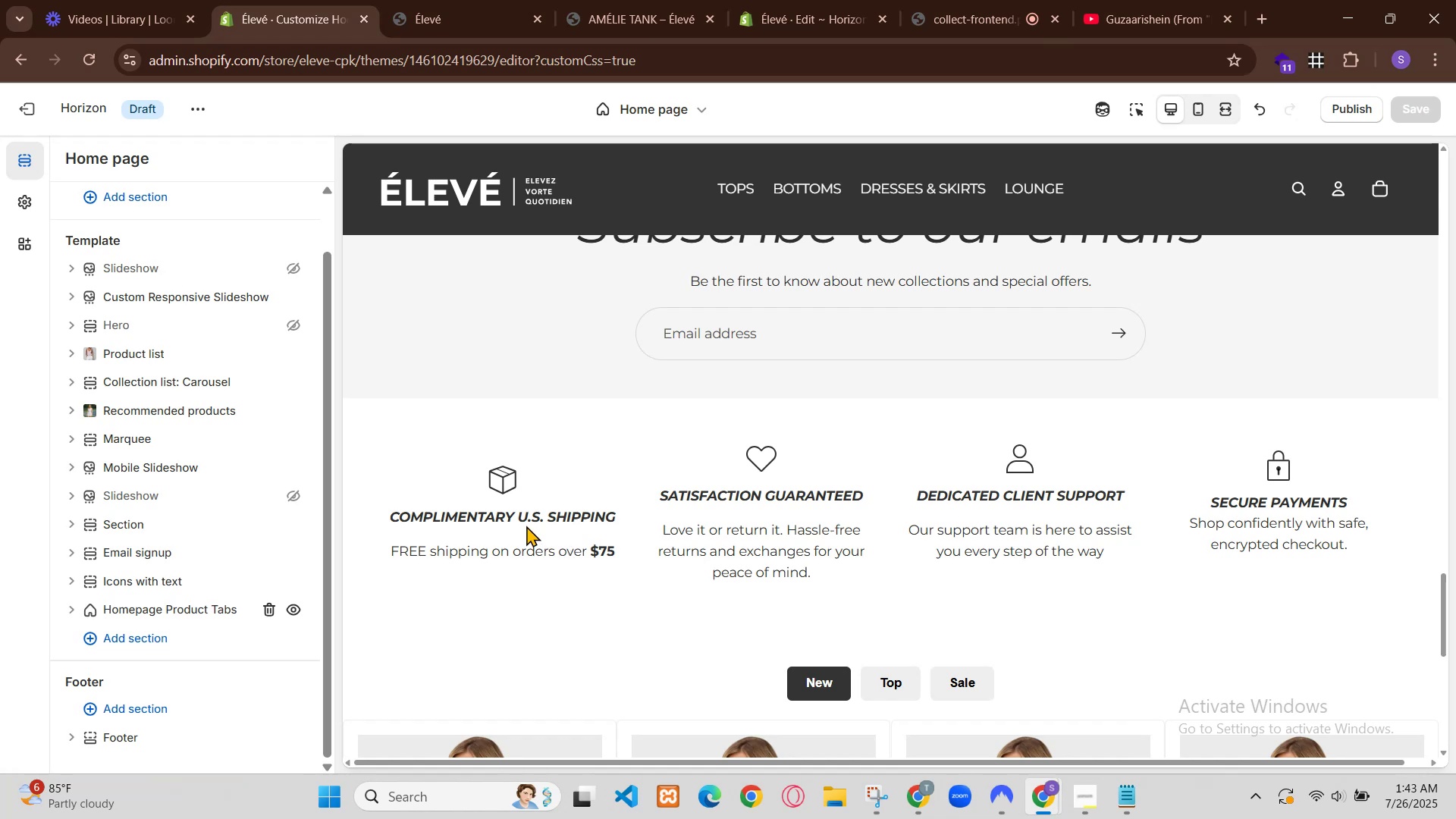 
left_click([954, 0])
 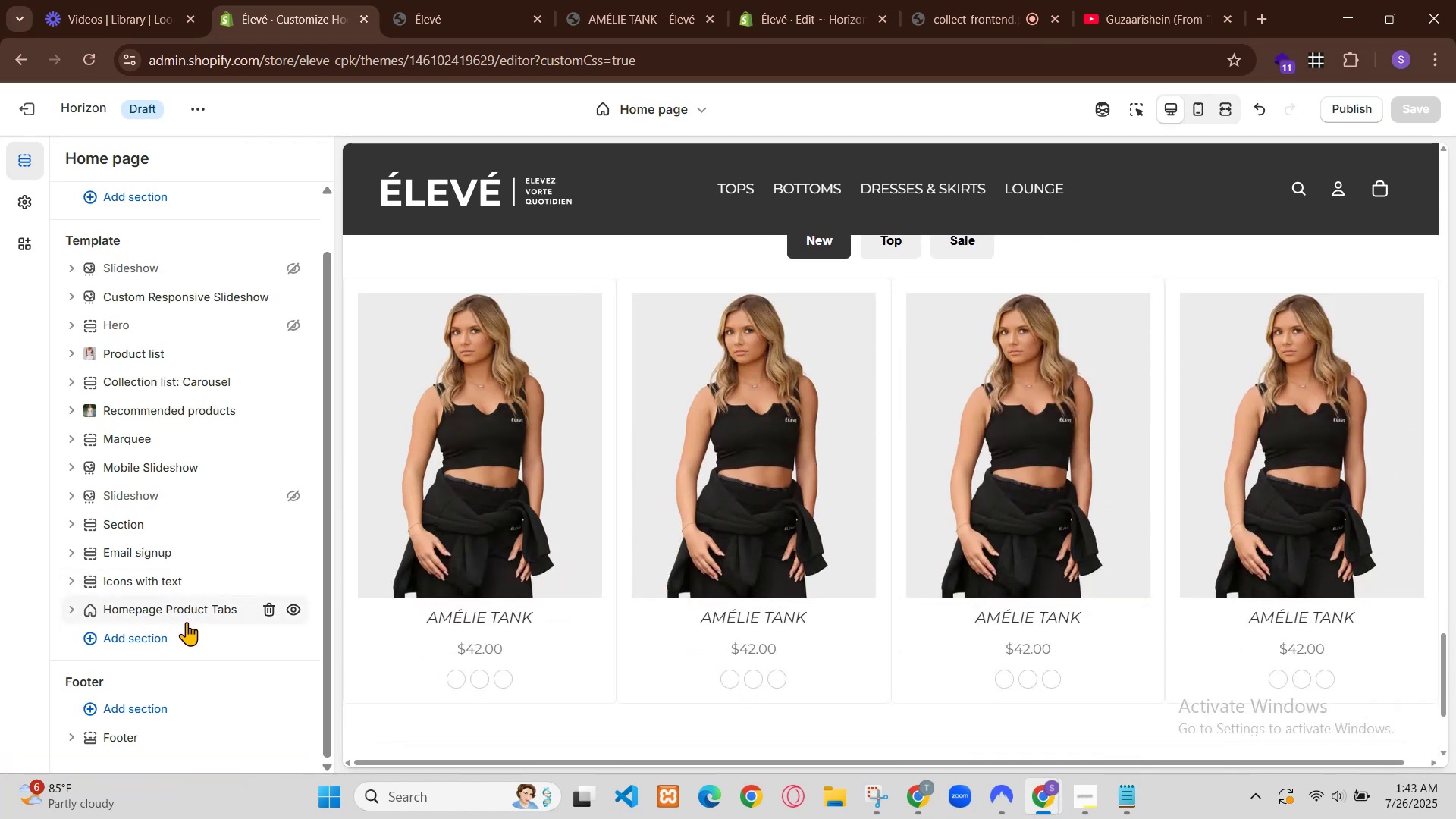 
left_click([892, 0])
 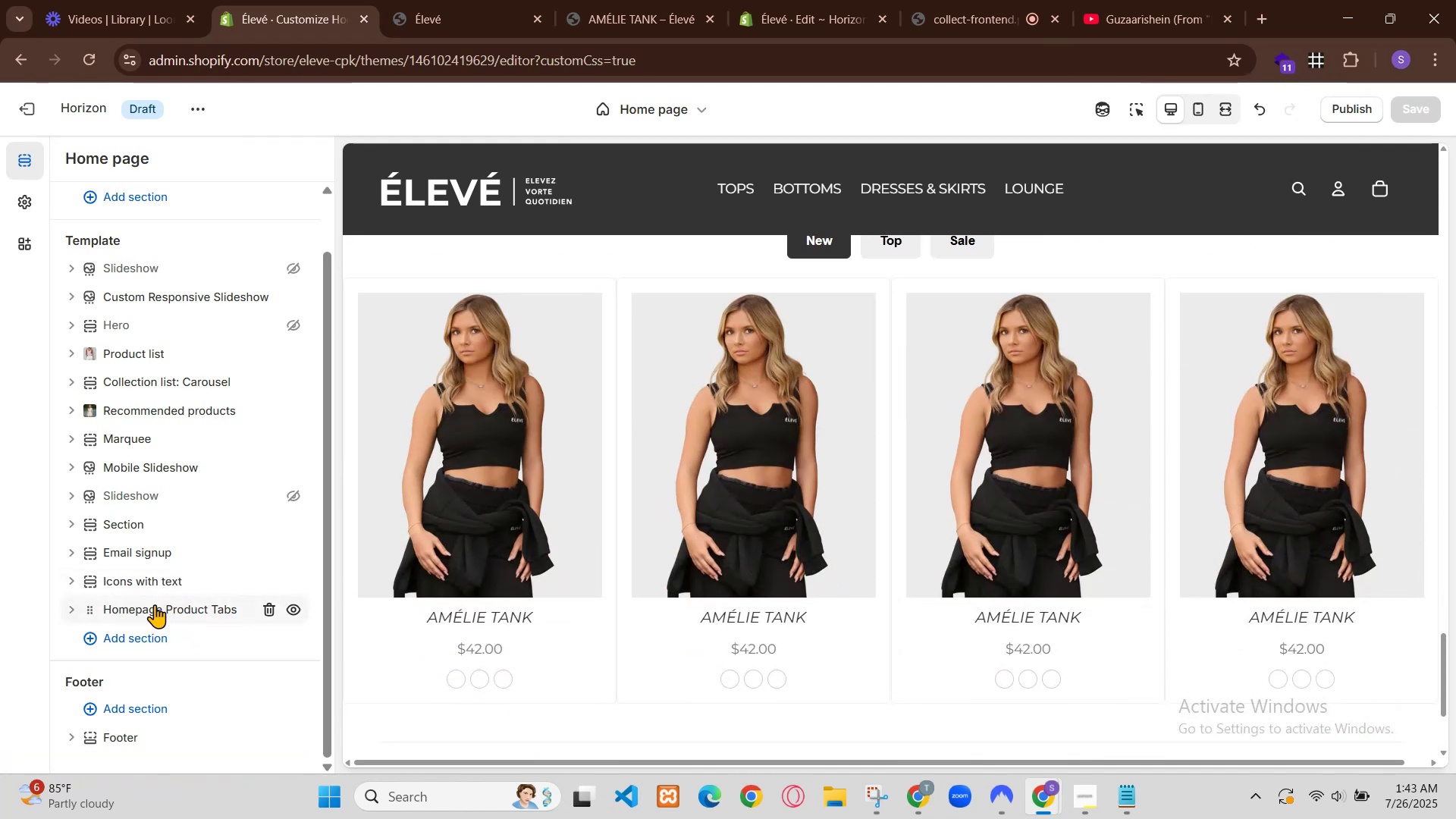 
left_click([952, 0])
 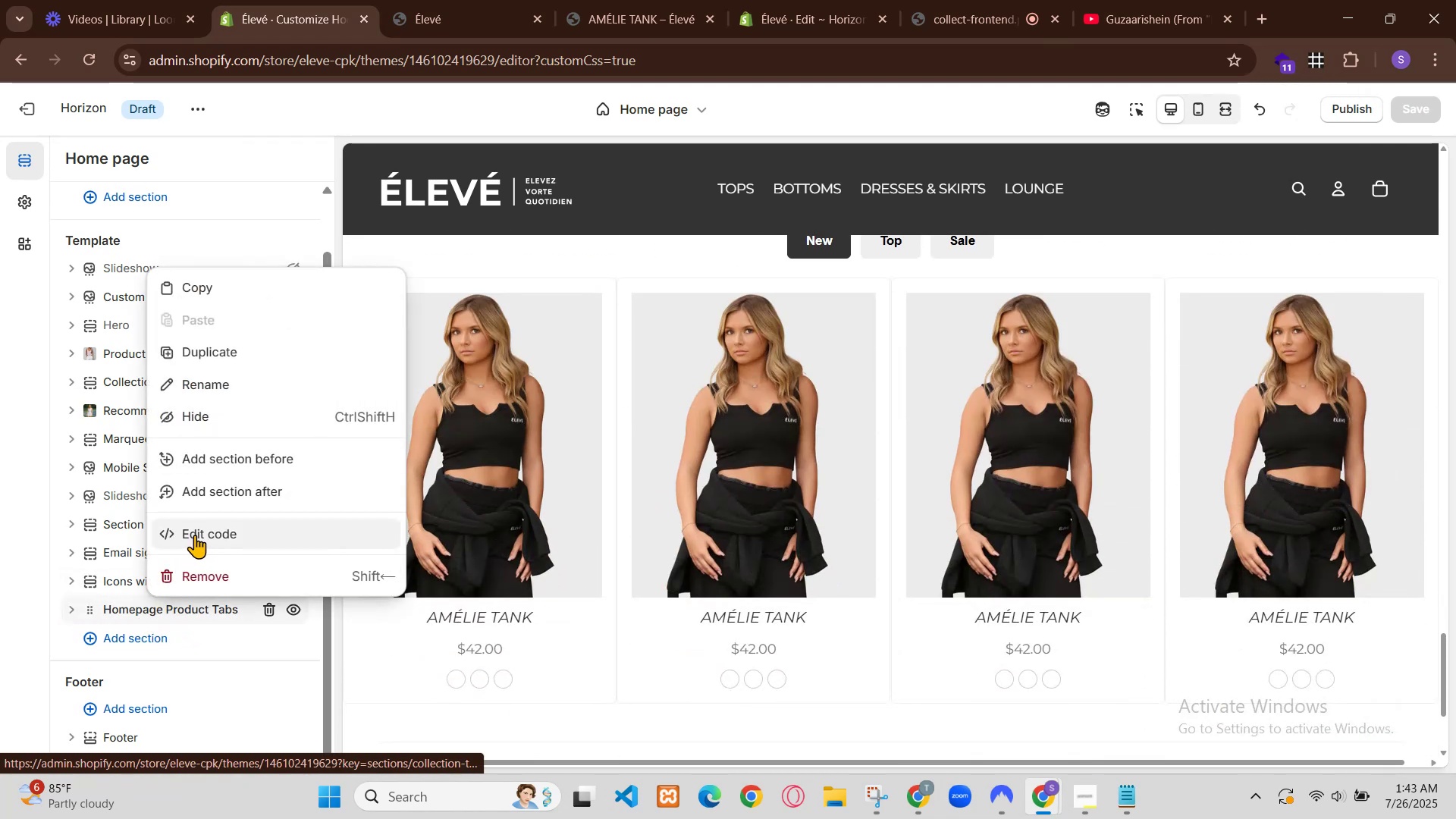 
left_click([491, 0])
 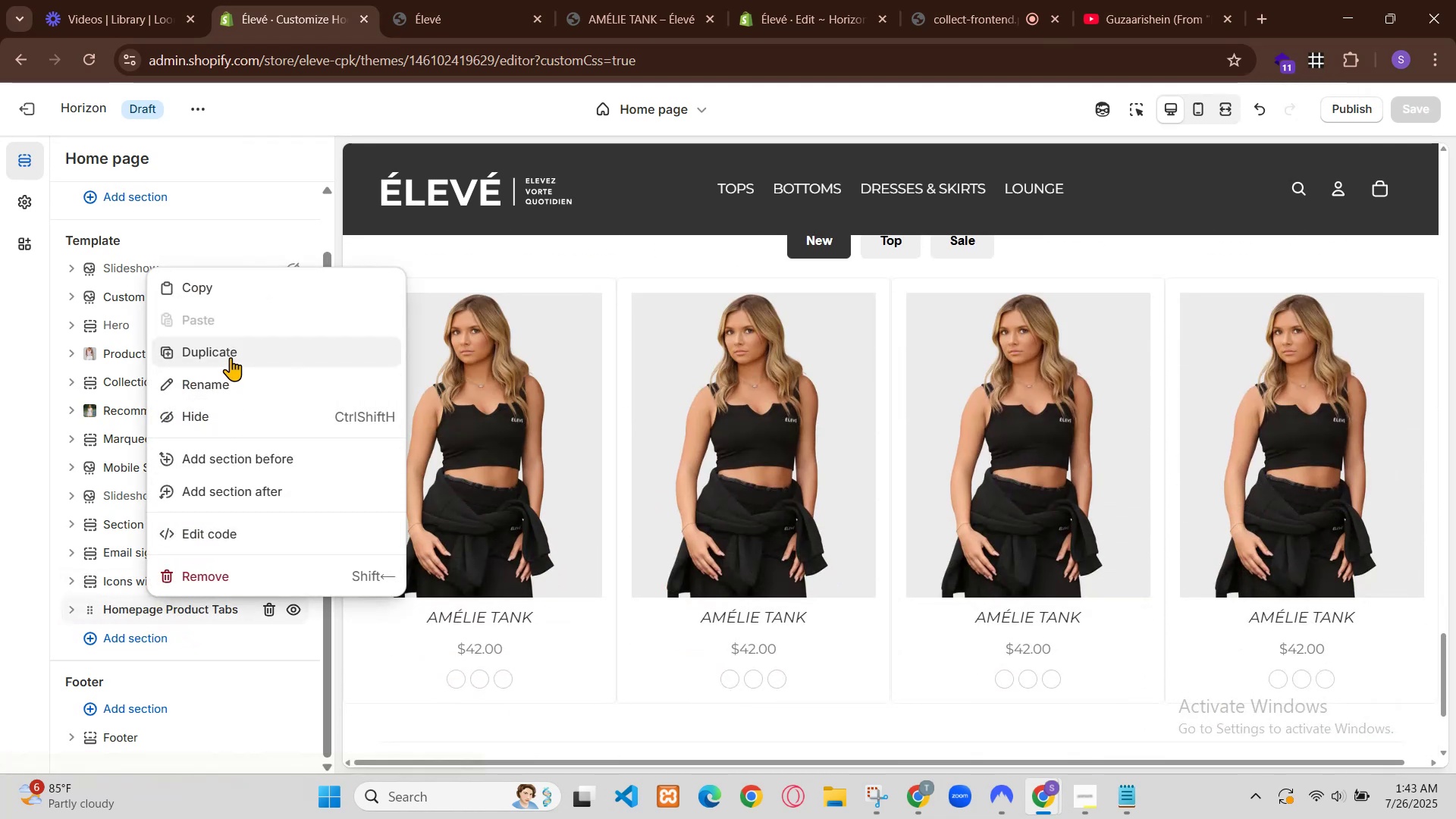 
left_click([388, 0])
 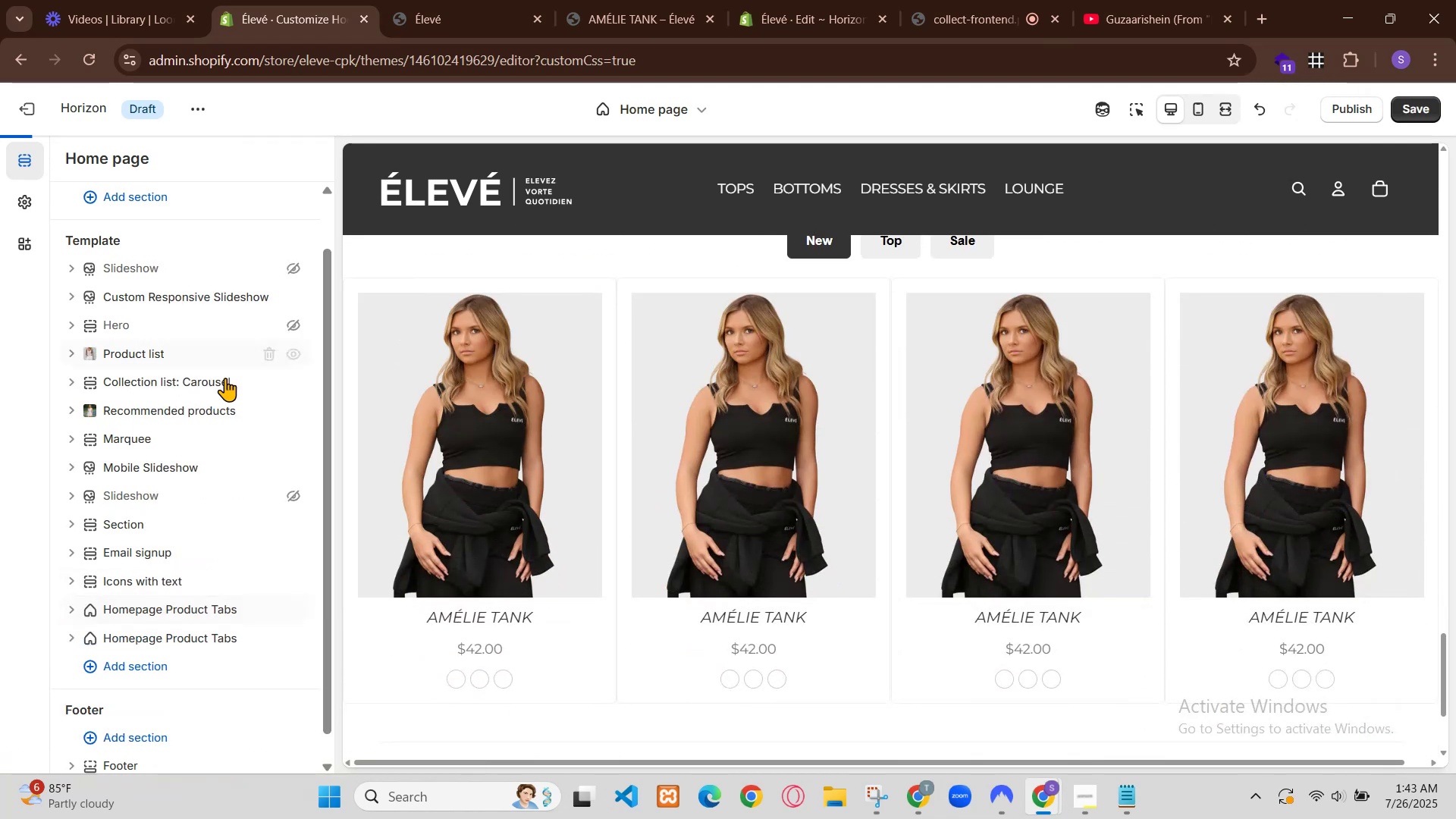 
left_click([300, 0])
 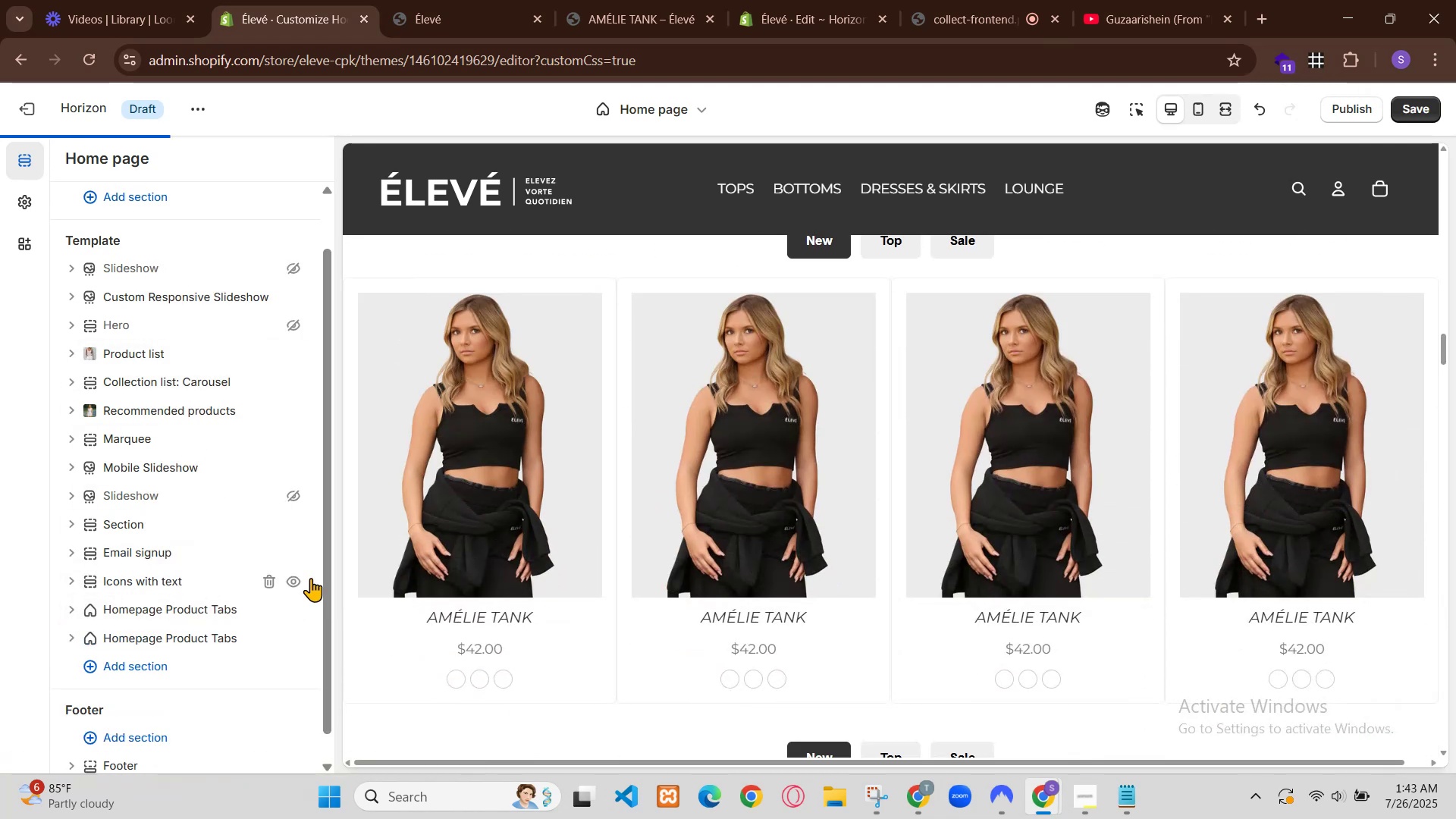 
scroll: coordinate [472, 292], scroll_direction: down, amount: 19.0
 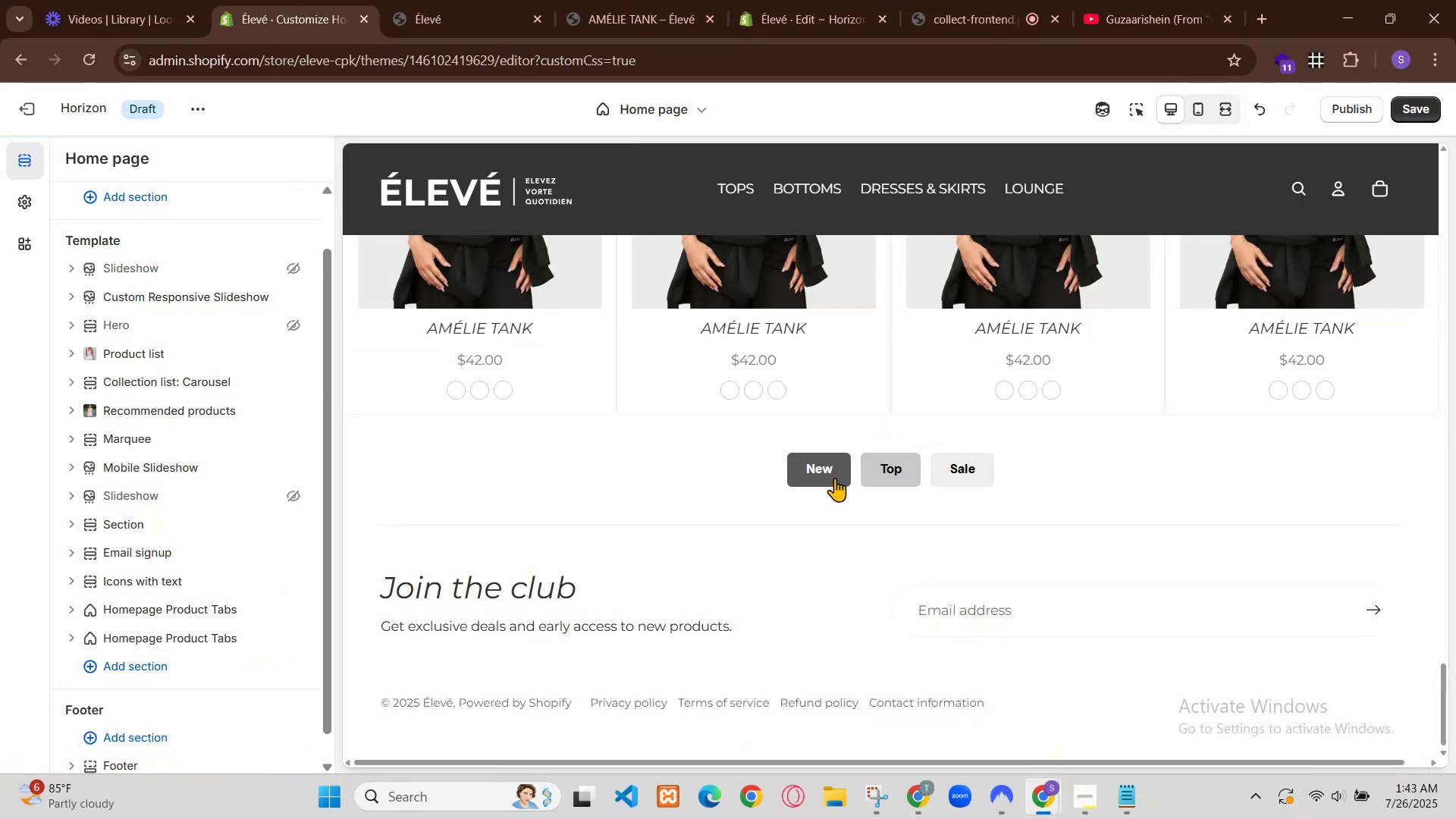 
left_click([442, 0])
 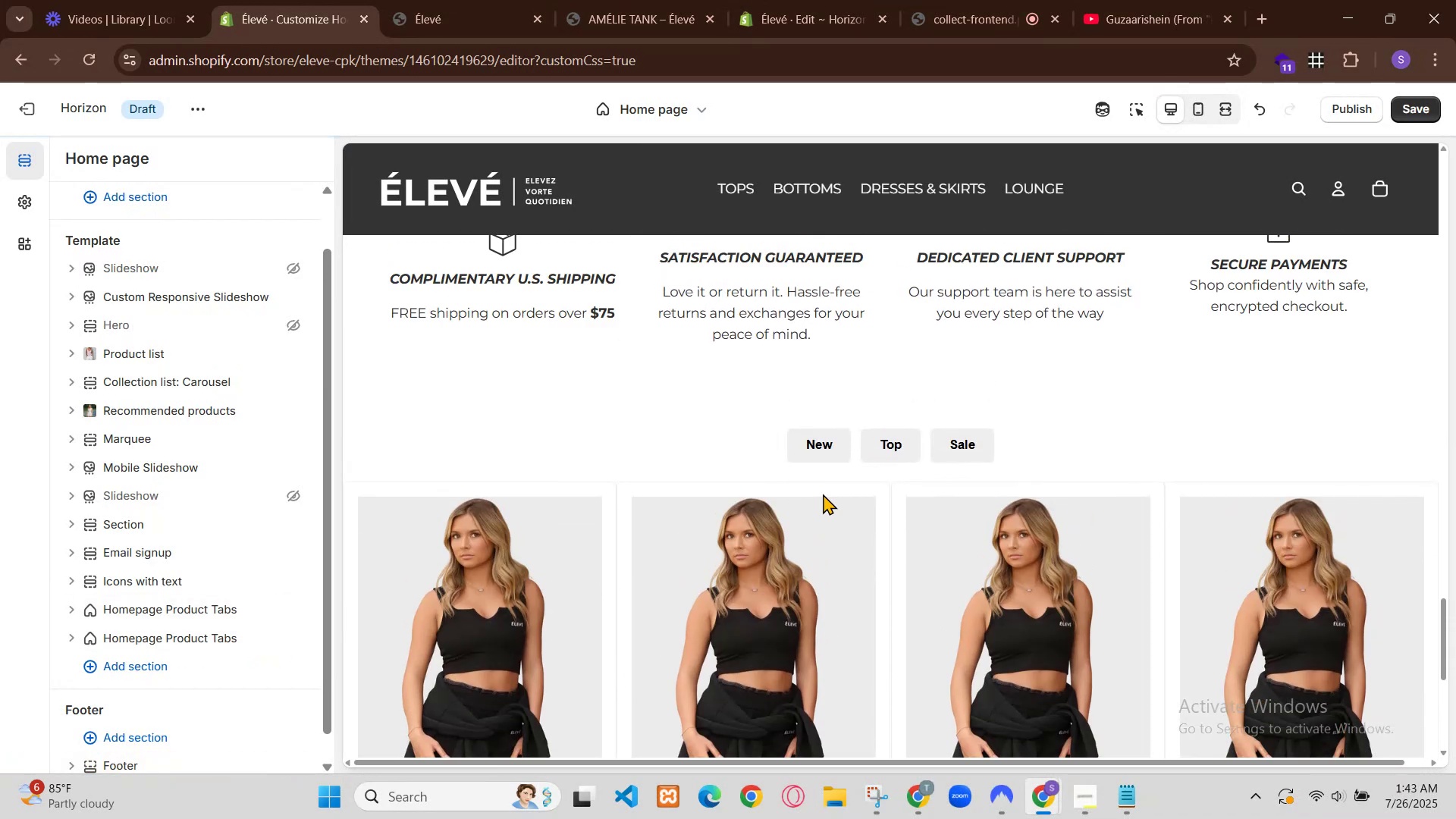 
left_click([1041, 789])
 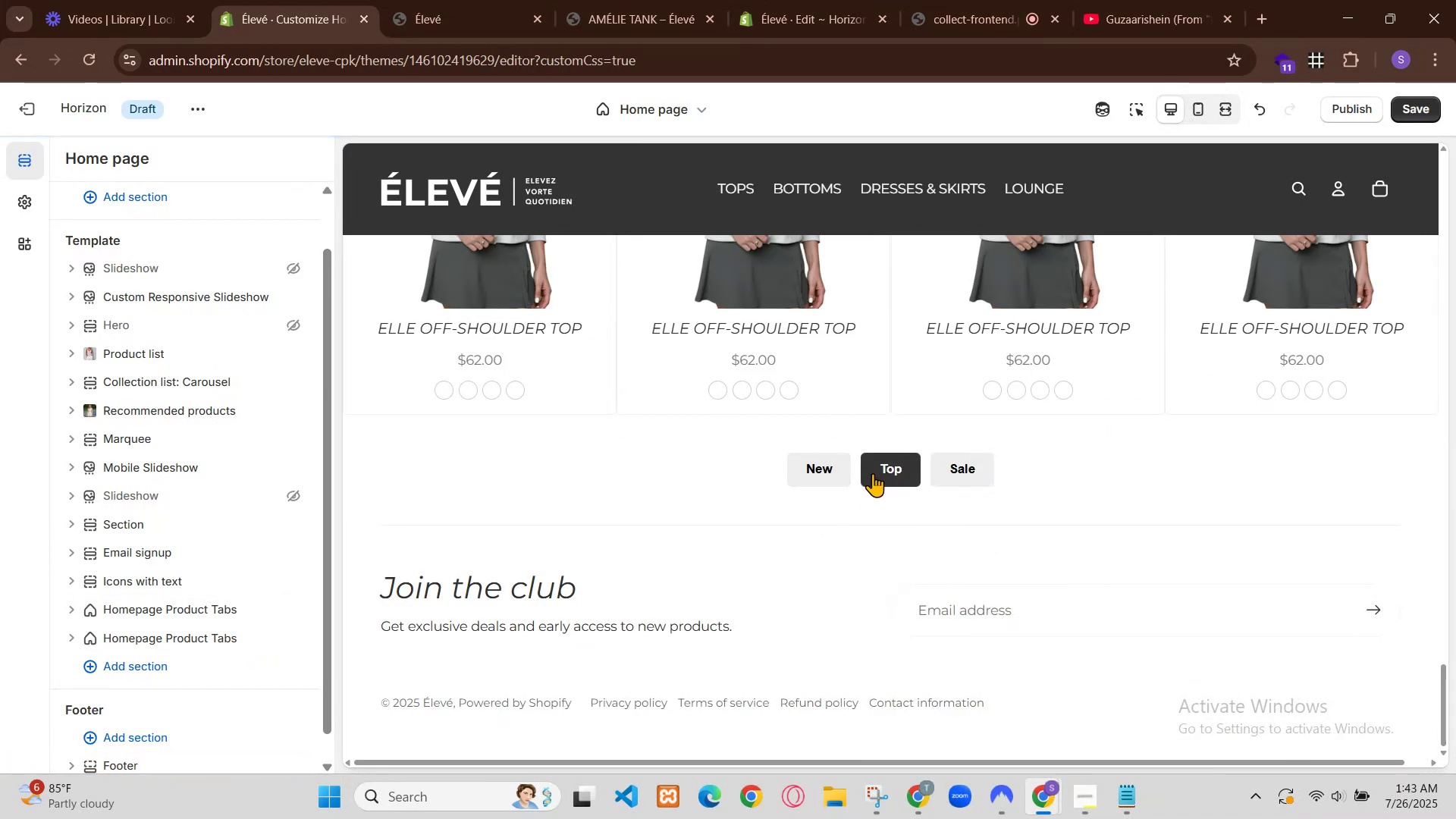 
left_click([621, 0])
 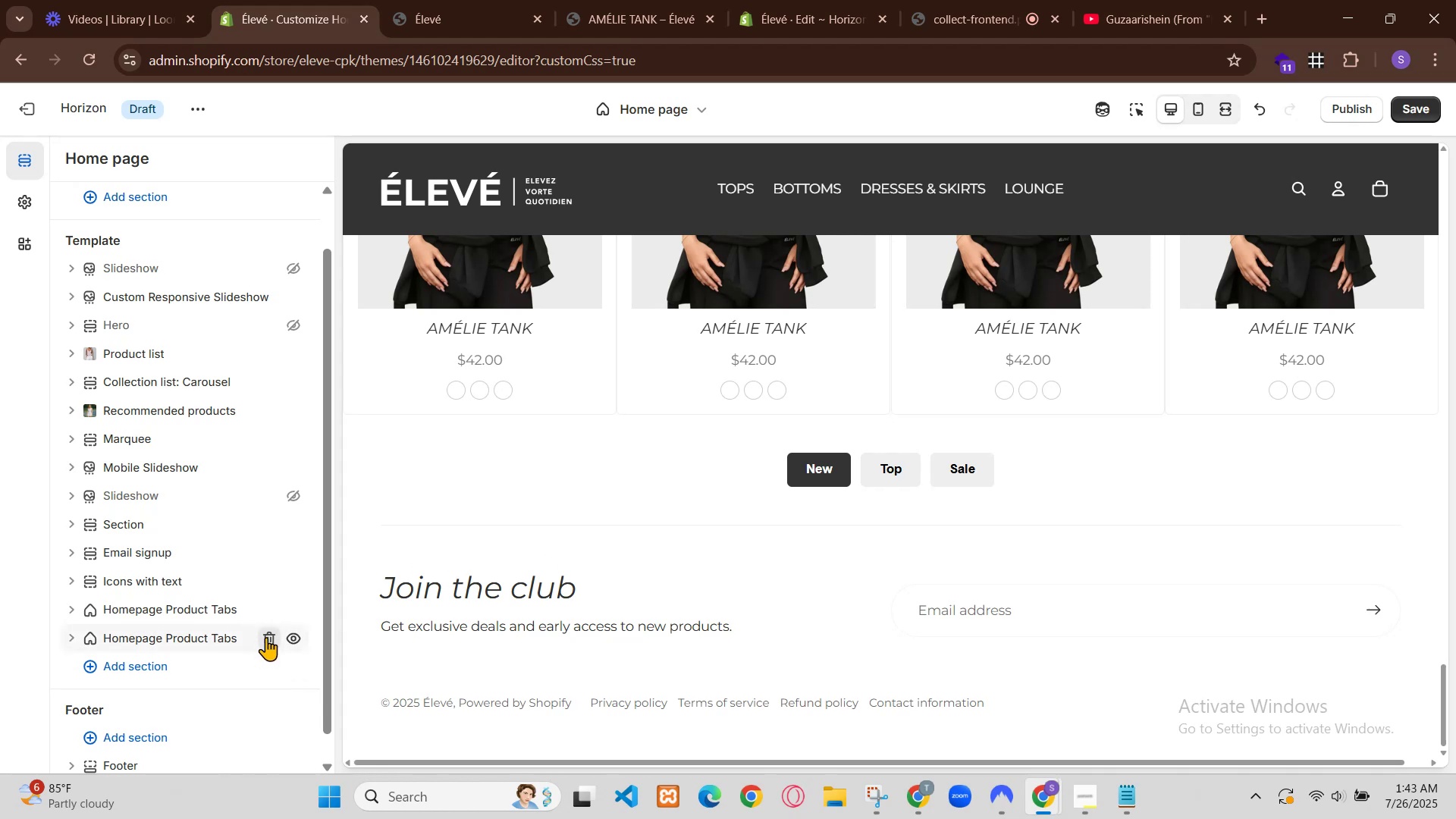 
left_click([1179, 0])
 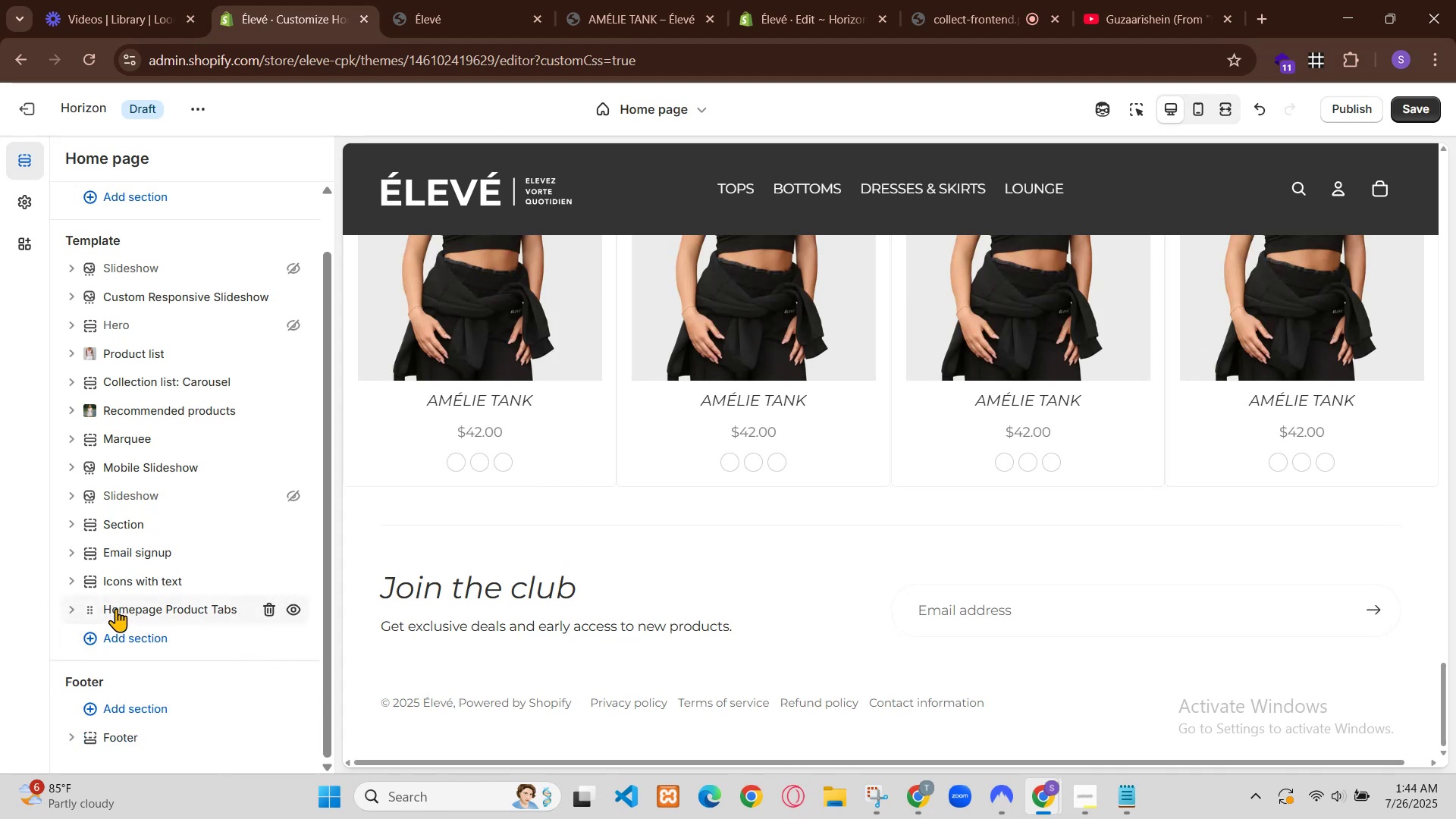 
left_click([507, 264])
 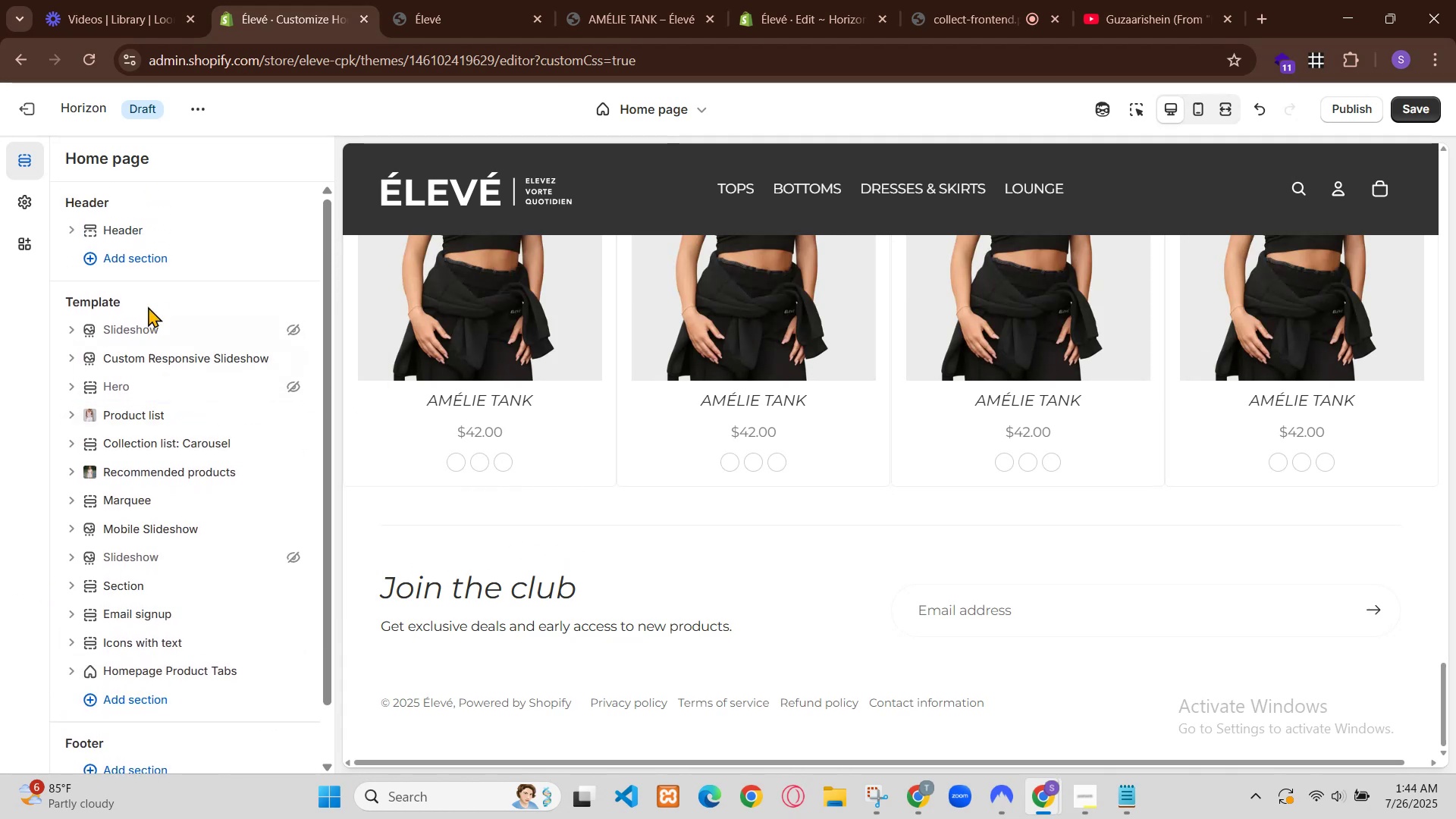 
left_click([211, 0])
 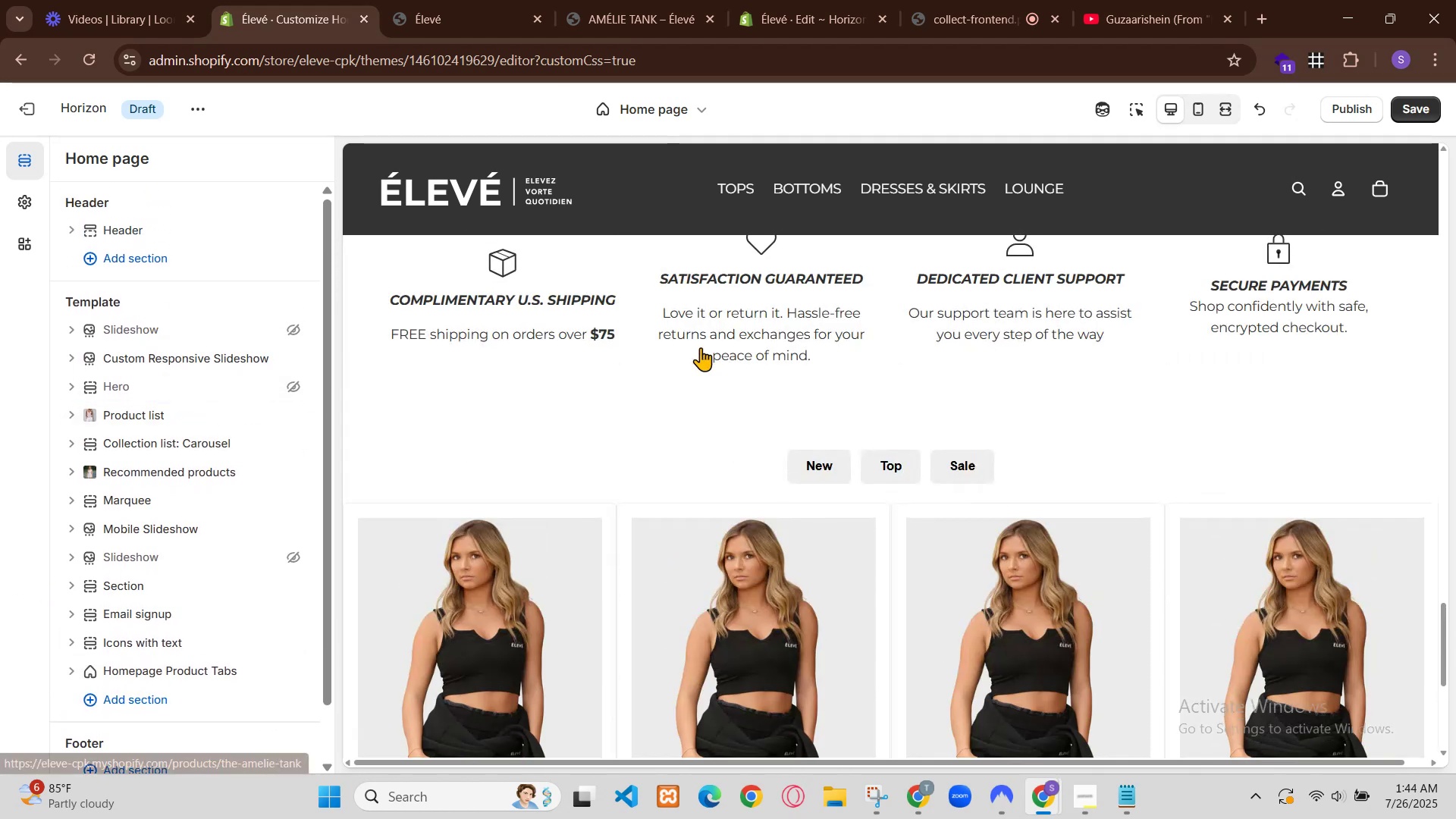 
left_click([378, 2])
 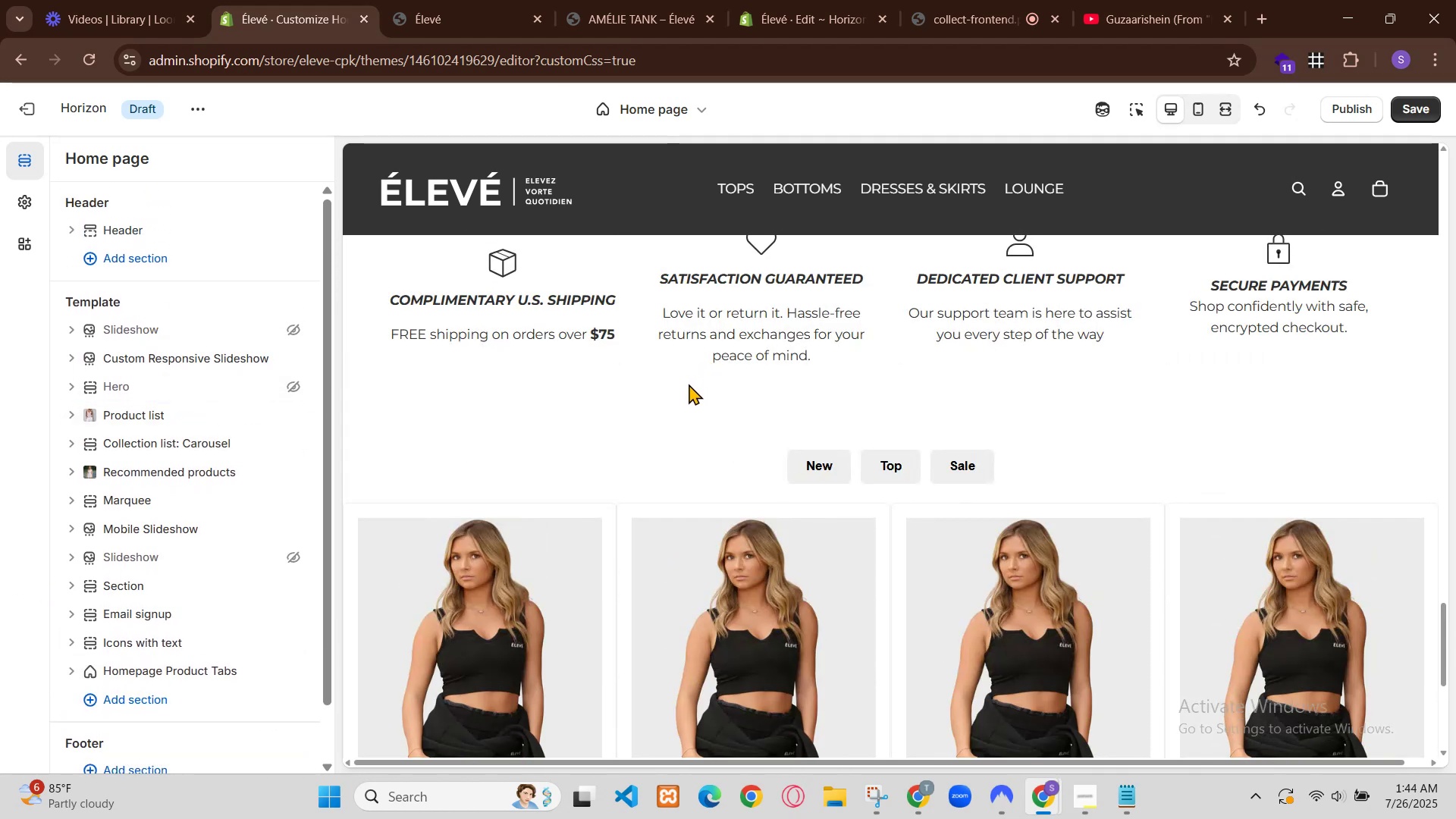 
left_click([579, 0])
 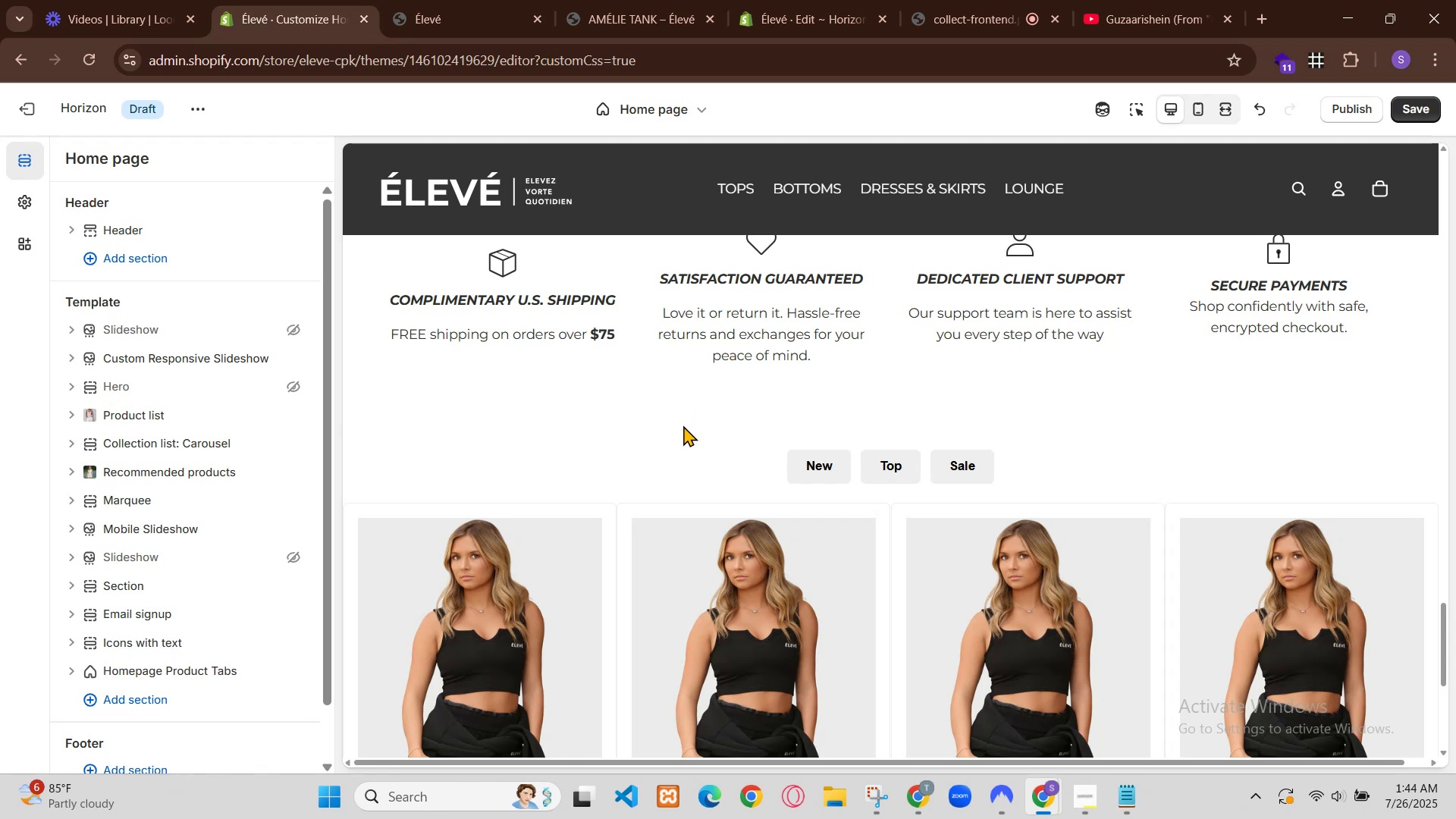 
key(Control+Z)
 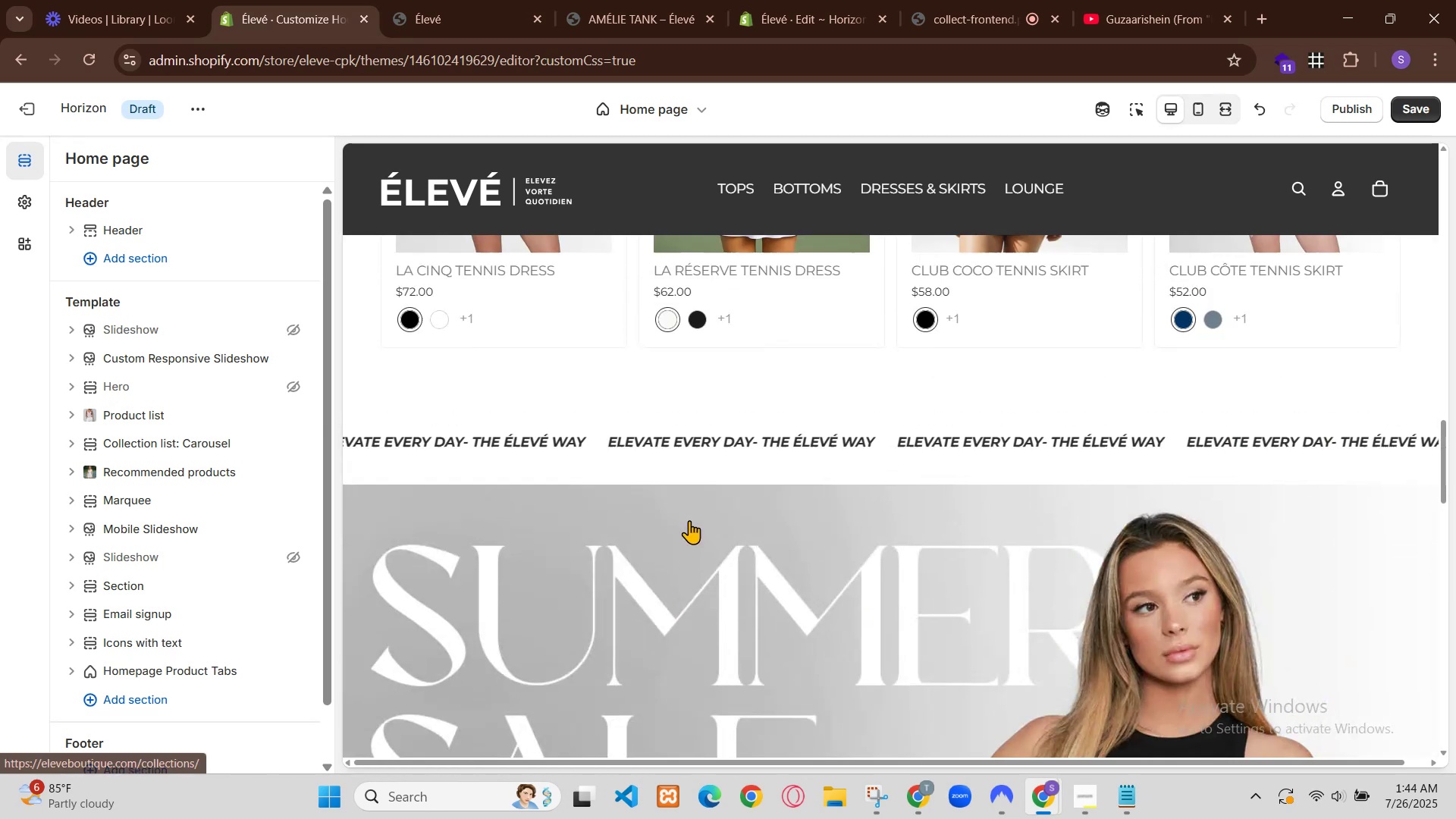 
key(Control+S)
 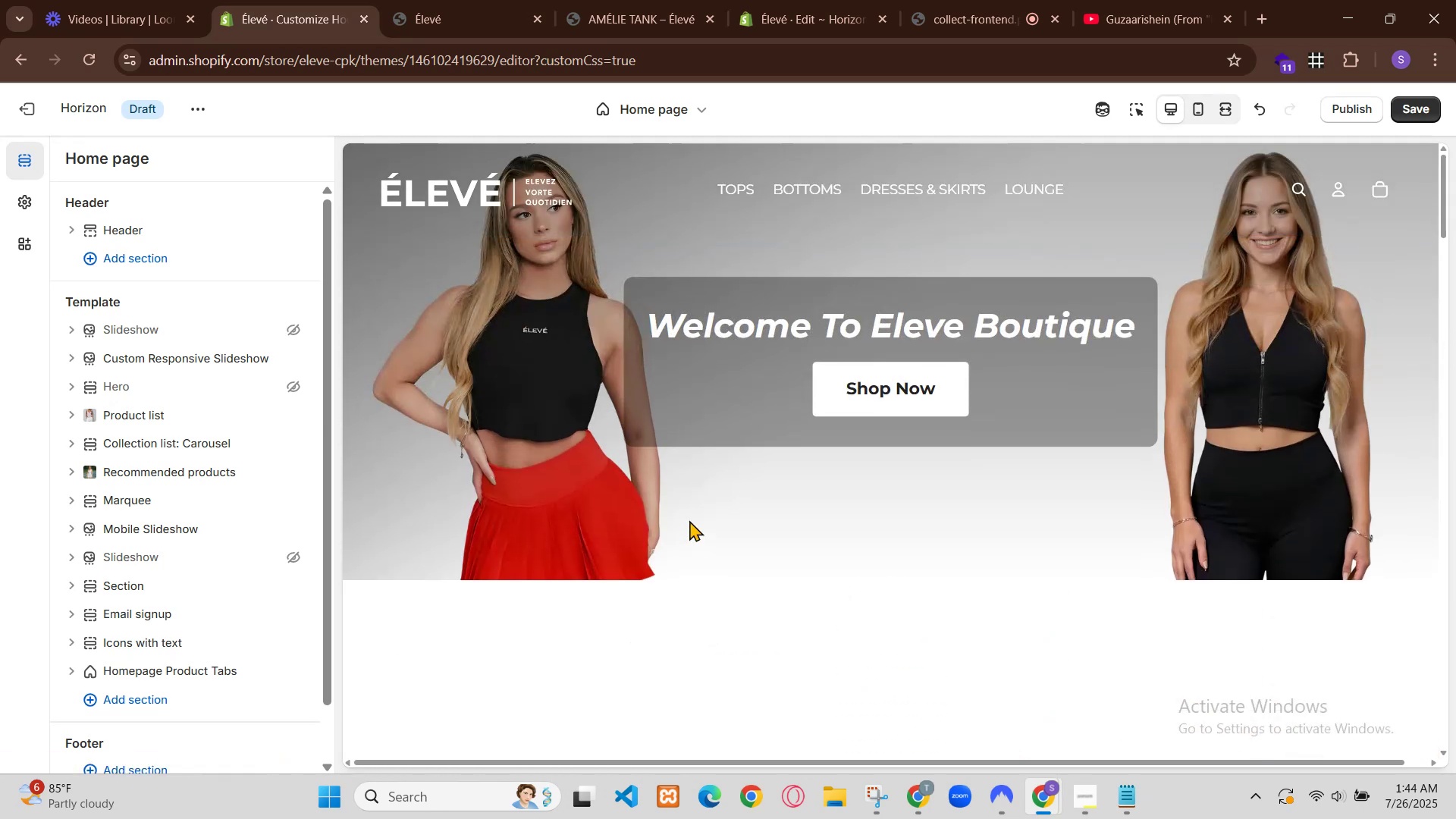 
left_click([538, 520])
 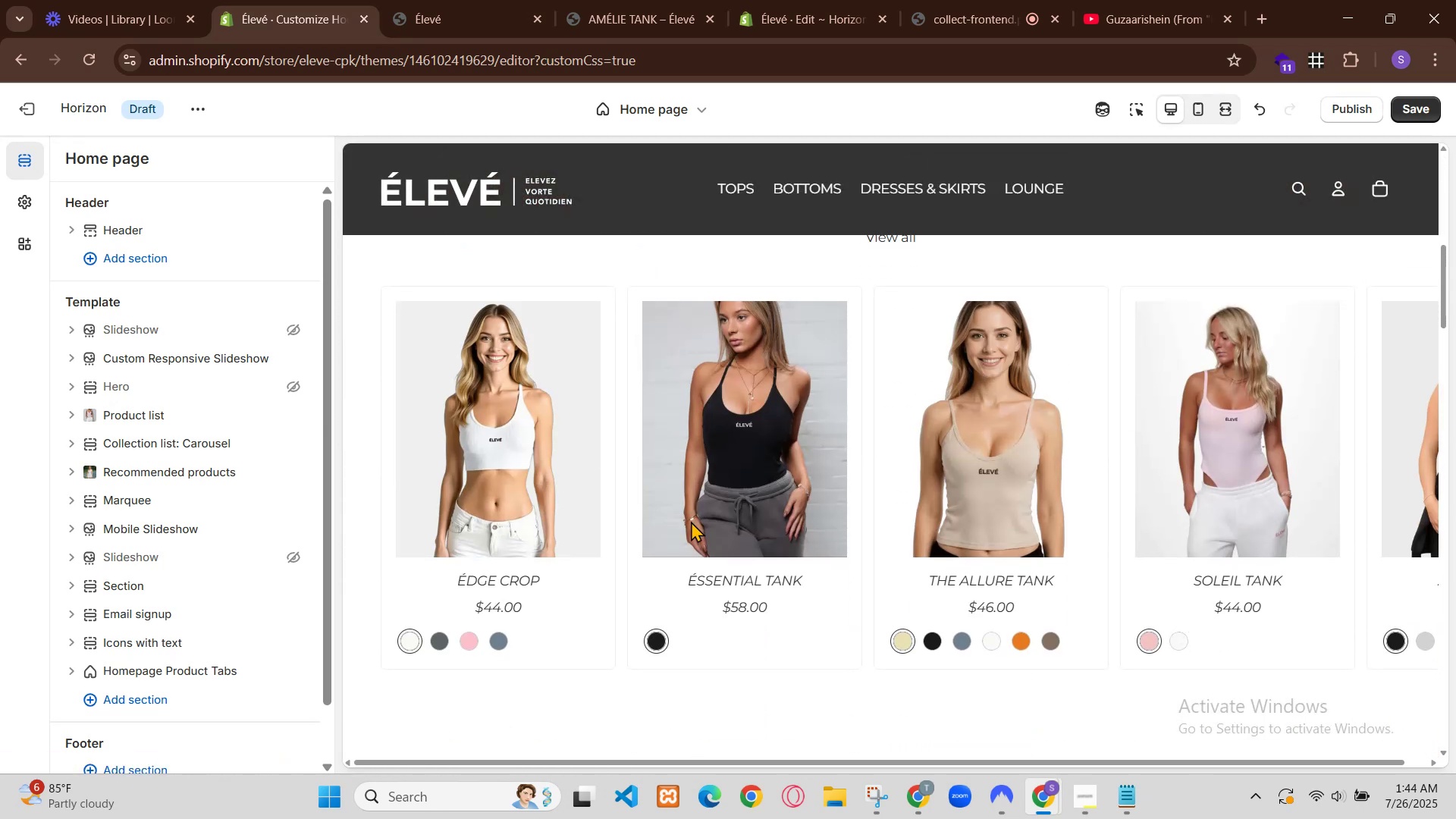 
left_click([526, 522])
 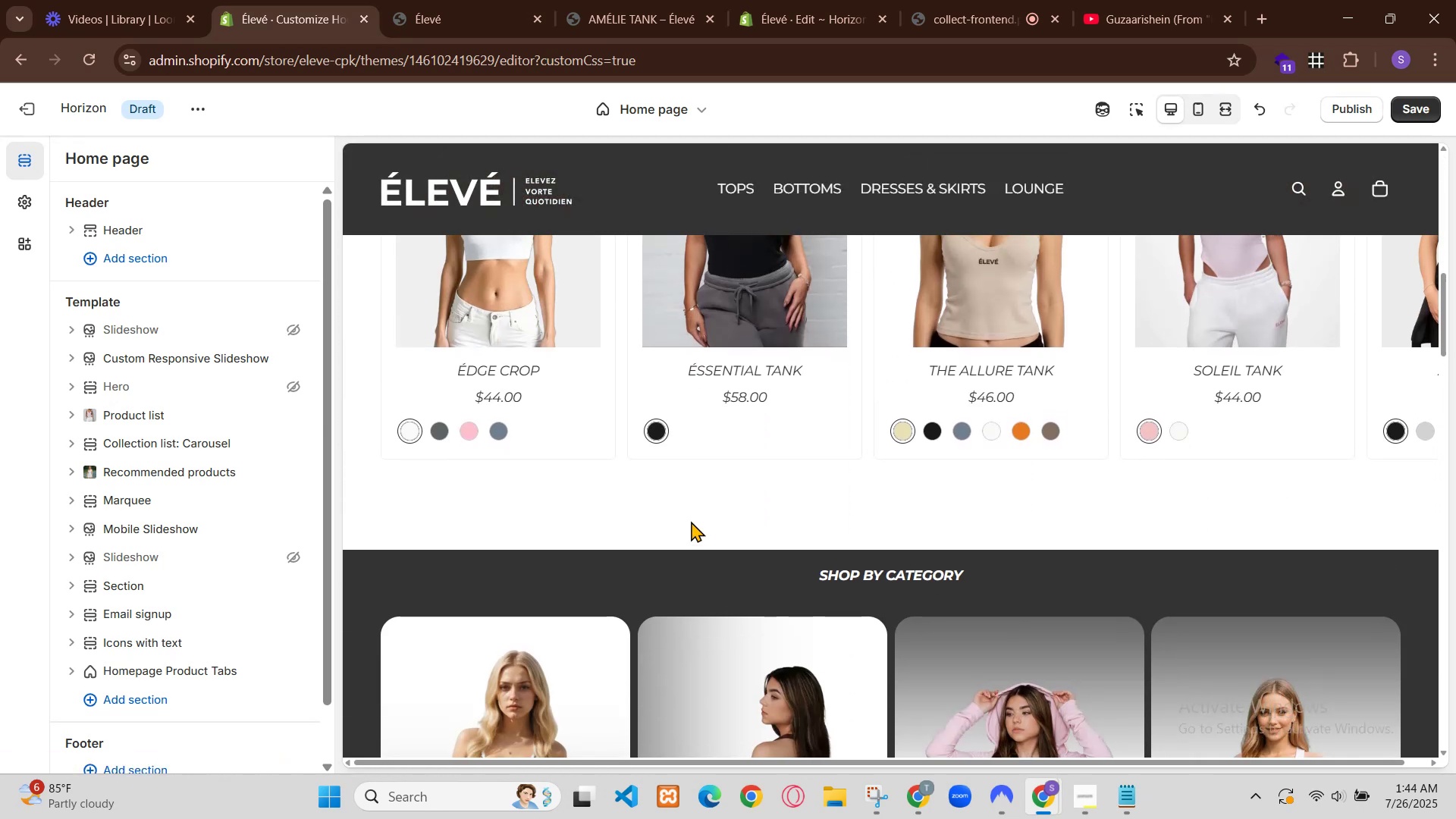 
scroll: coordinate [547, 458], scroll_direction: up, amount: 4.0
 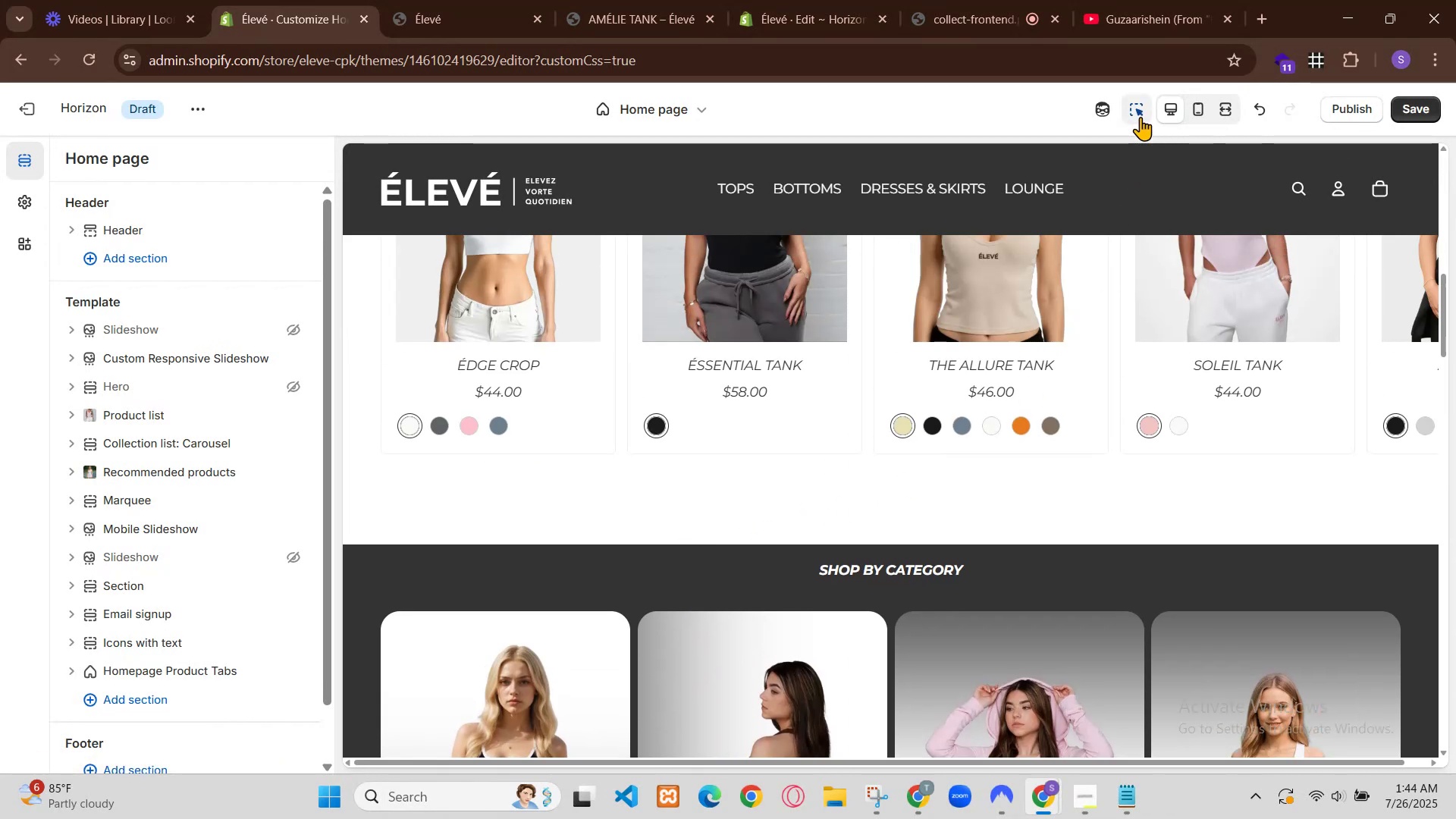 
scroll: coordinate [549, 457], scroll_direction: down, amount: 2.0
 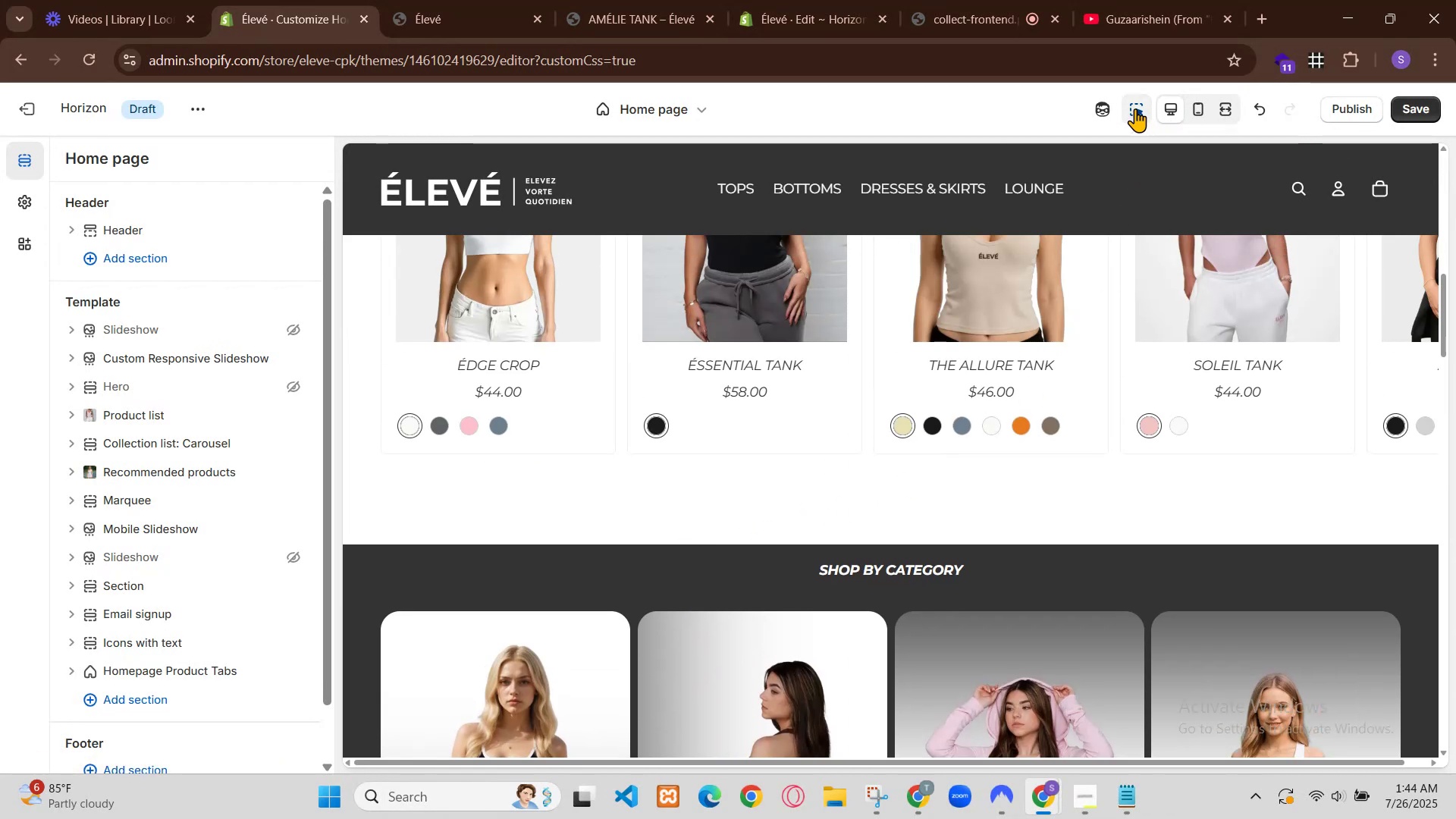 
scroll: coordinate [563, 516], scroll_direction: up, amount: 2.0
 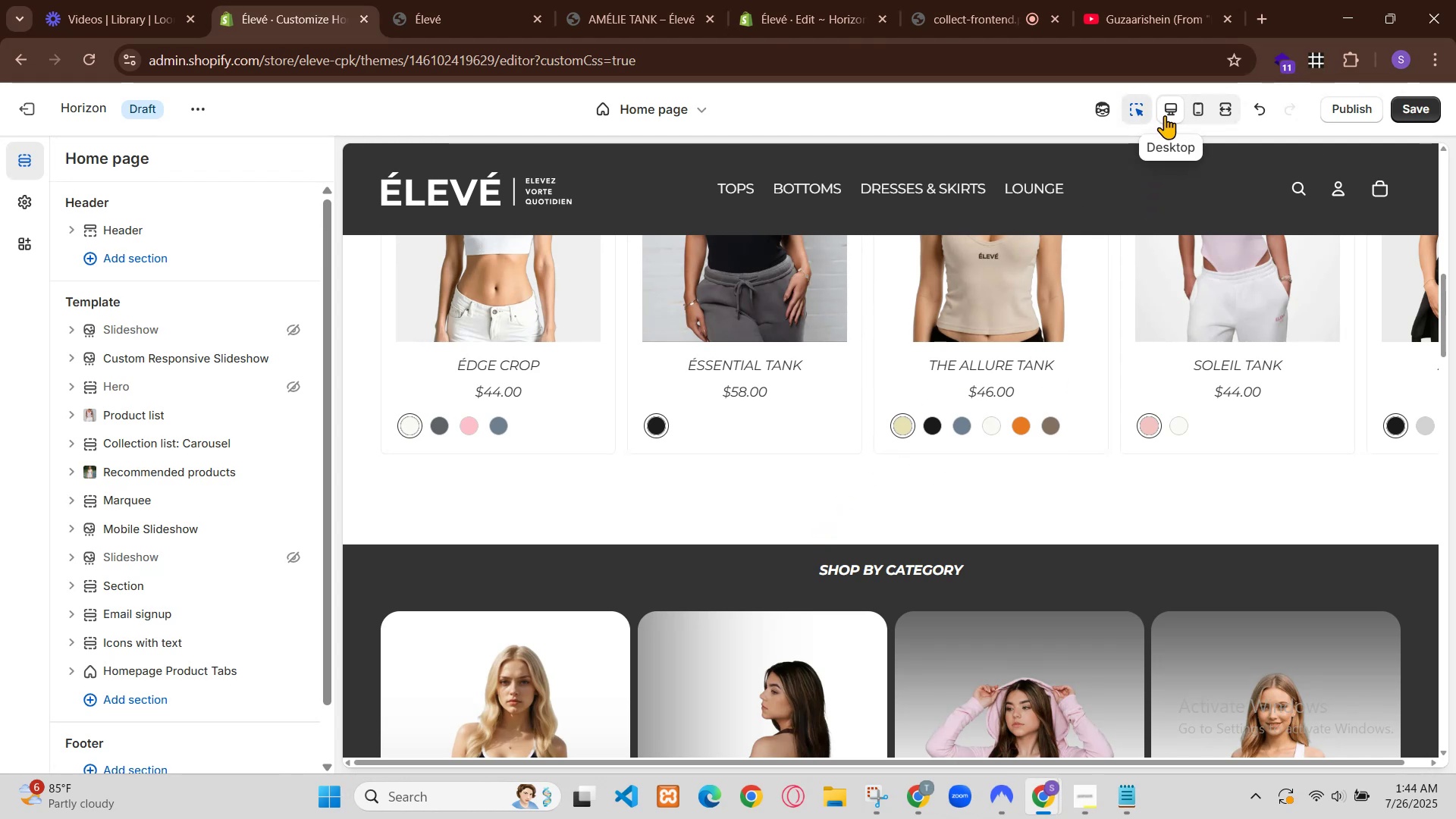 
wait(5.7)
 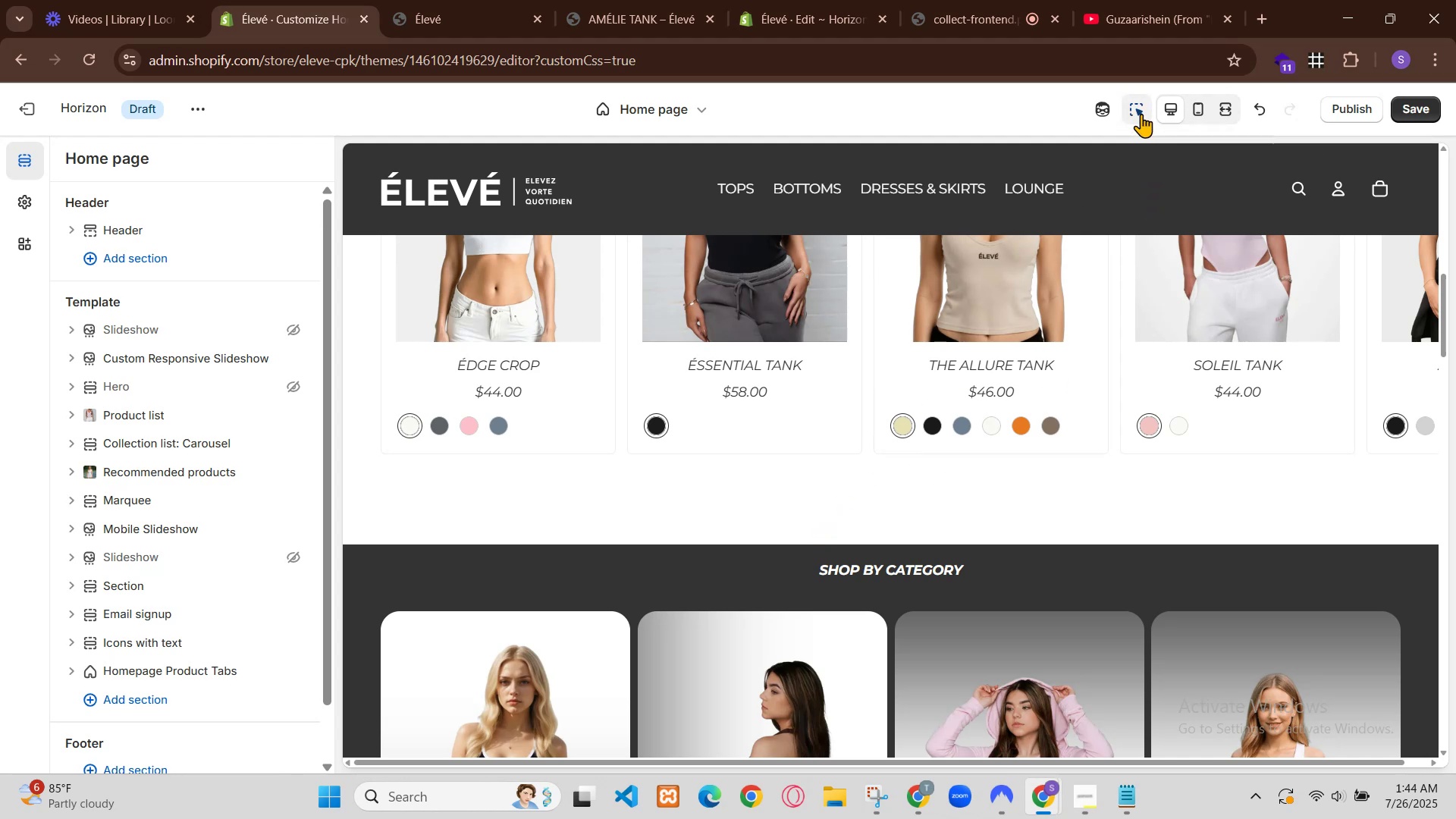 
key(Control+C)
 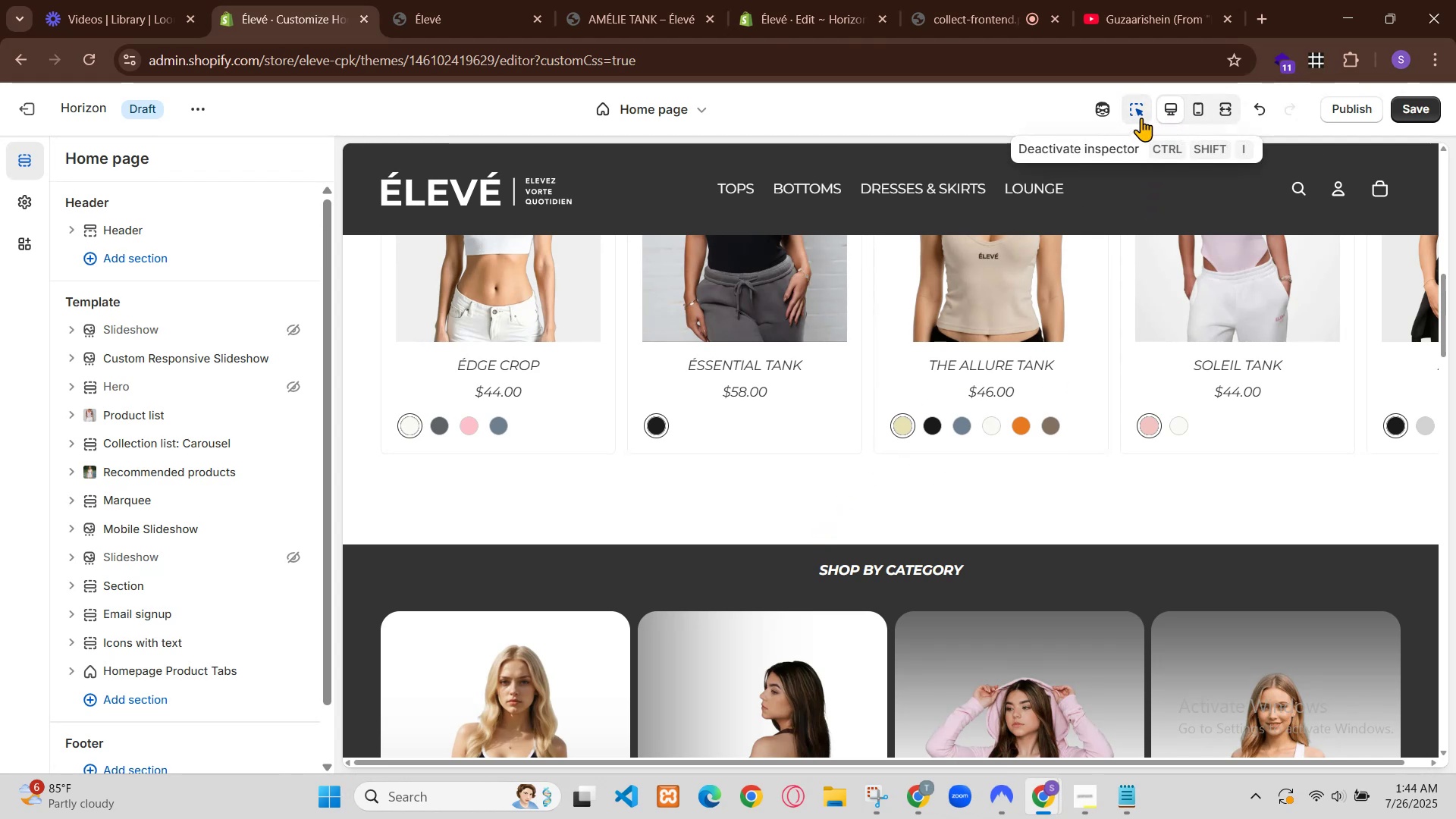 
scroll: coordinate [548, 602], scroll_direction: none, amount: 0.0
 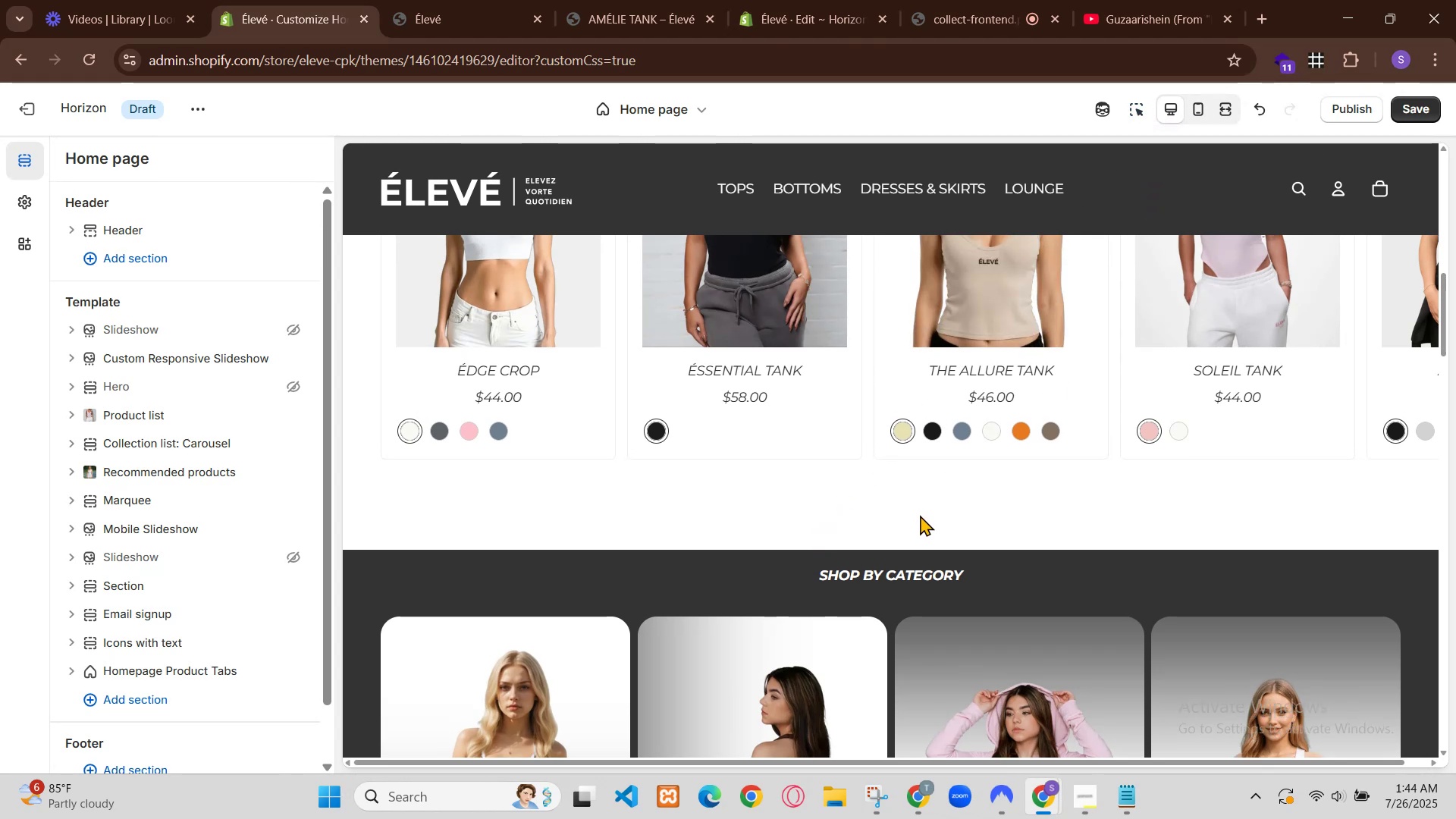 
left_click([403, 495])
 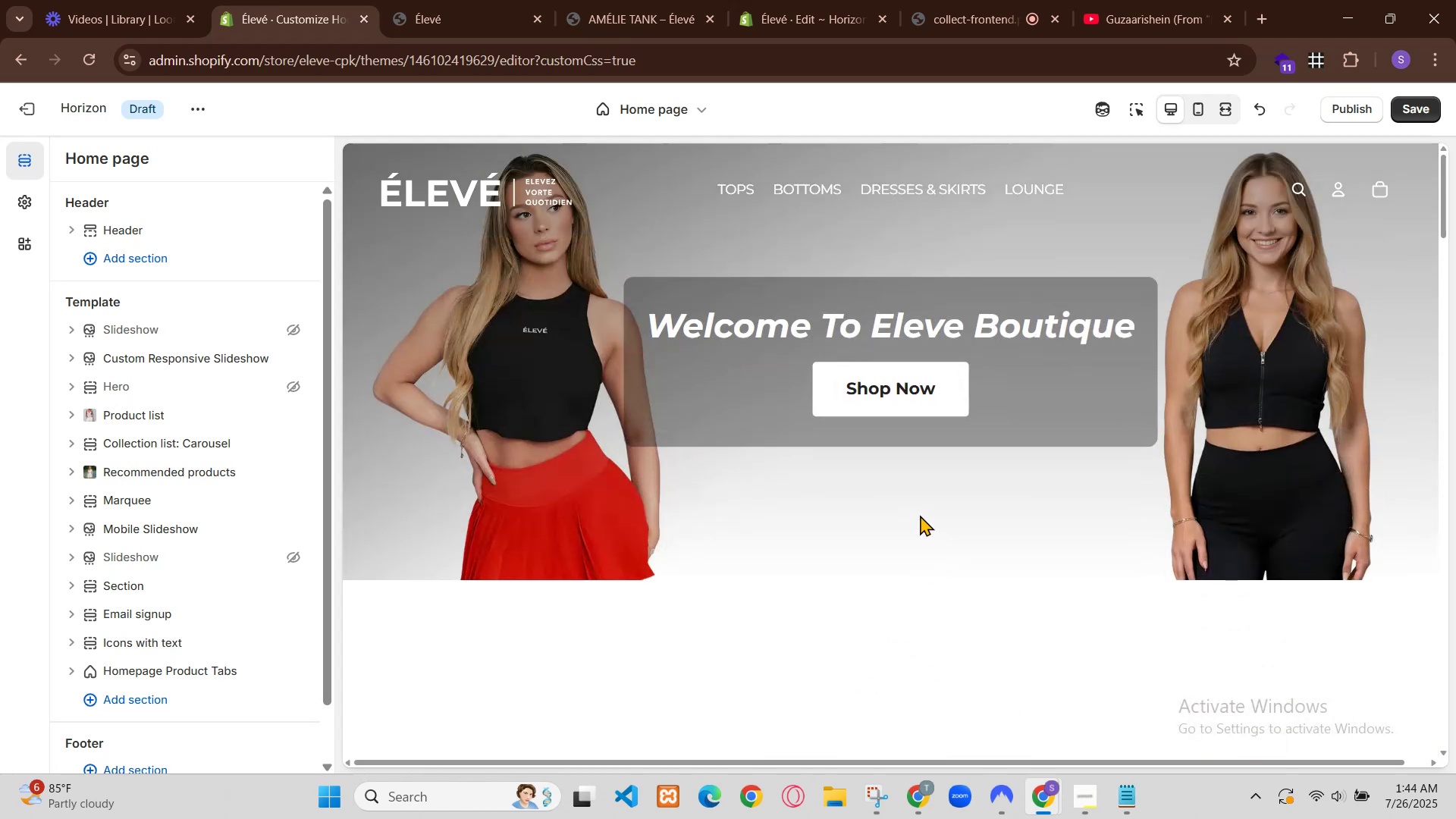 
hold_key(key=ControlLeft, duration=0.78)
 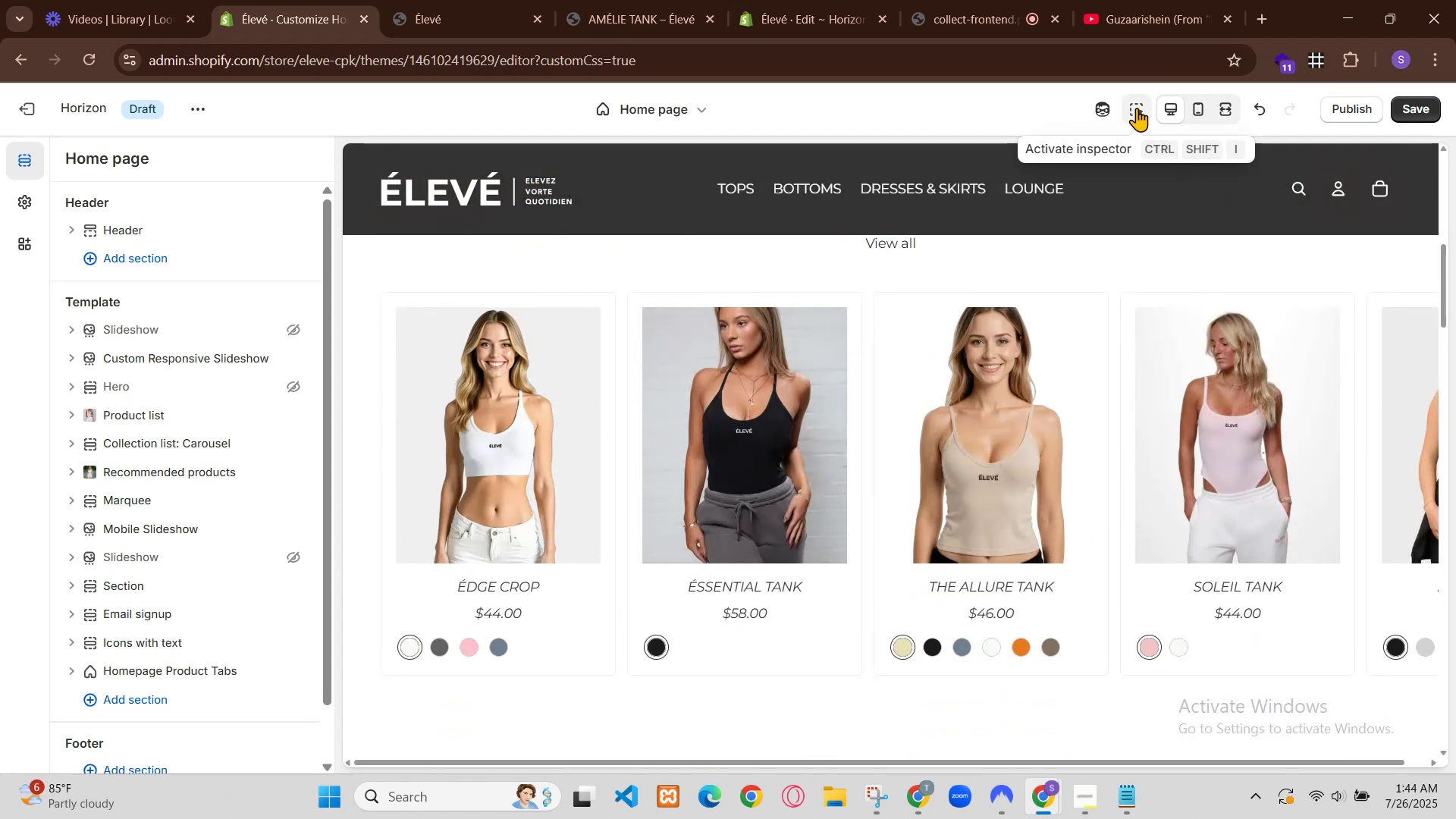 
hold_key(key=C, duration=0.4)
 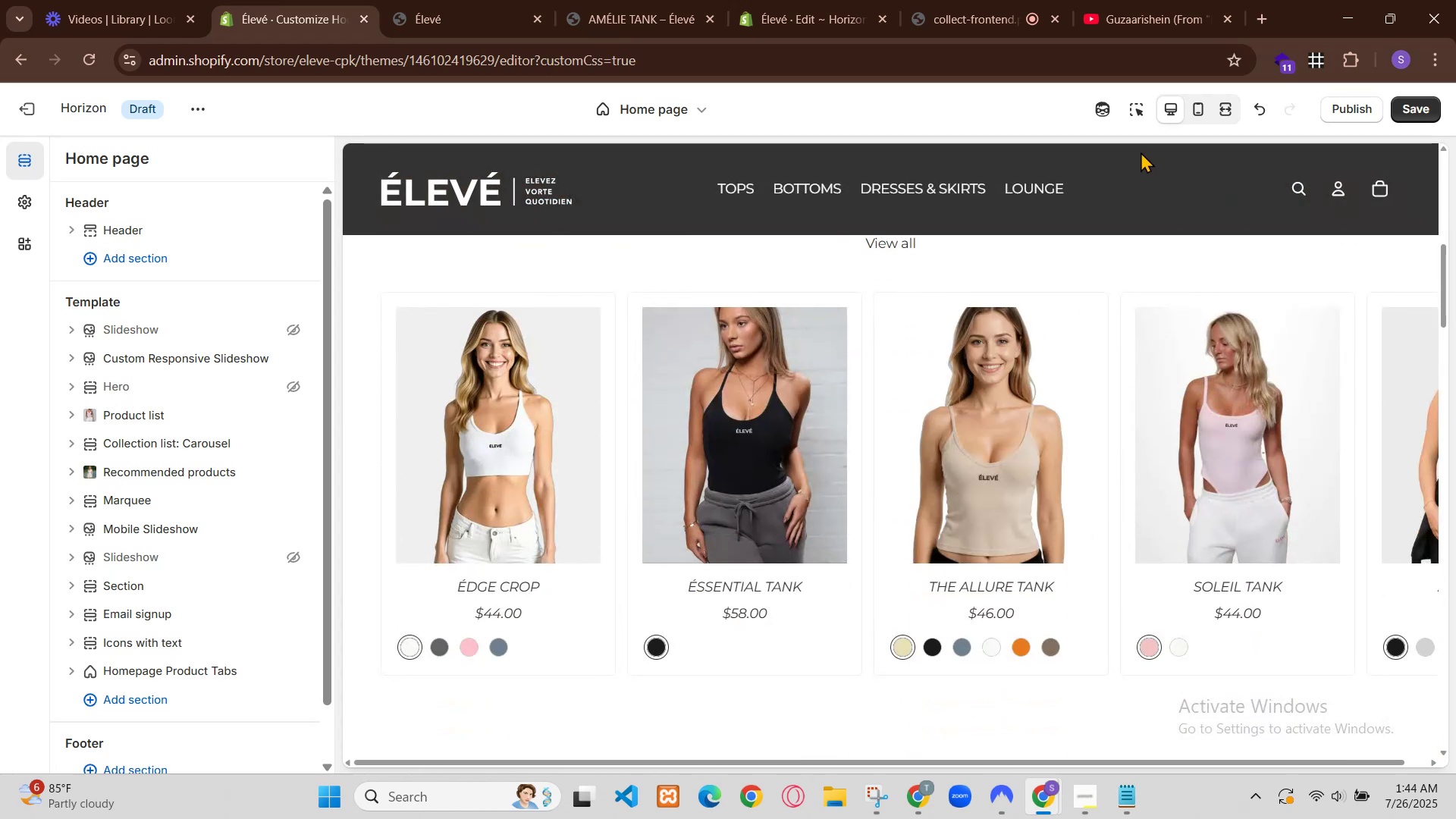 
scroll: coordinate [737, 579], scroll_direction: down, amount: 3.0
 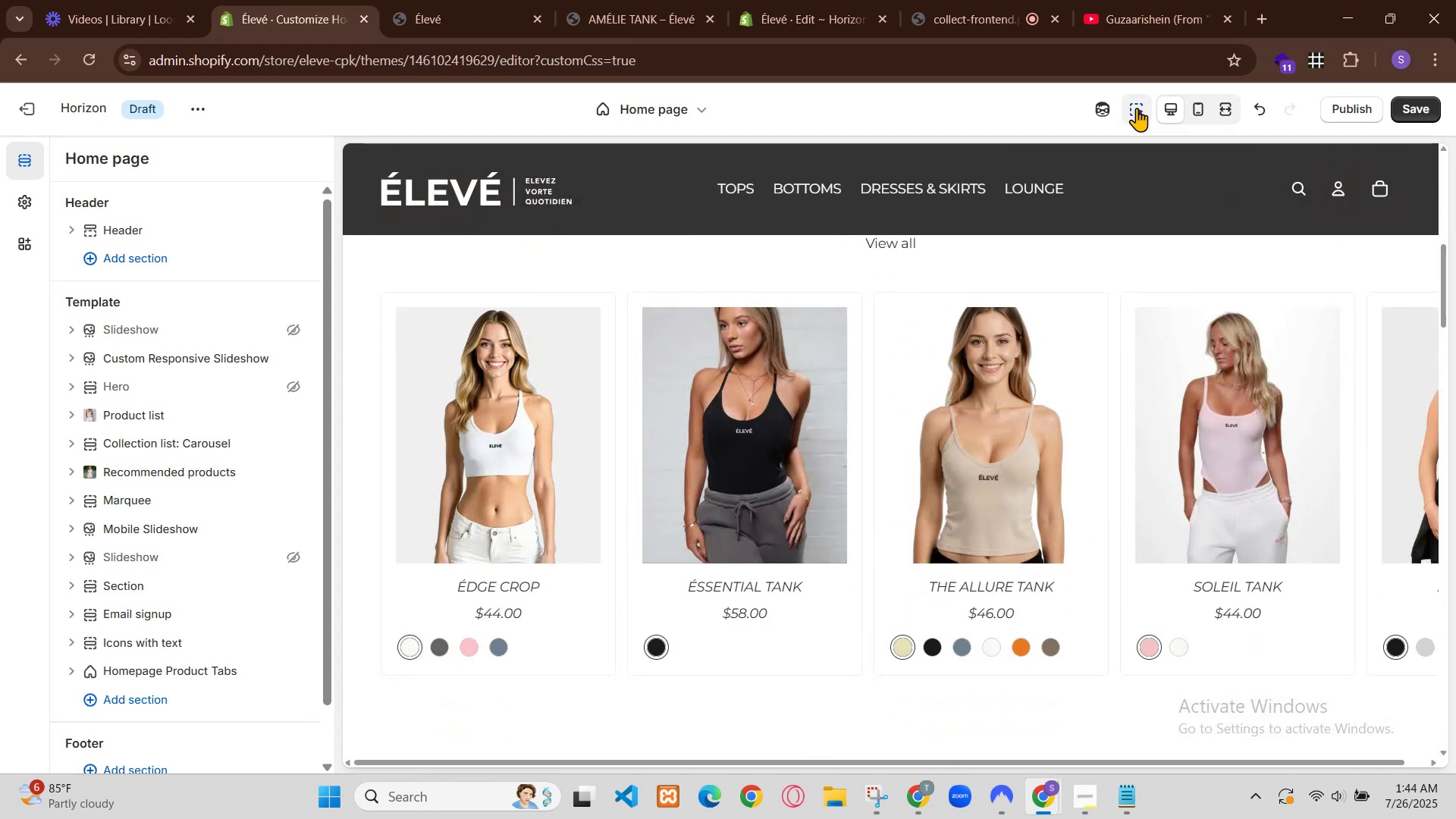 
left_click([1207, 0])
 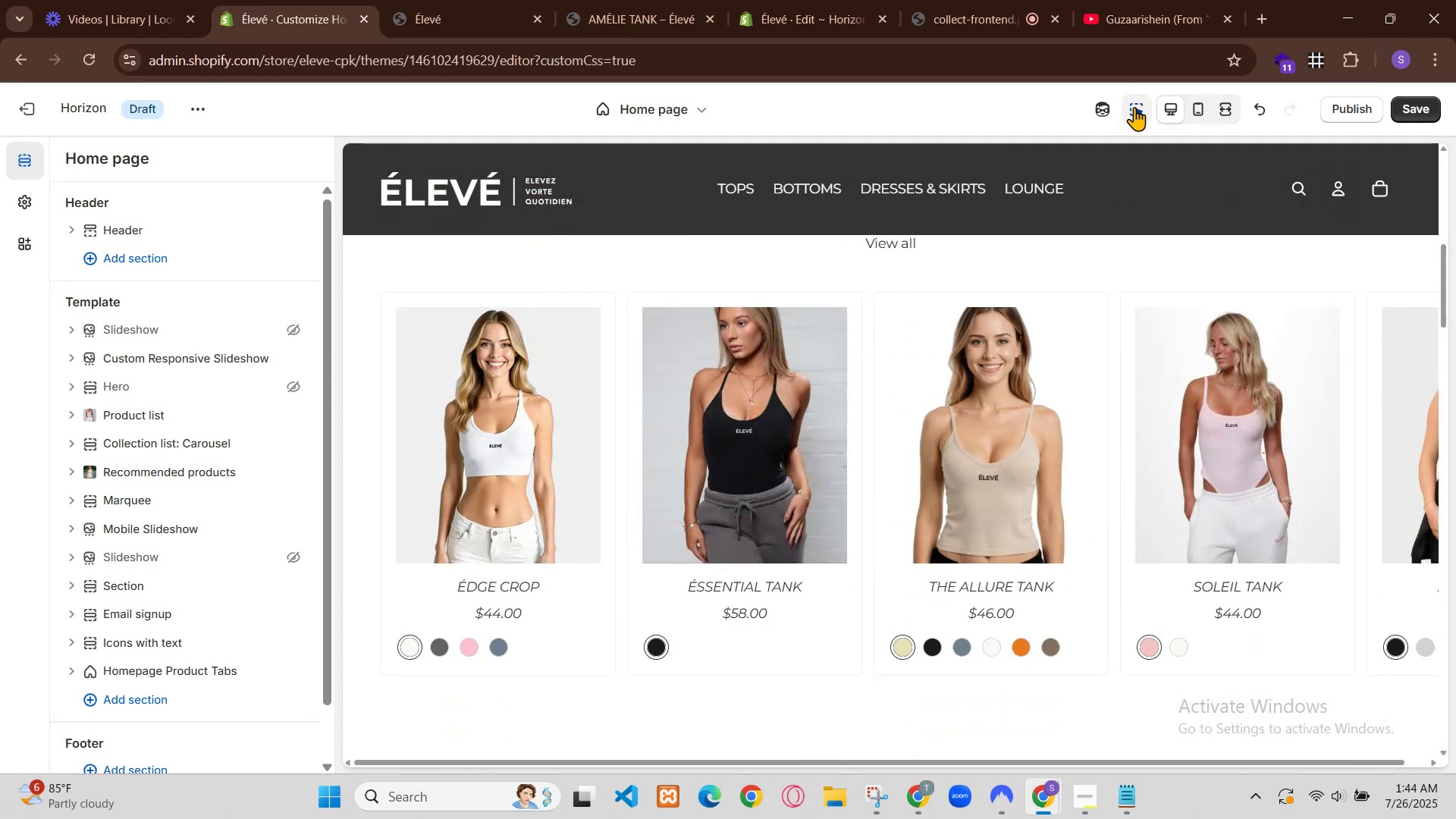 
left_click([924, 560])
 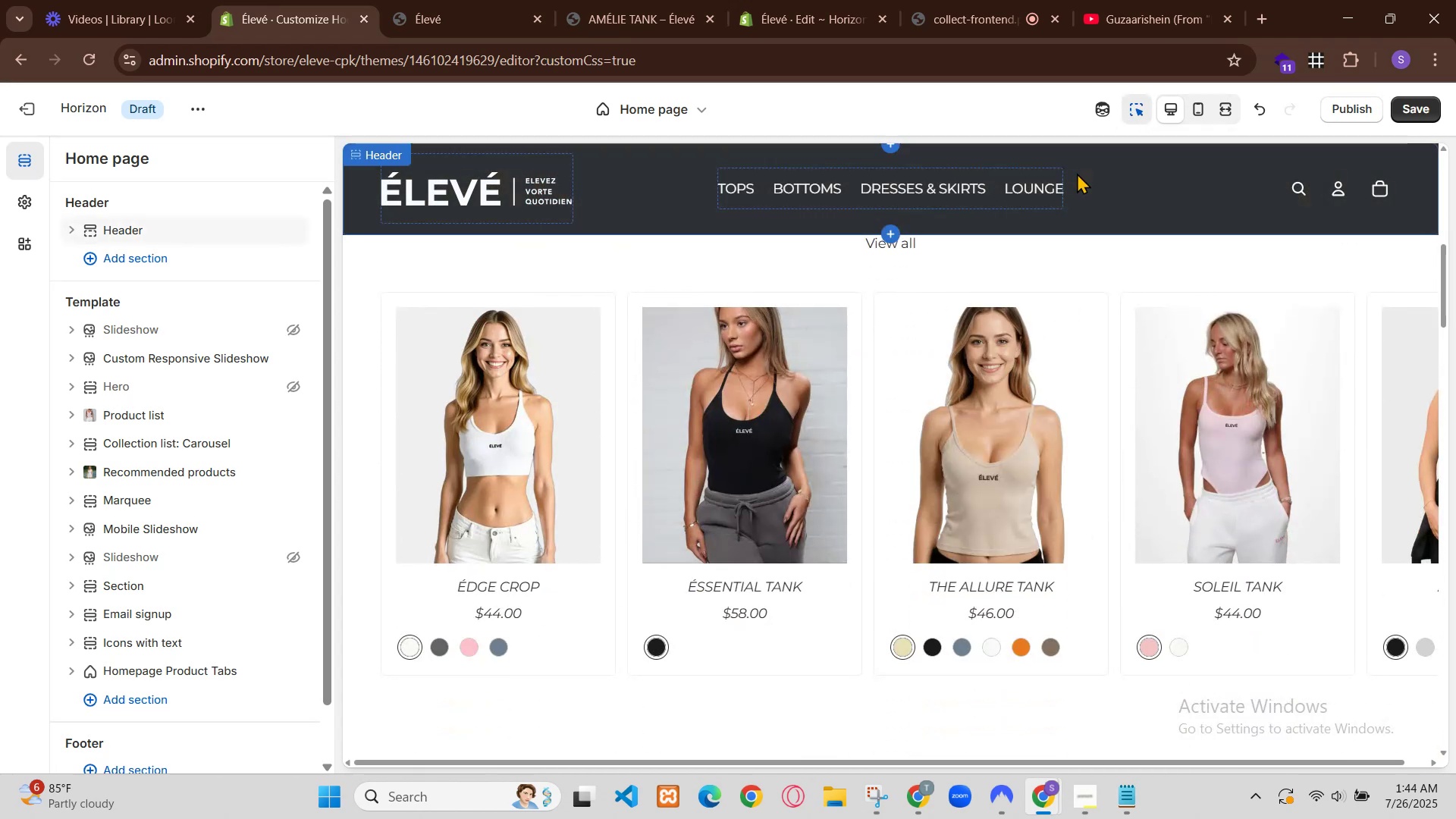 
left_click([323, 606])
 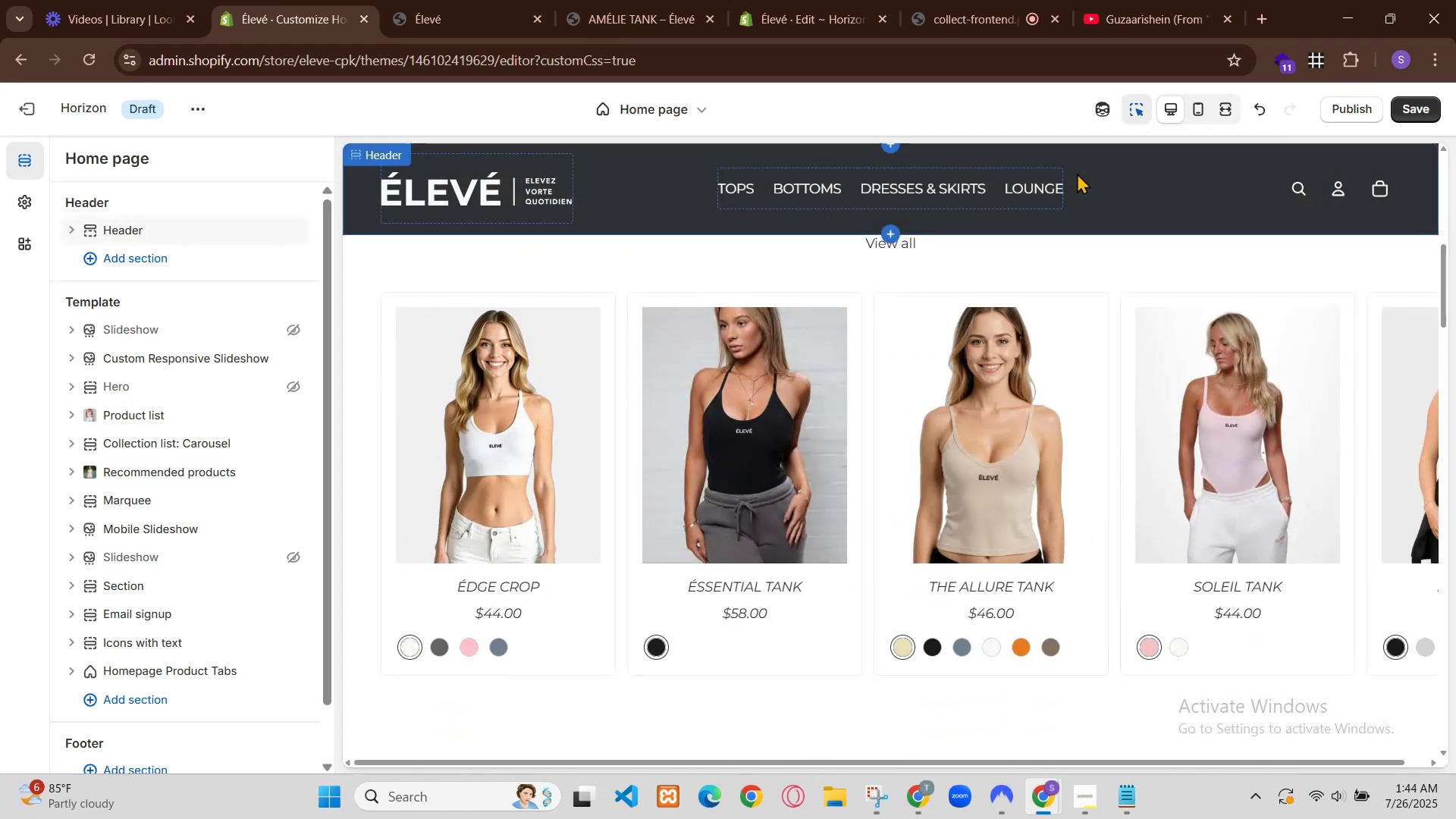 
left_click([141, 0])
 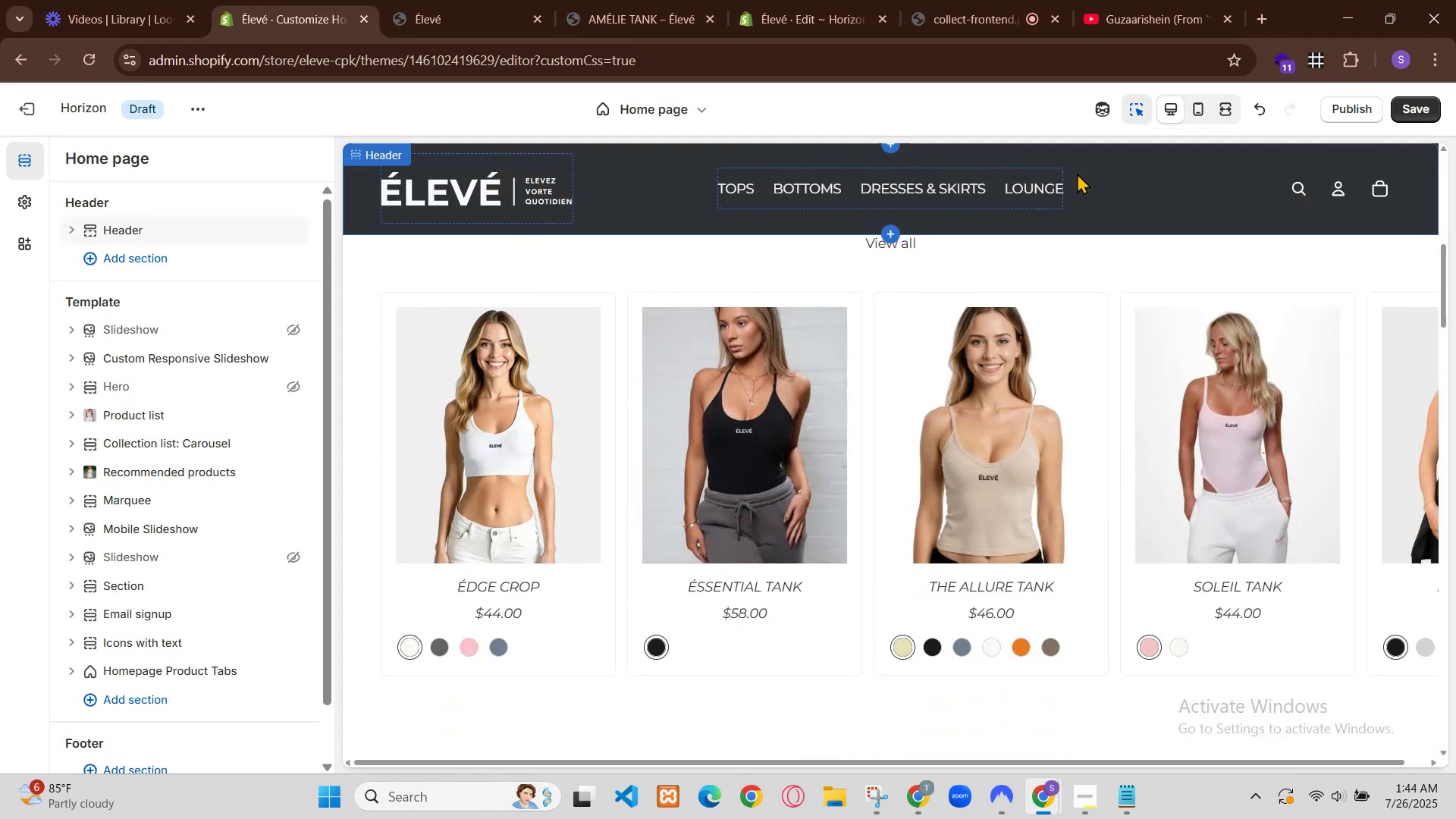 
scroll: coordinate [760, 422], scroll_direction: down, amount: 3.0
 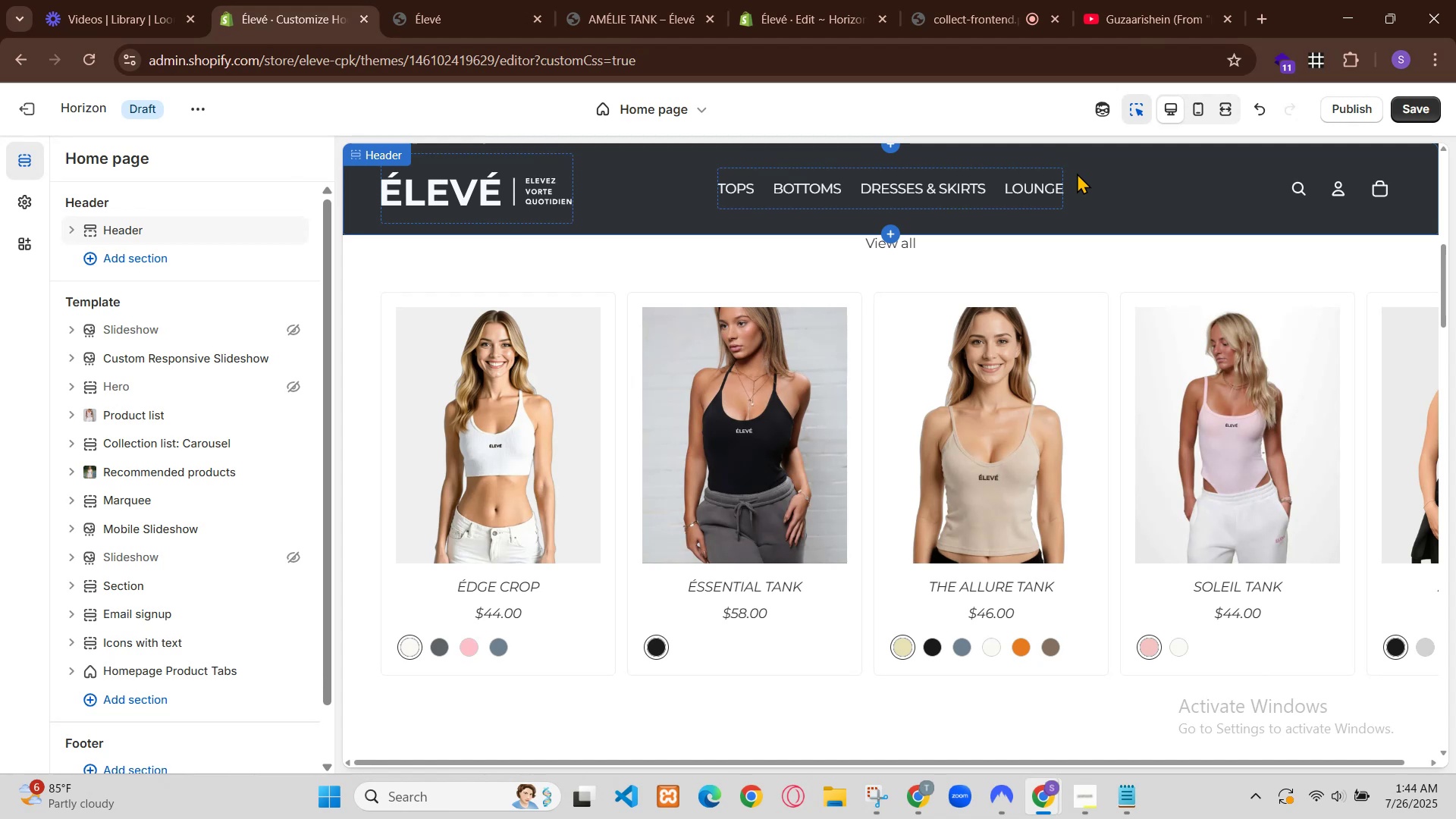 
left_click([689, 0])
 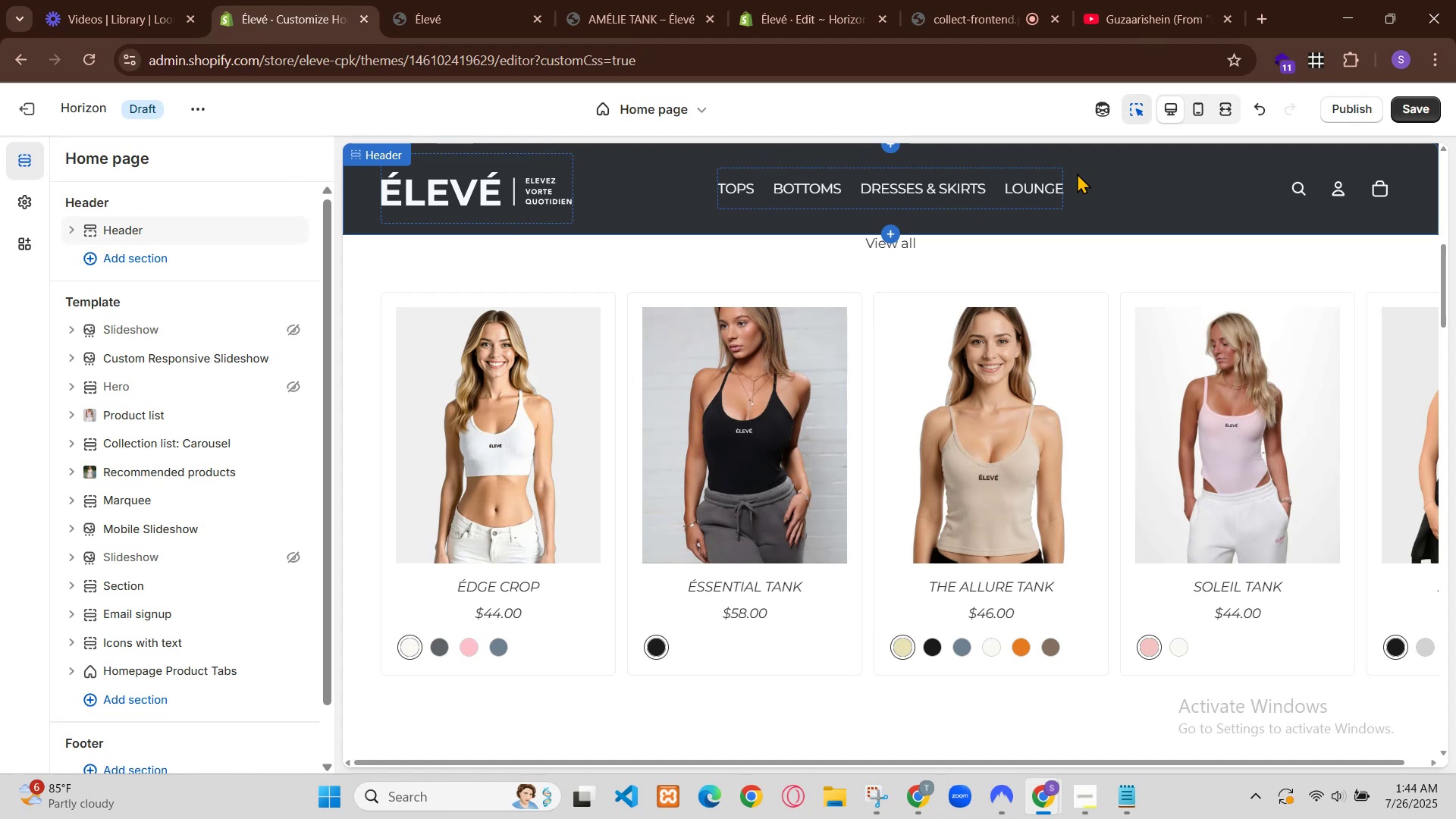 
left_click([522, 8])
 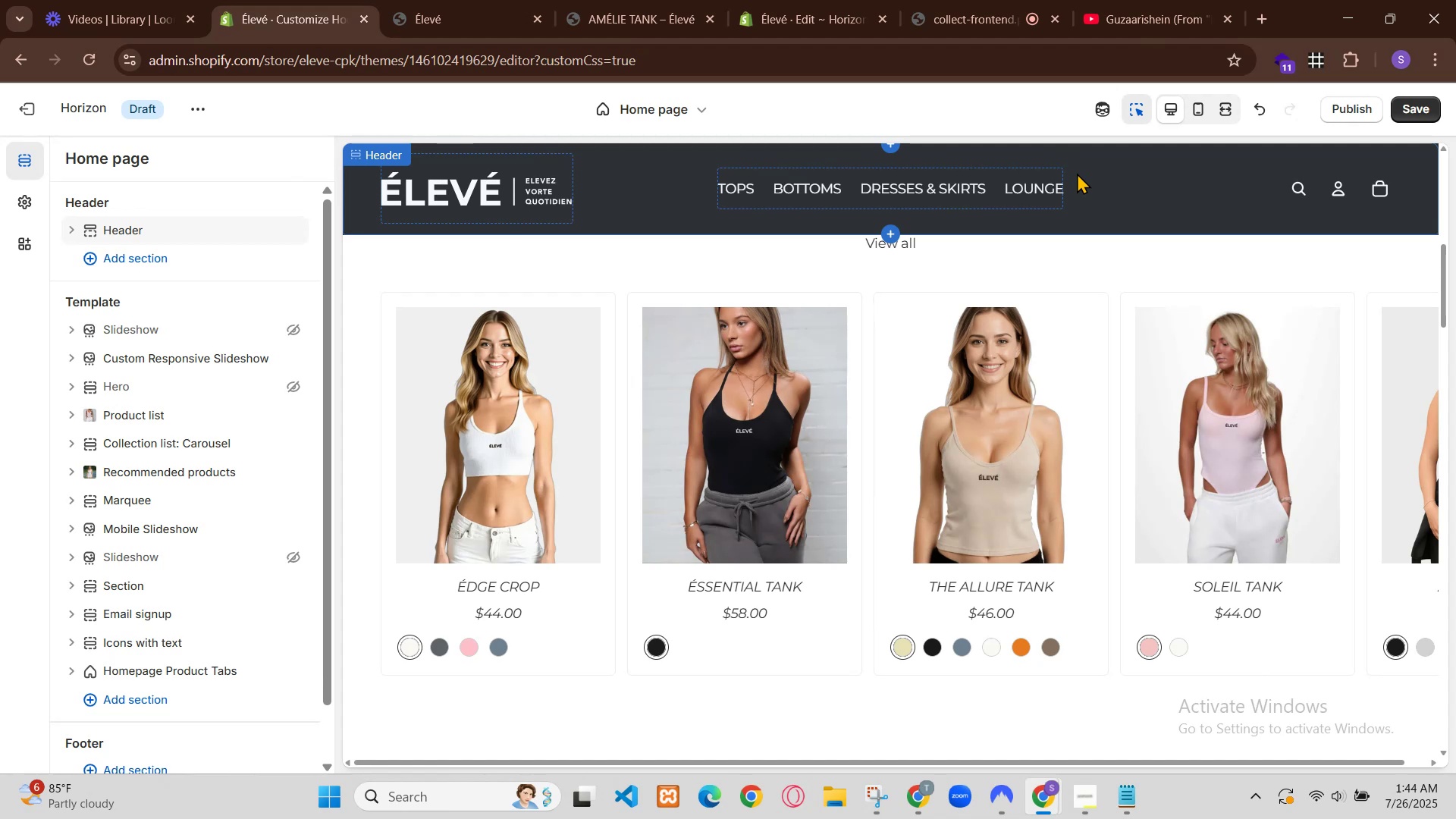 
scroll: coordinate [480, 598], scroll_direction: down, amount: 2.0
 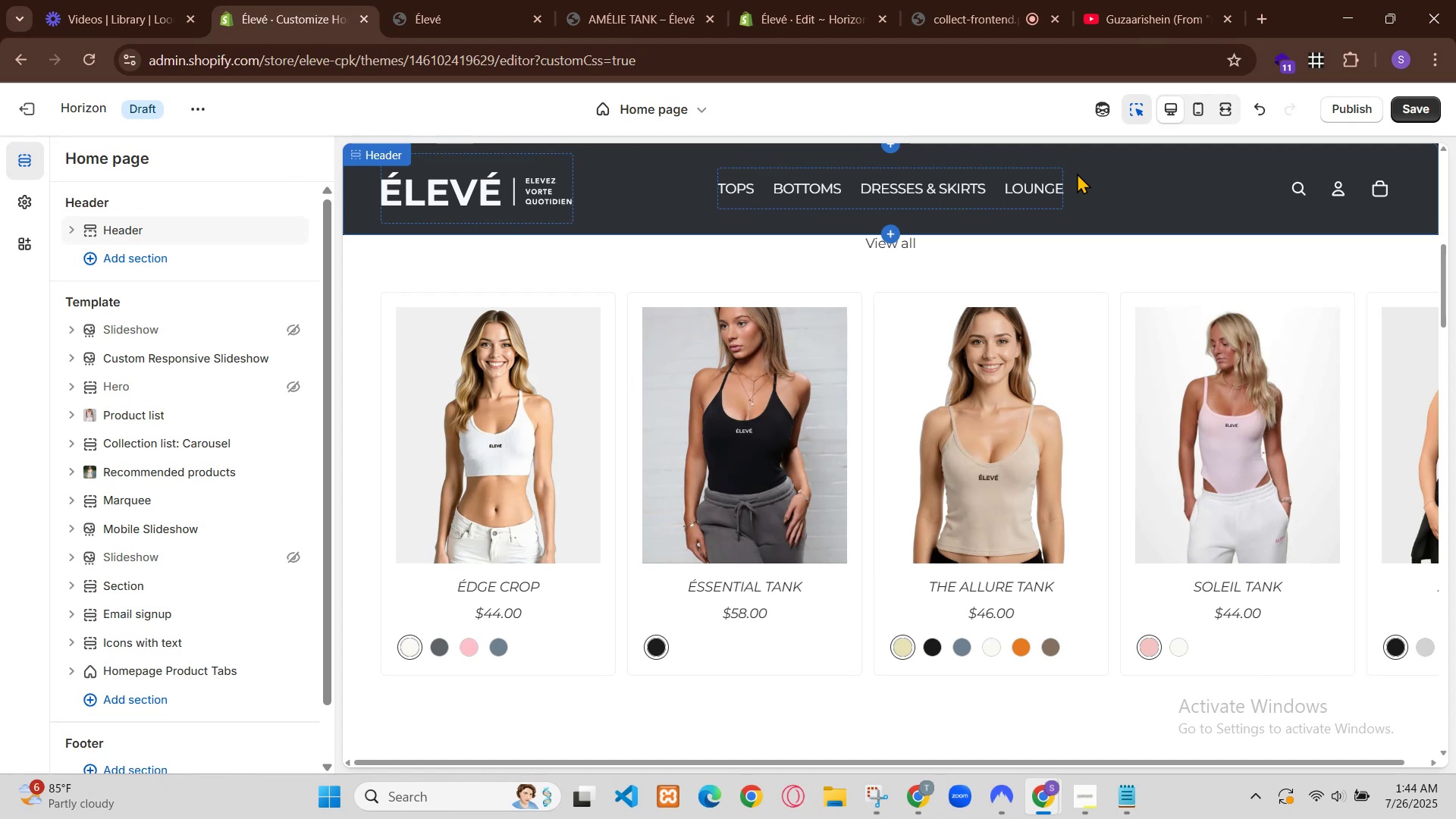 
left_click([525, 296])
 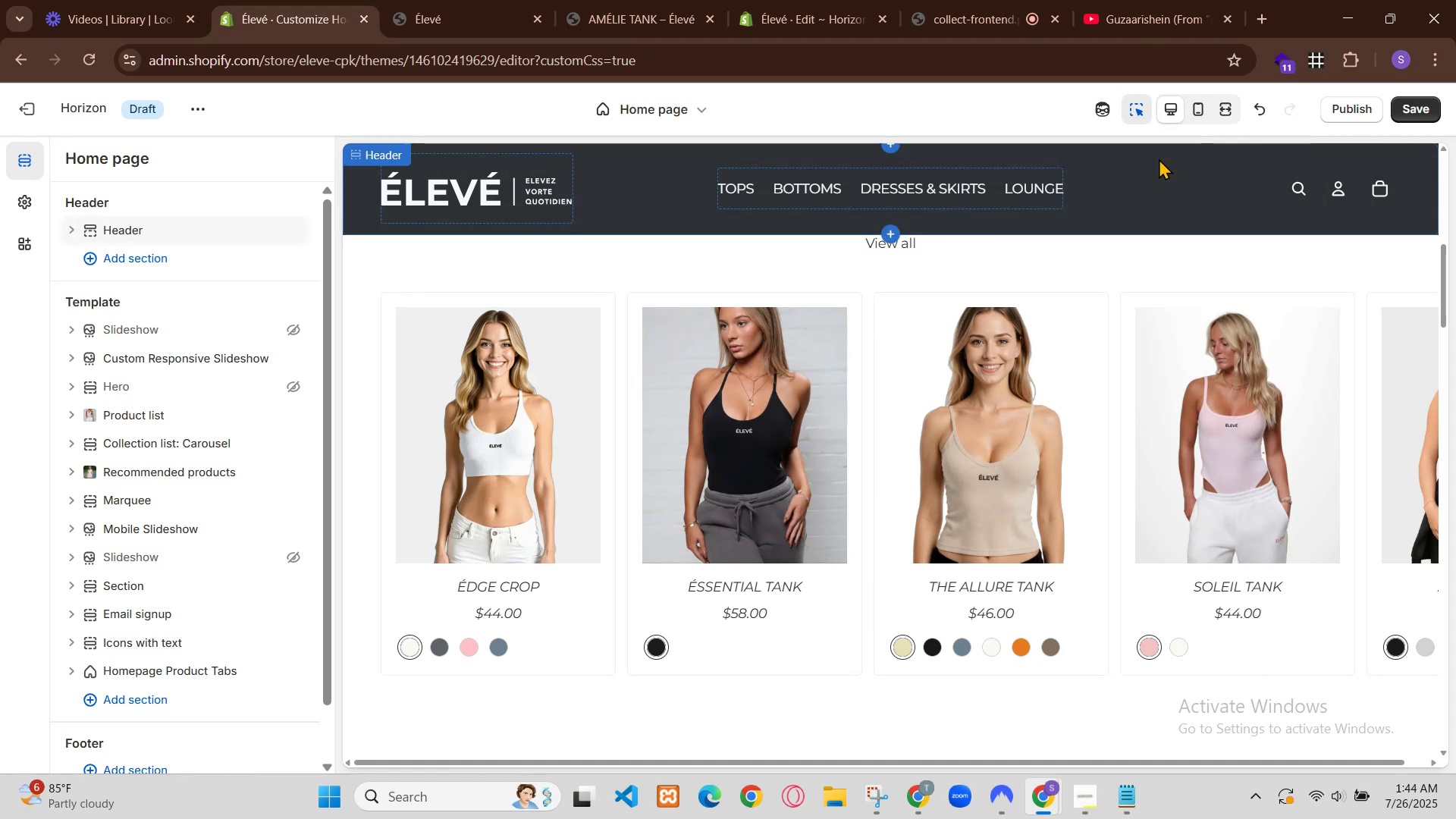 
key(Enter)
 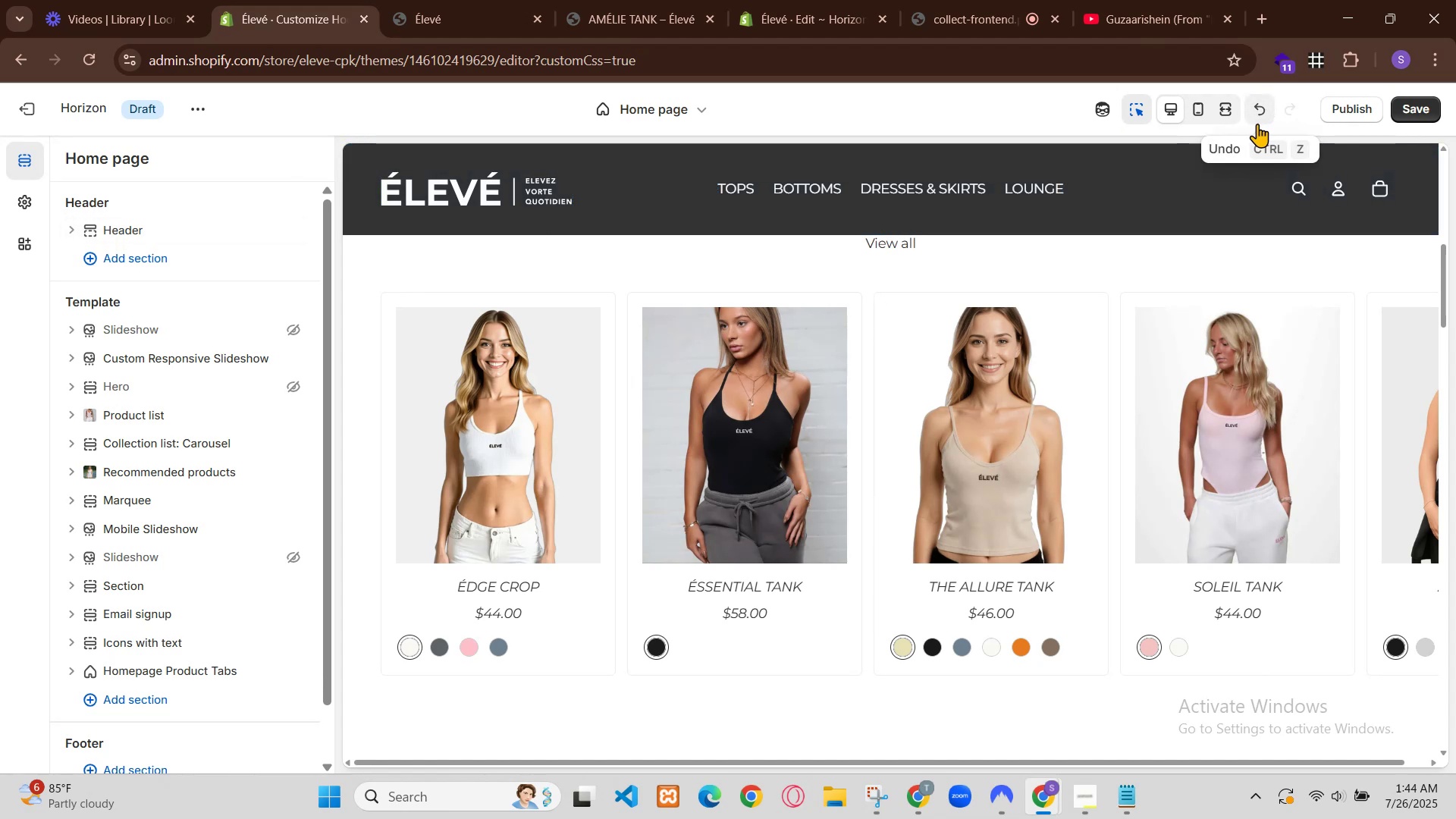 
key(Control+V)
 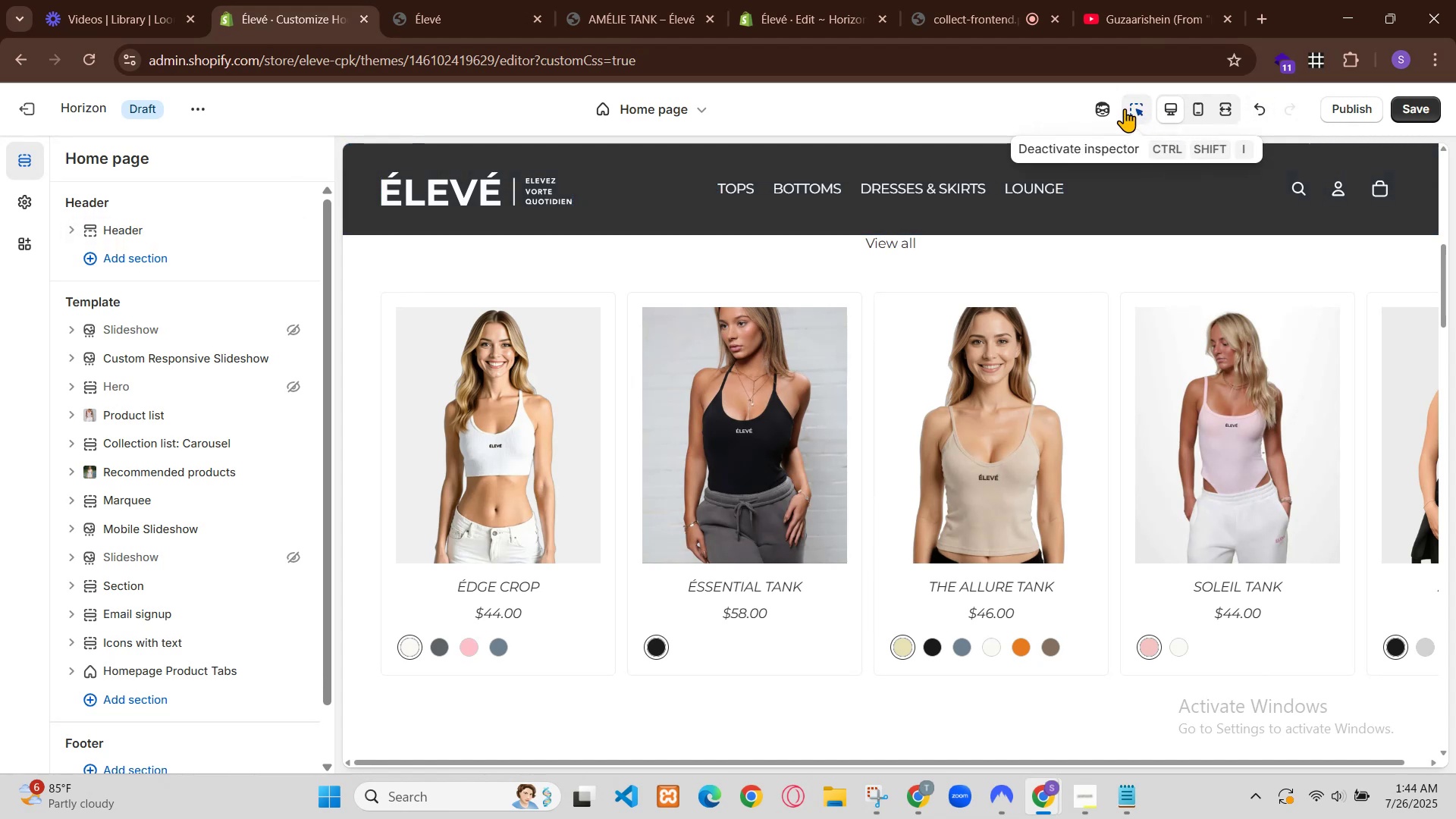 
key(Control+S)
 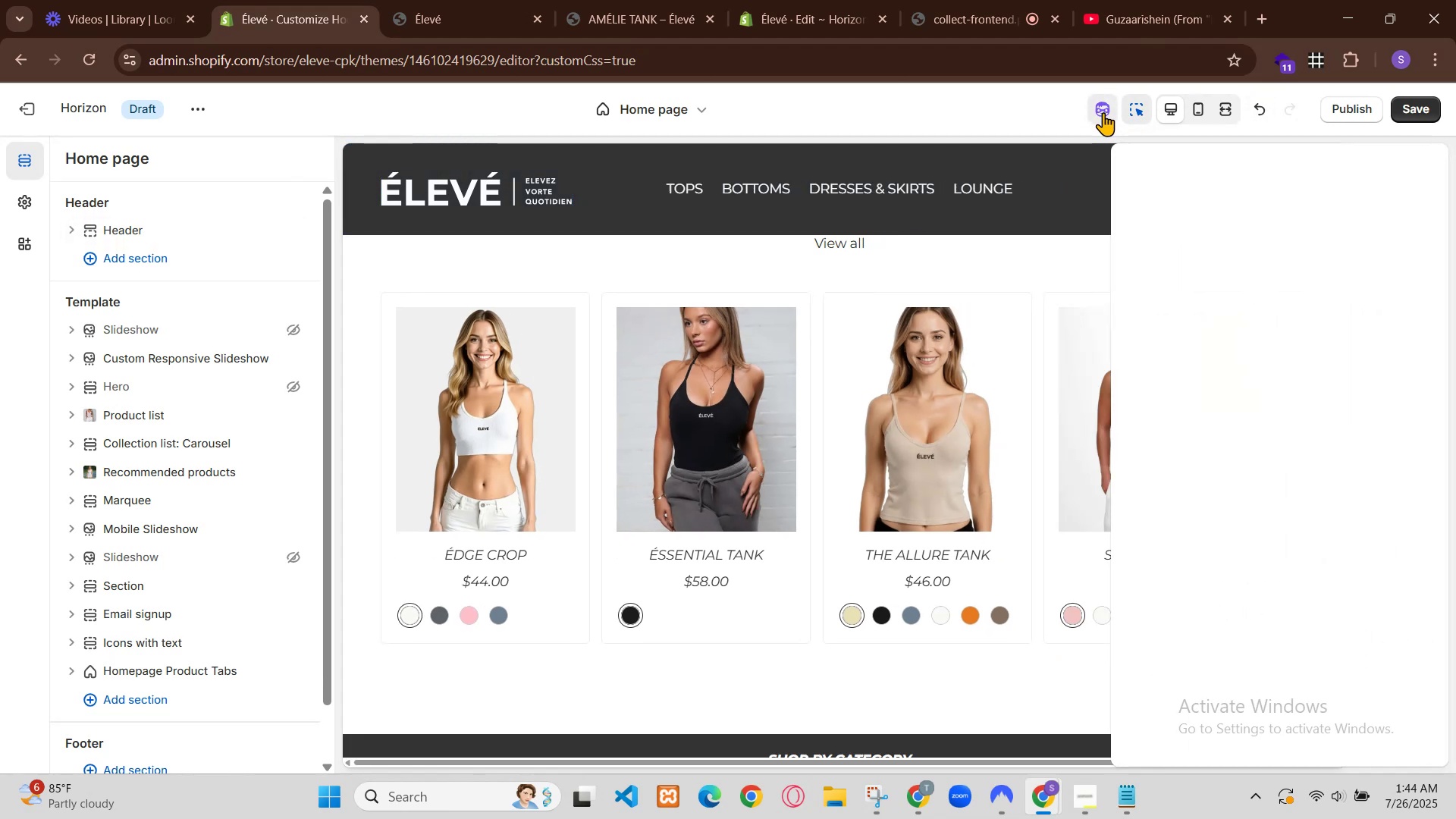 
left_click([420, 0])
 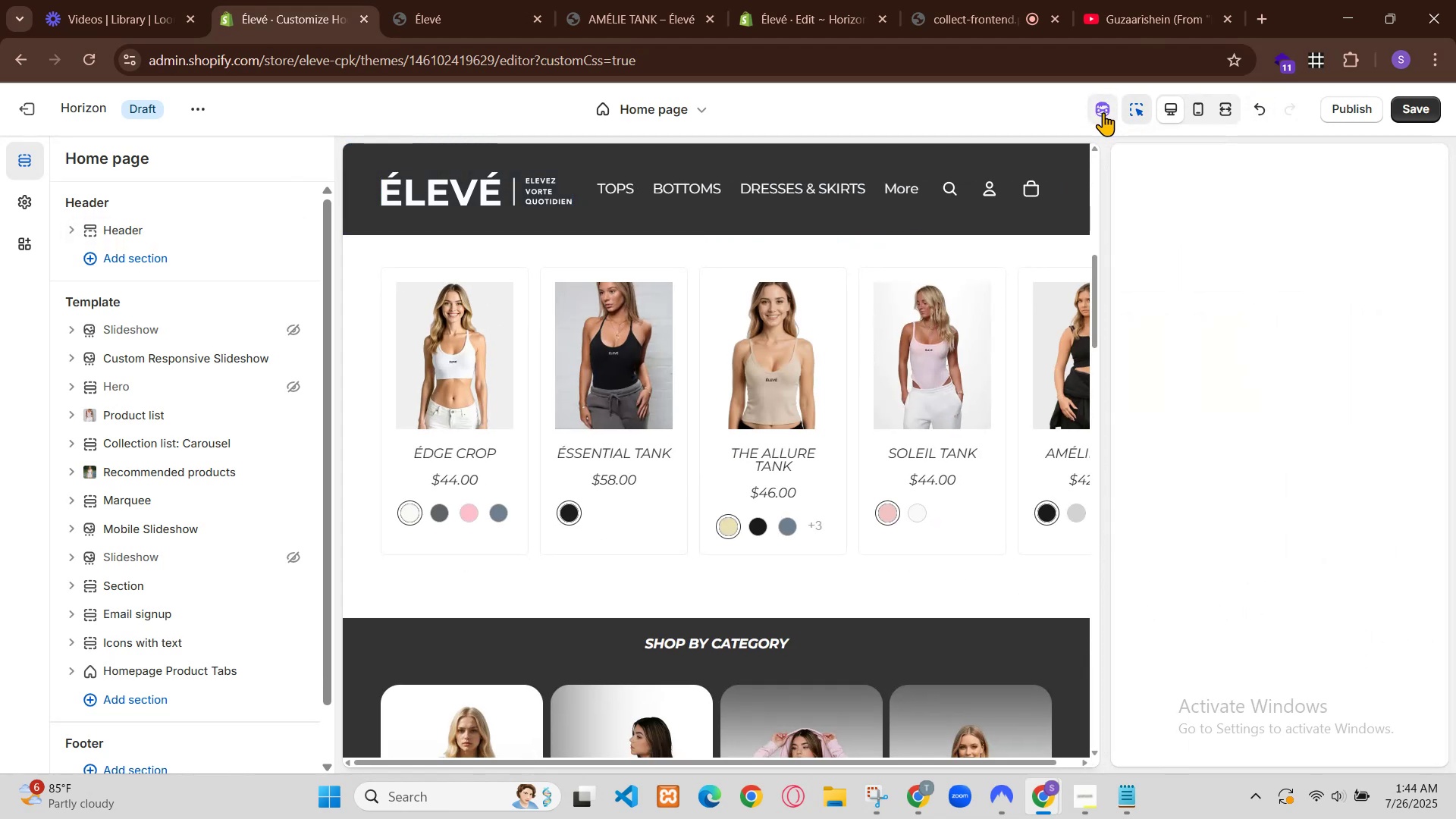 
hold_key(key=ControlLeft, duration=0.38)
 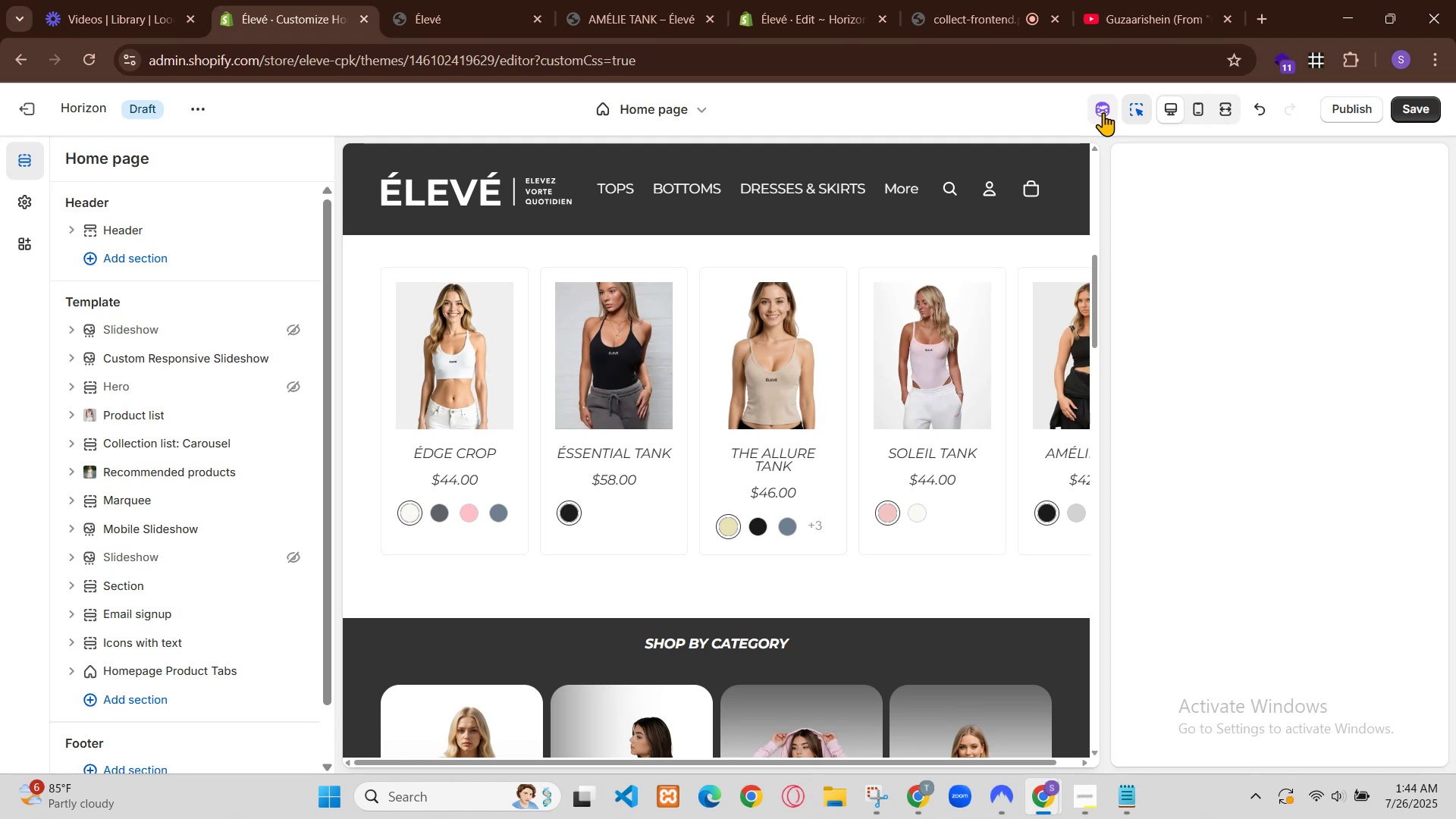 
left_click([257, 0])
 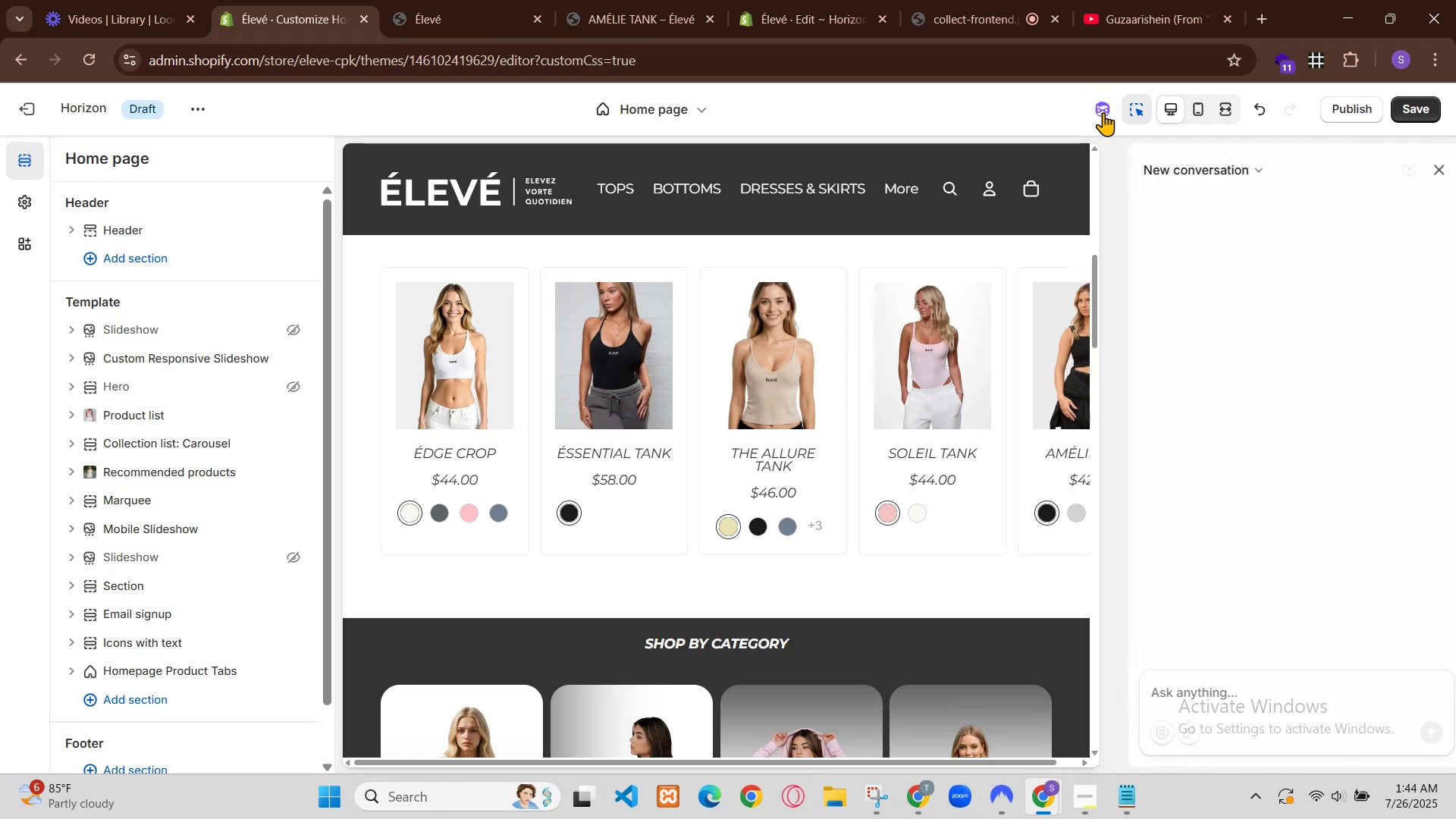 
key(Control+R)
 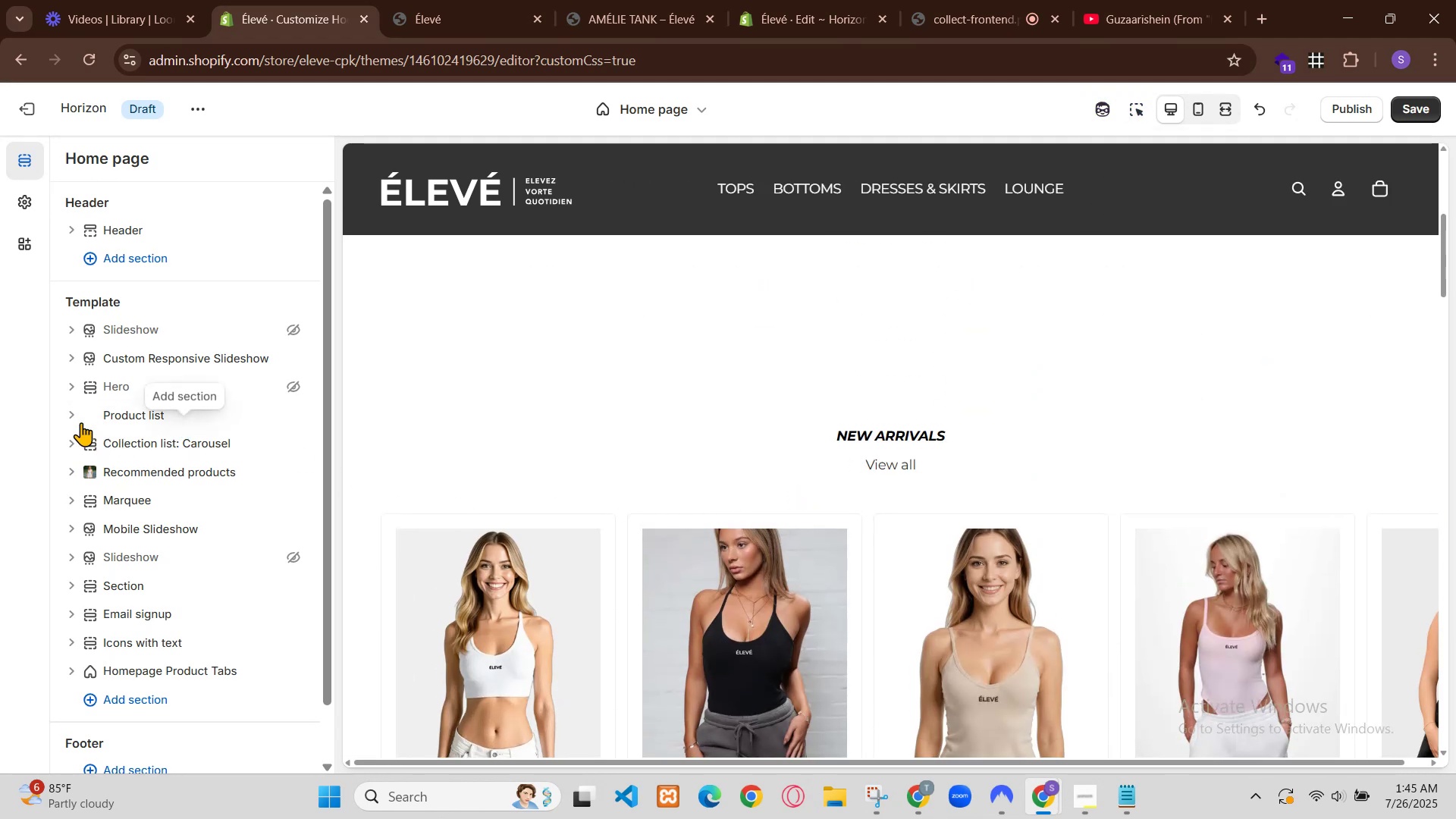 
wait(11.2)
 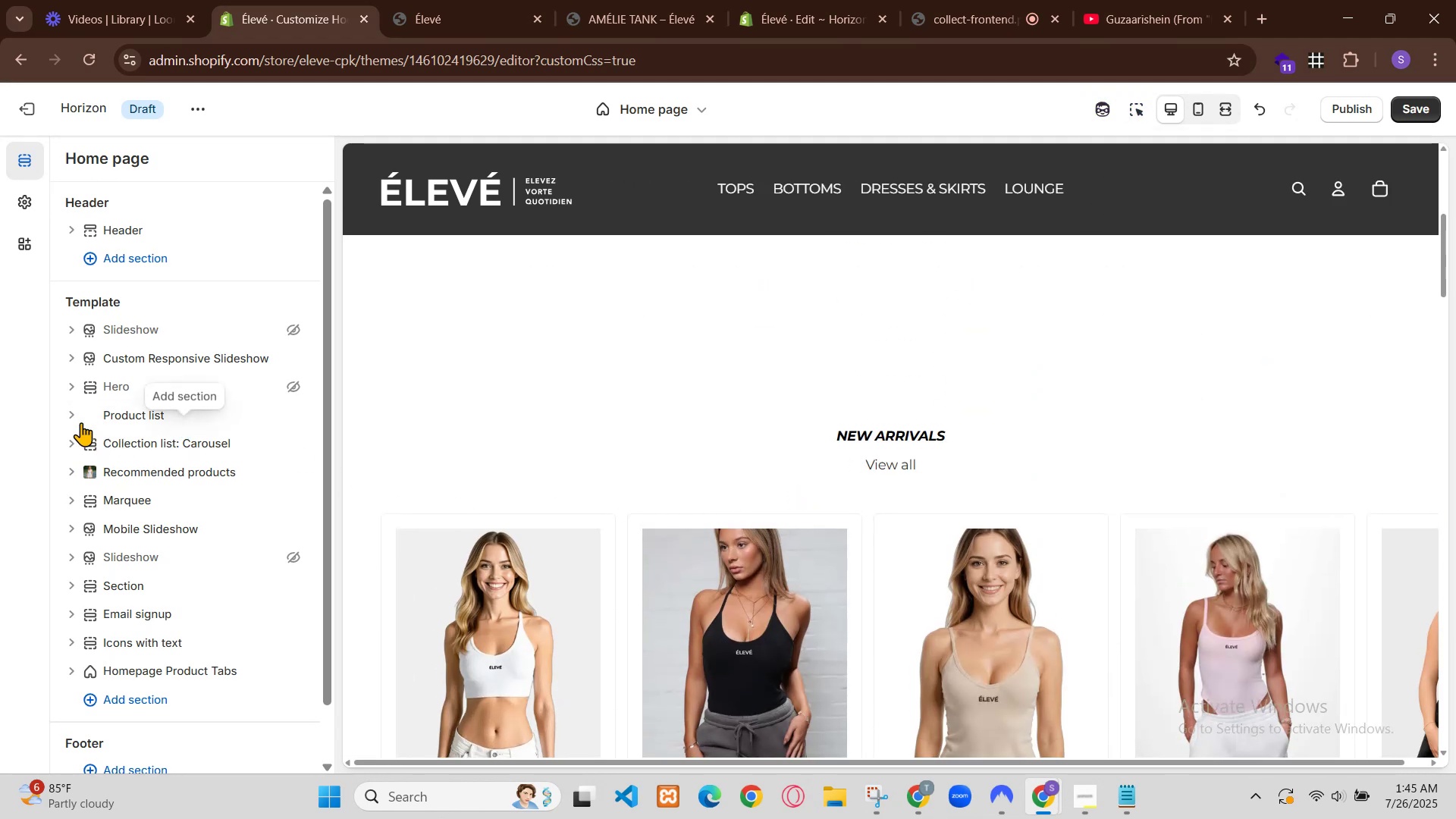 
scroll: coordinate [513, 404], scroll_direction: down, amount: 20.0
 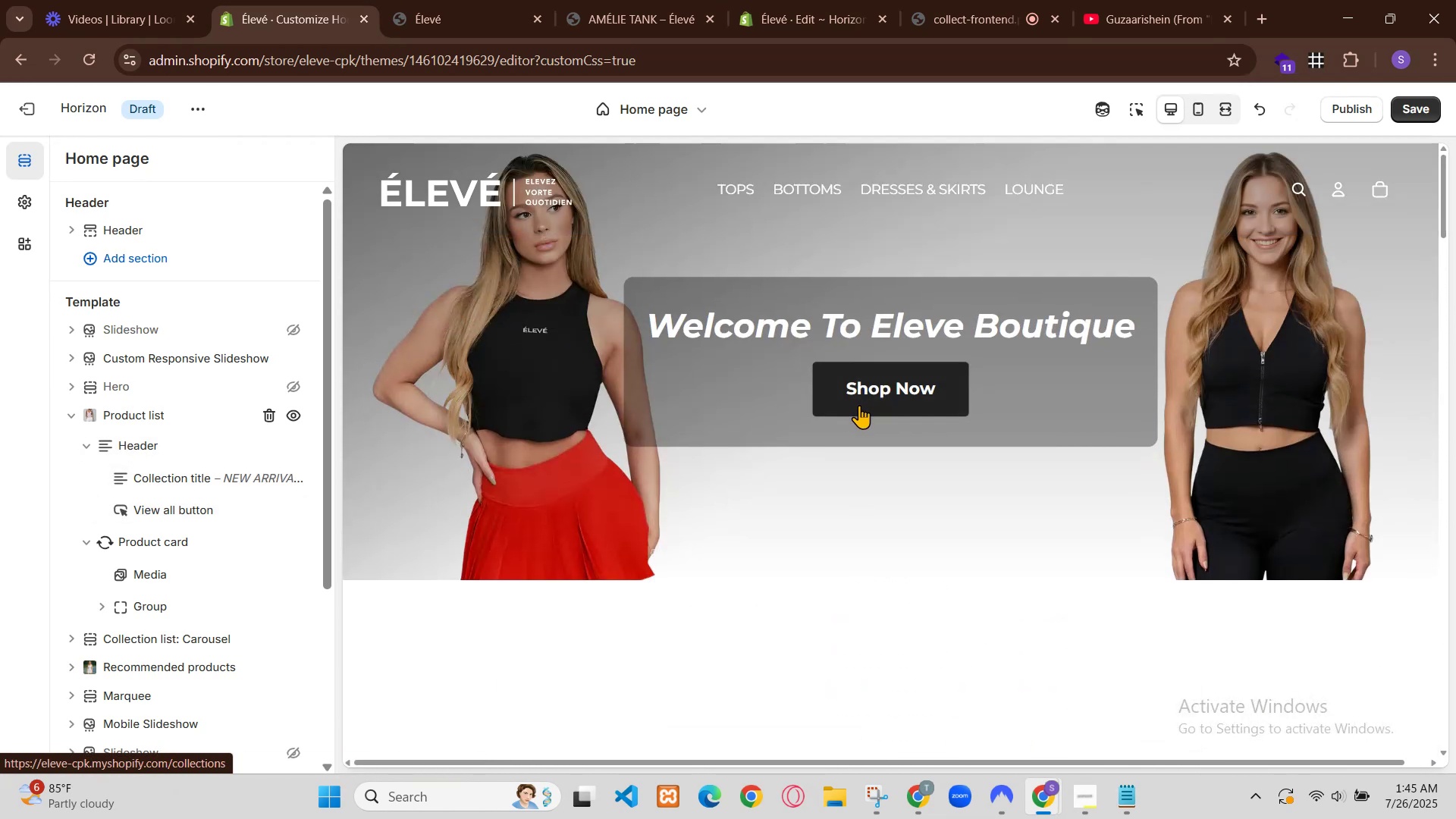 
left_click([1166, 111])
 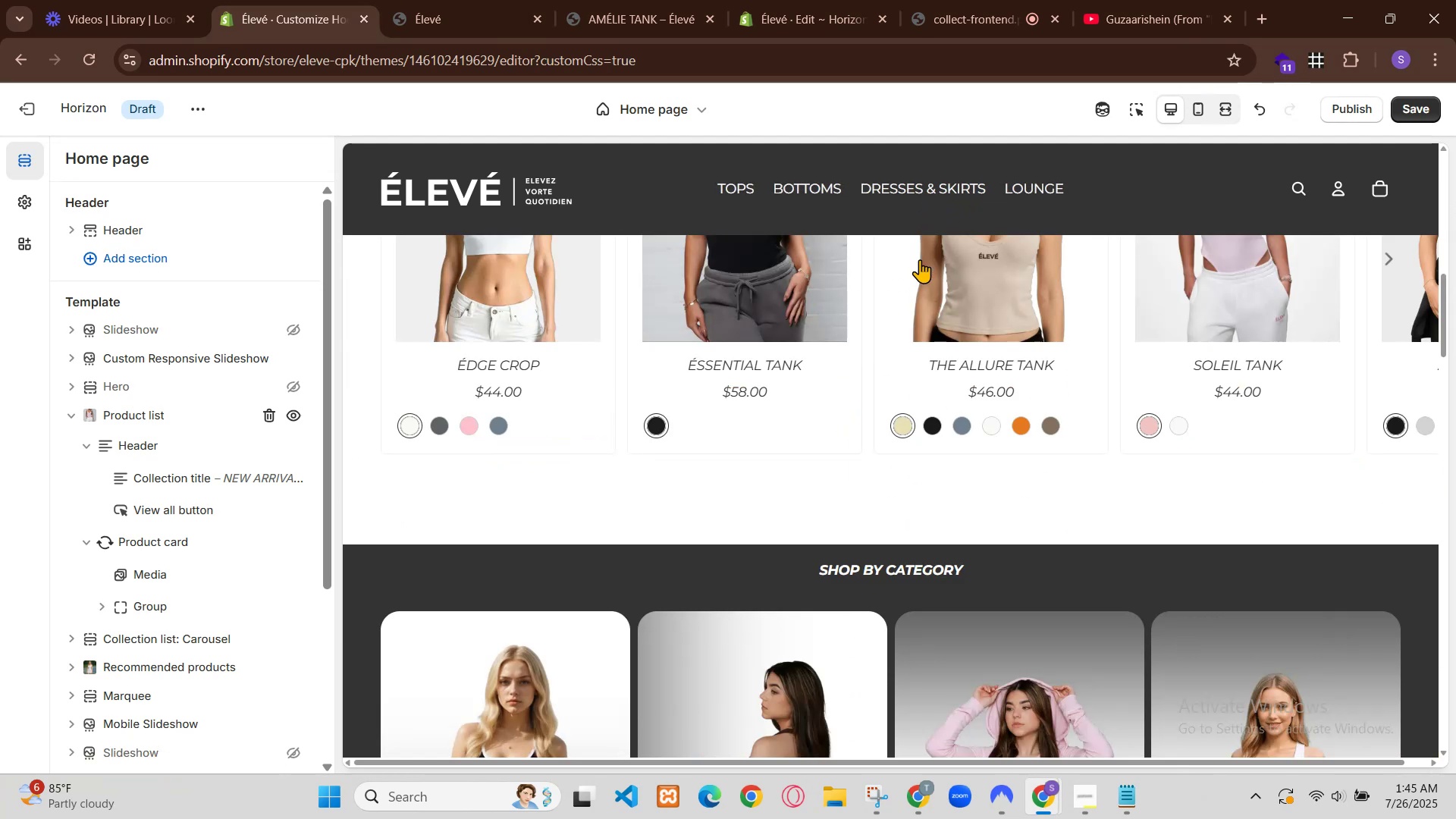 
left_click([566, 0])
 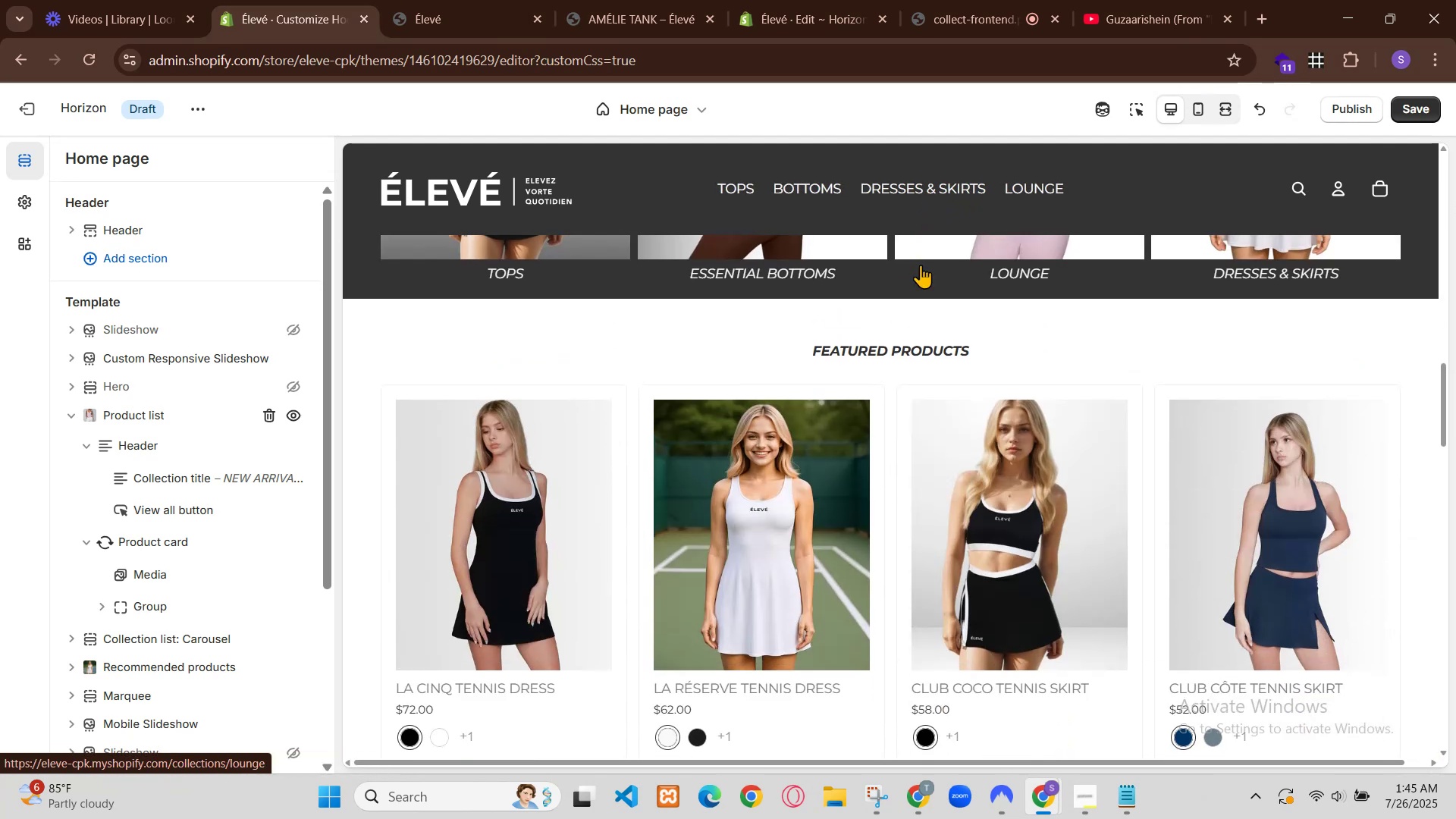 
hold_key(key=ControlLeft, duration=0.91)
 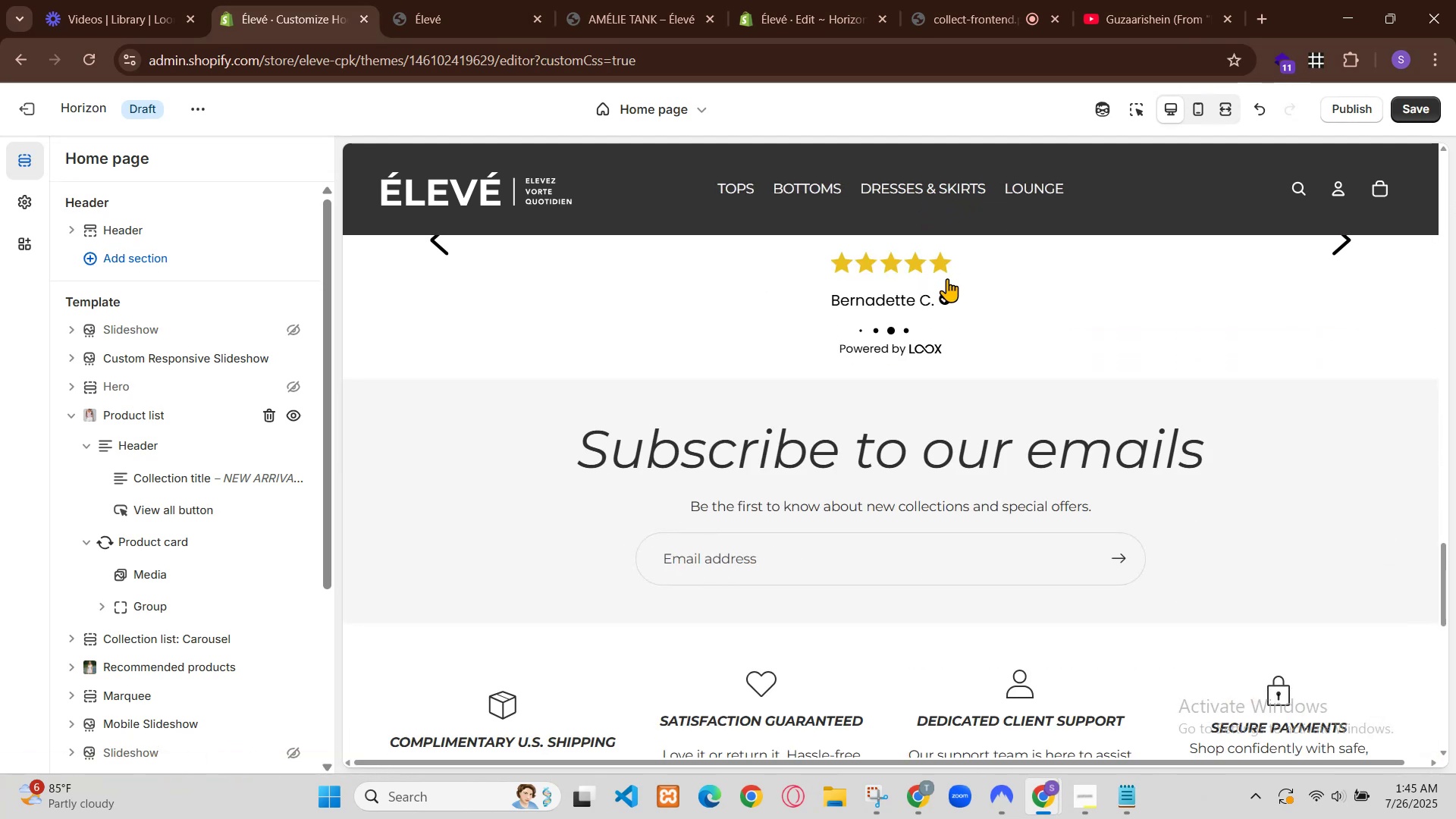 
left_click([459, 330])
 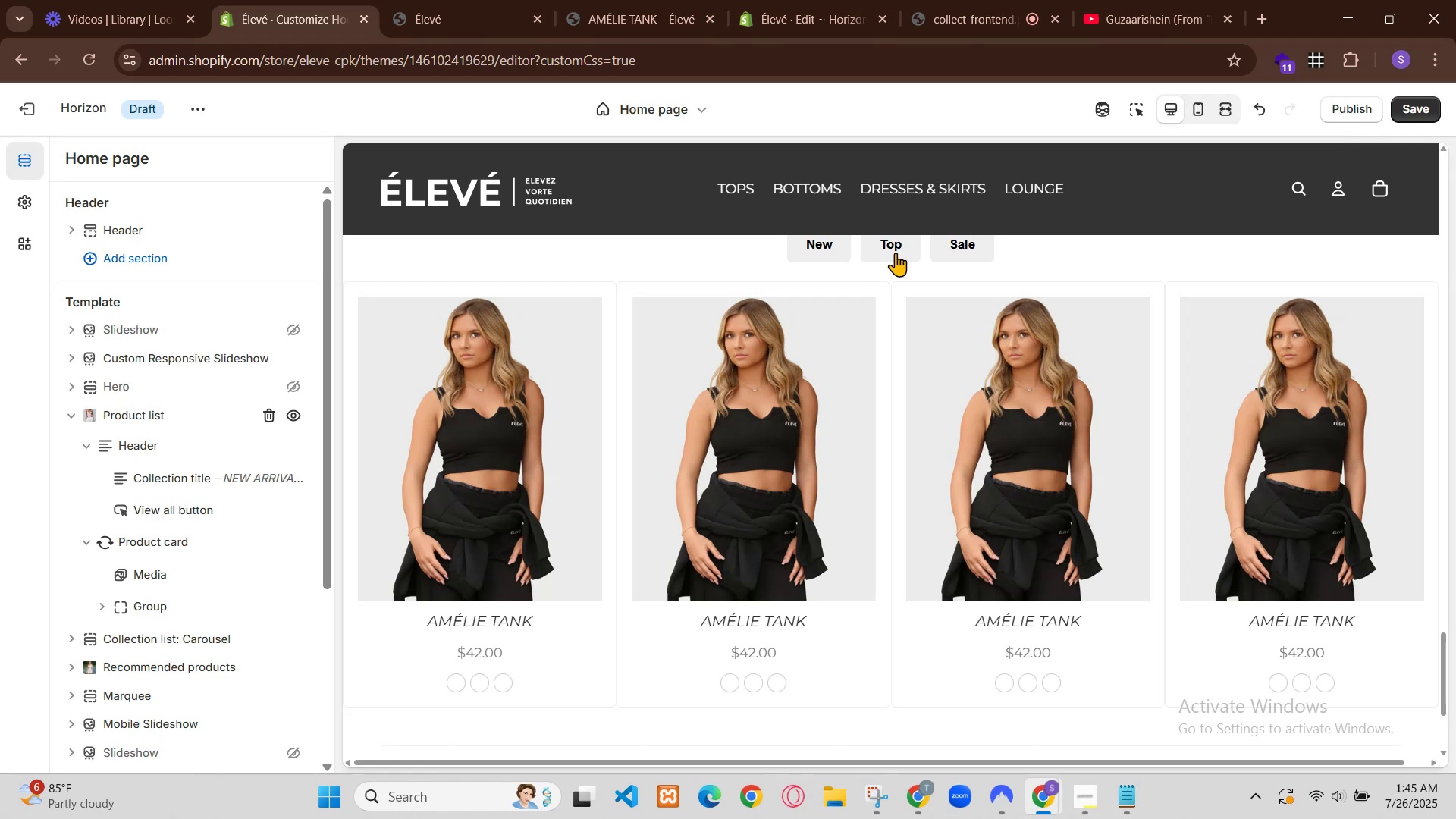 
key(Control+Z)
 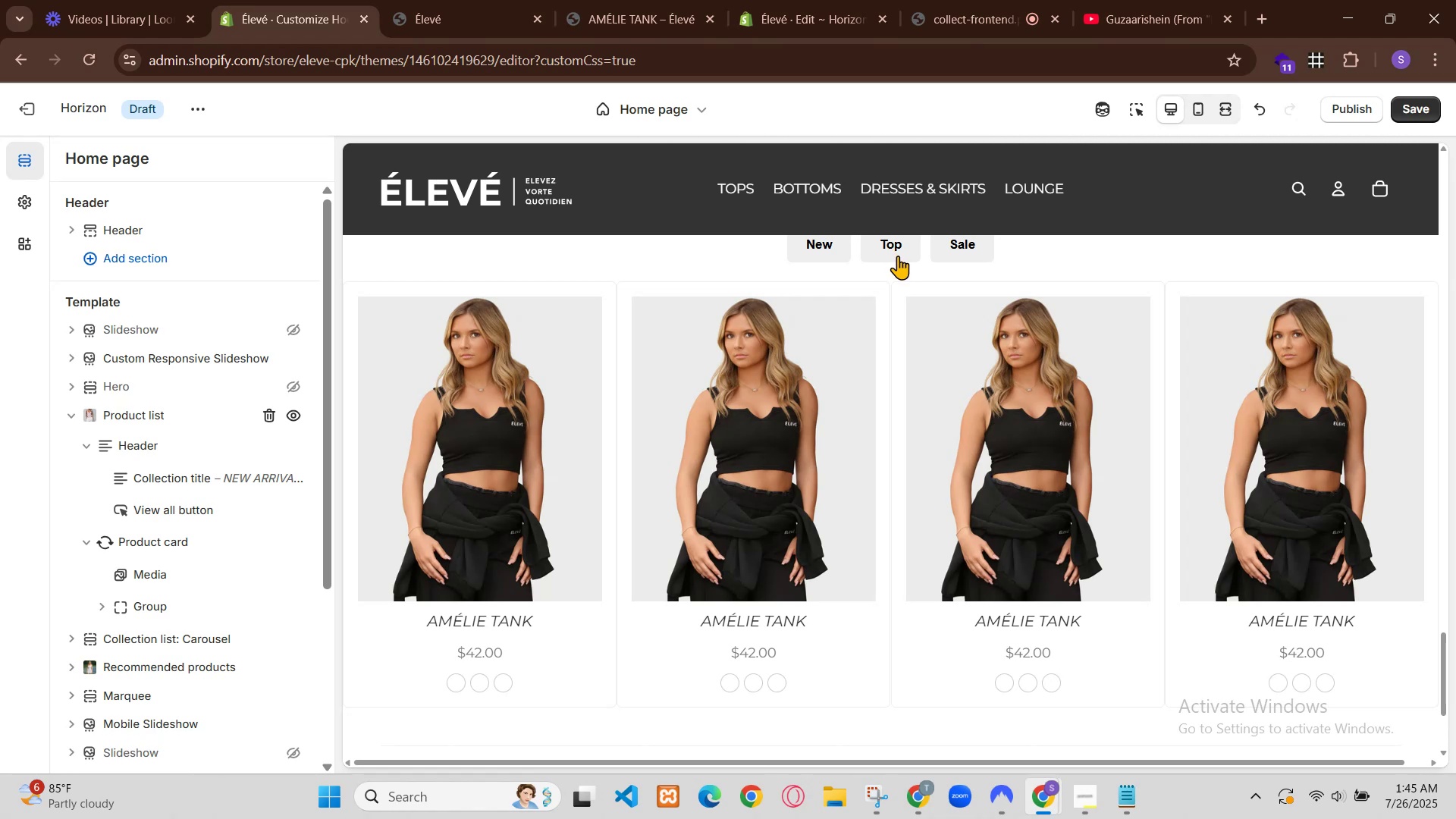 
left_click([439, 295])
 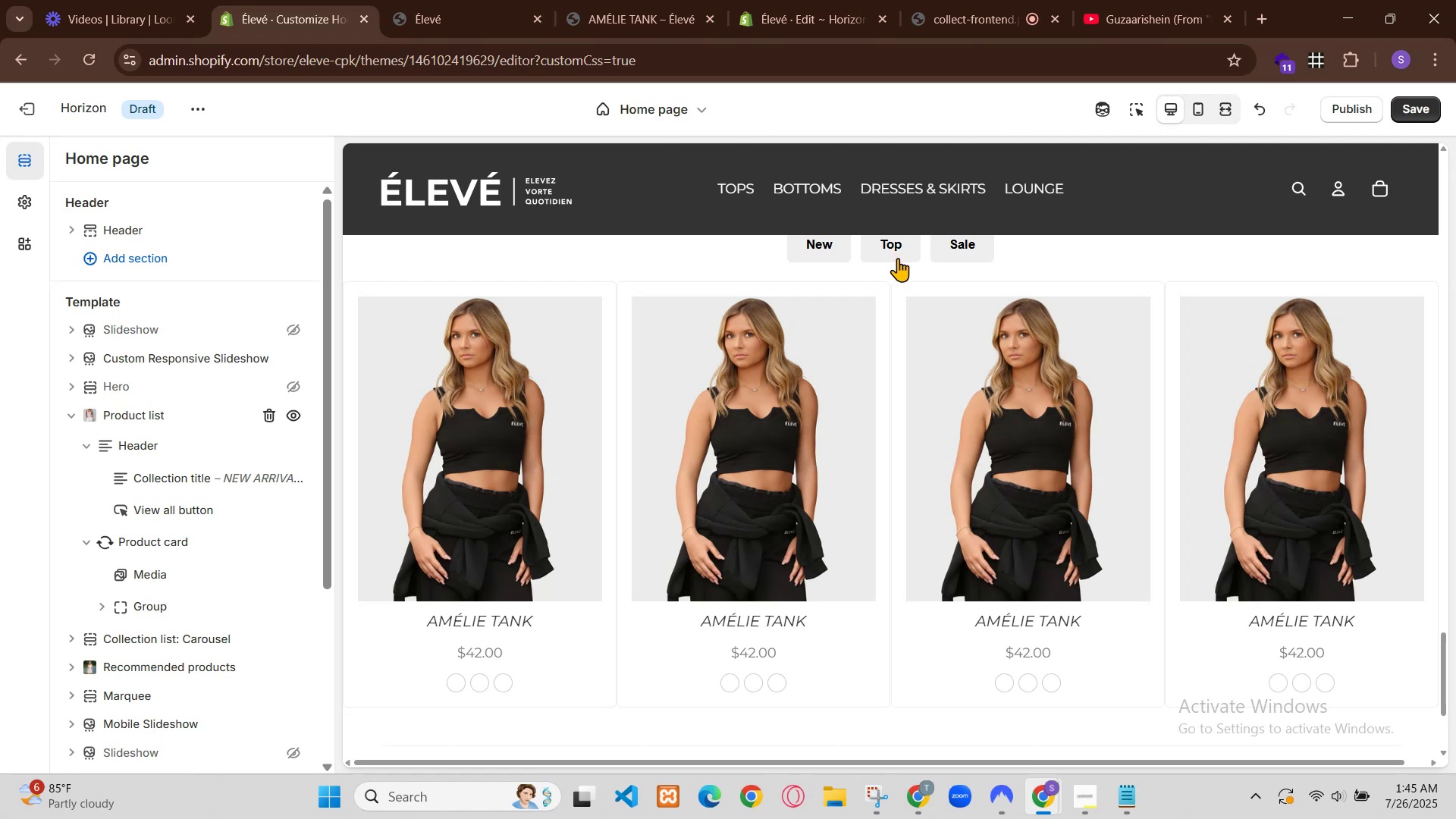 
key(Backspace)
 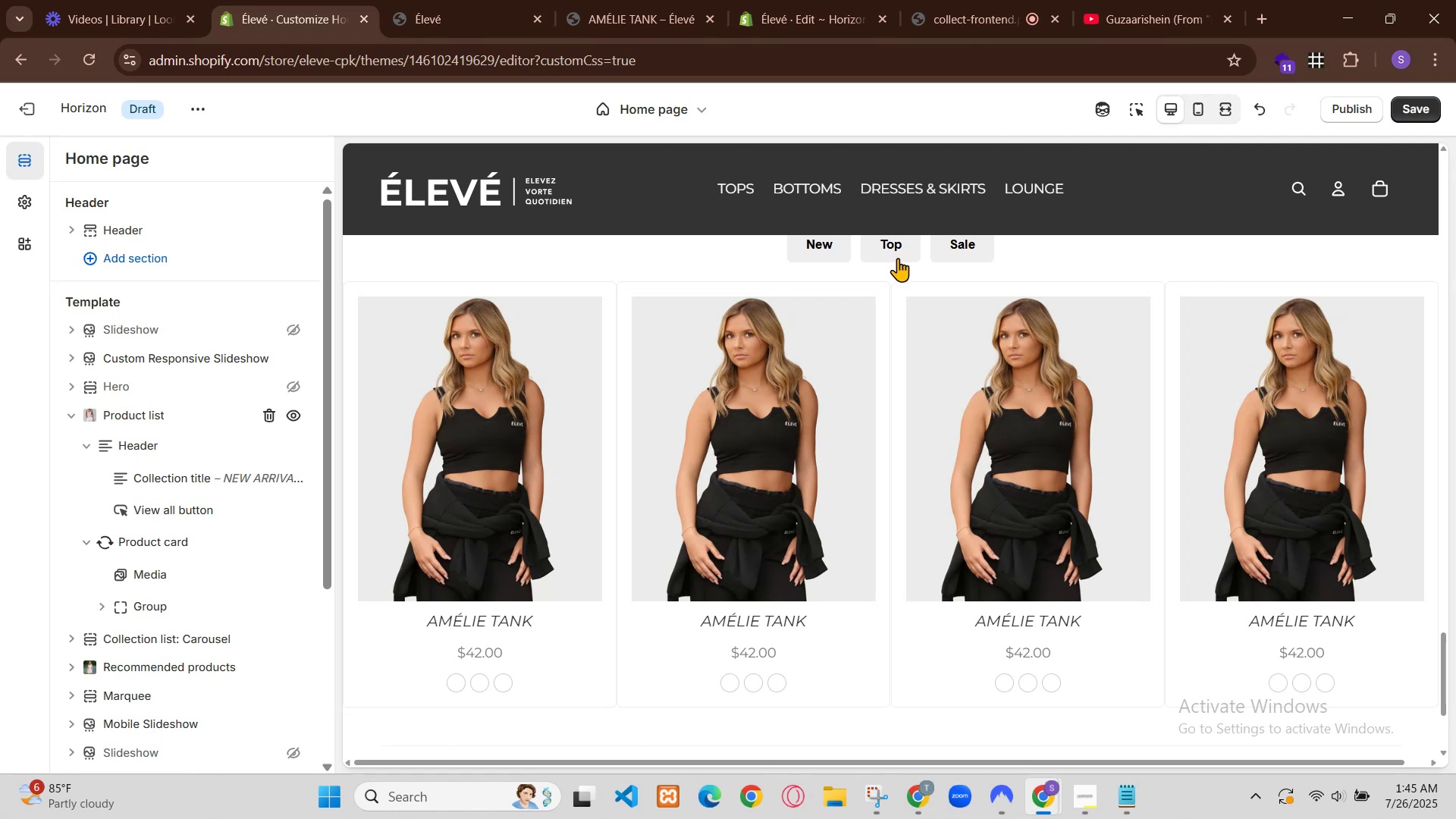 
key(2)
 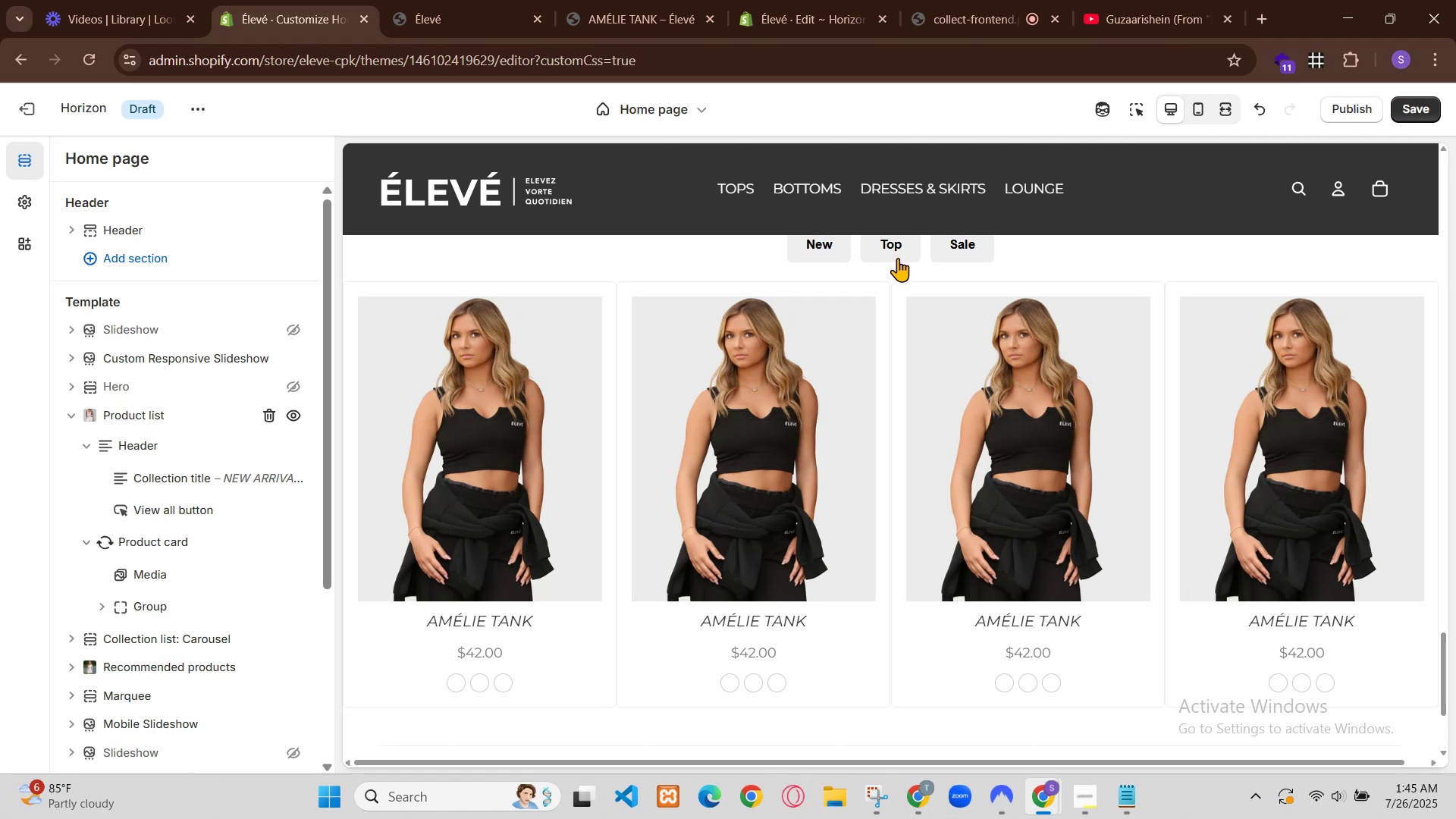 
hold_key(key=ArrowRight, duration=0.94)
 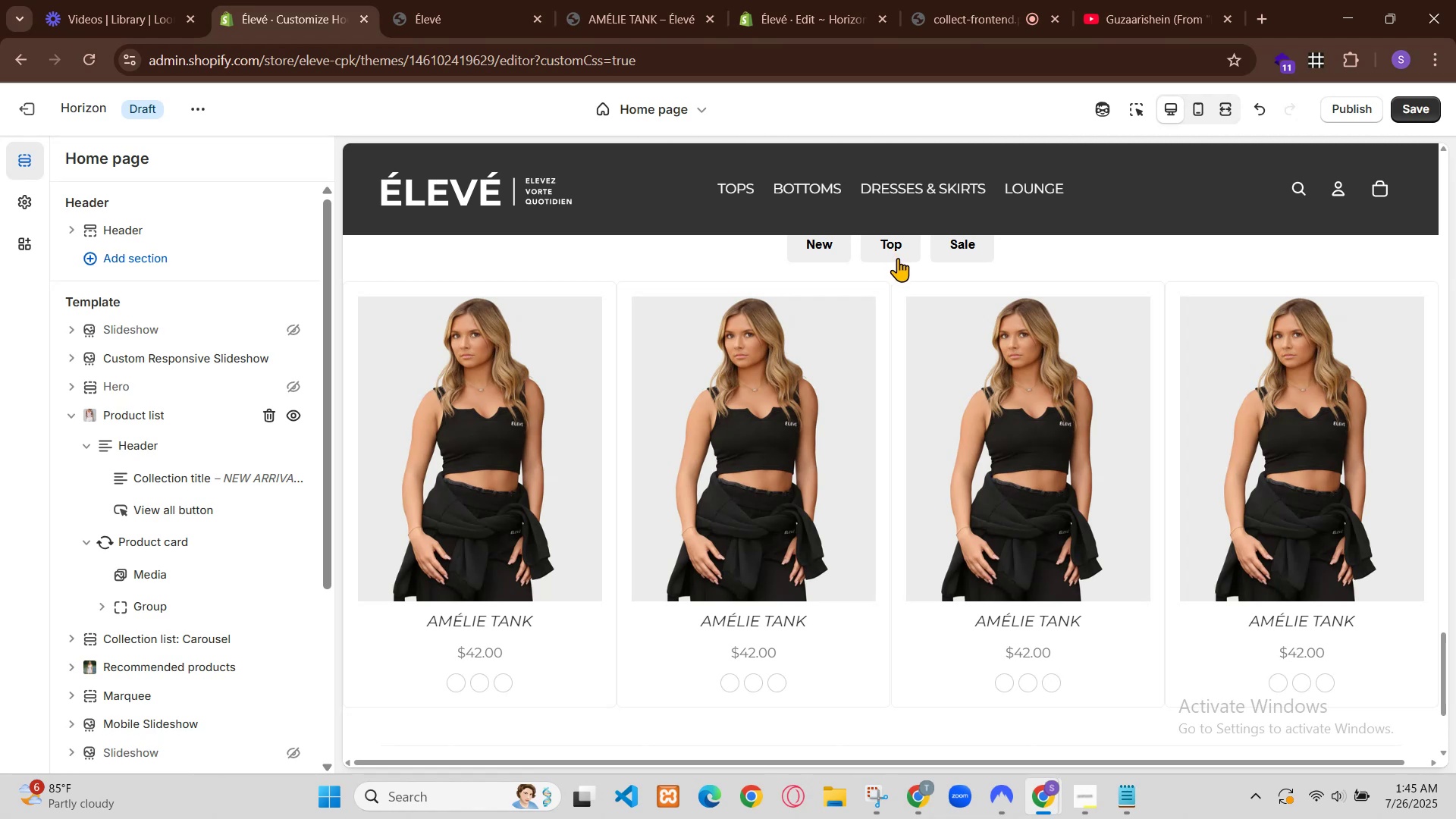 
key(ArrowLeft)
 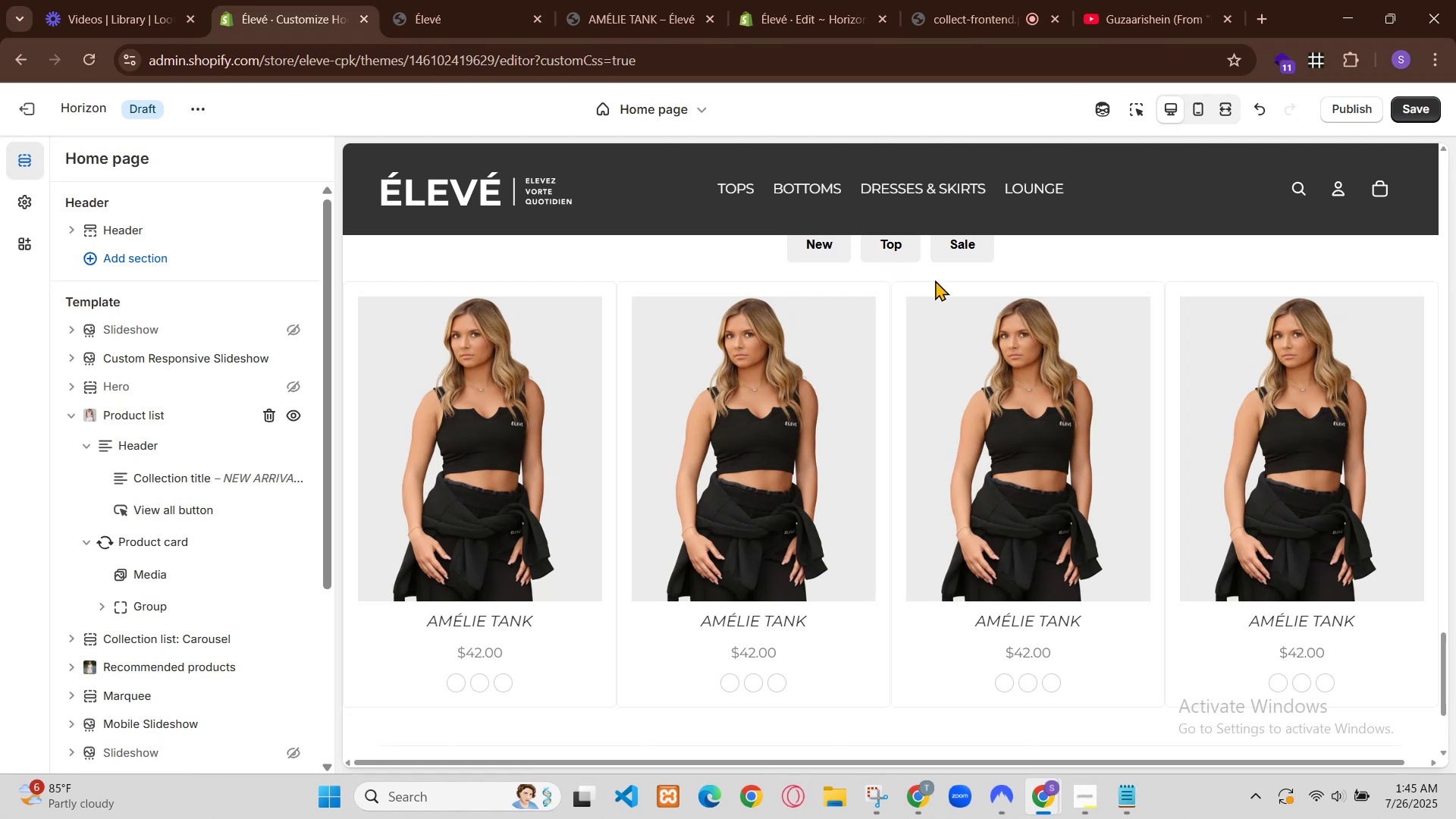 
key(ArrowLeft)
 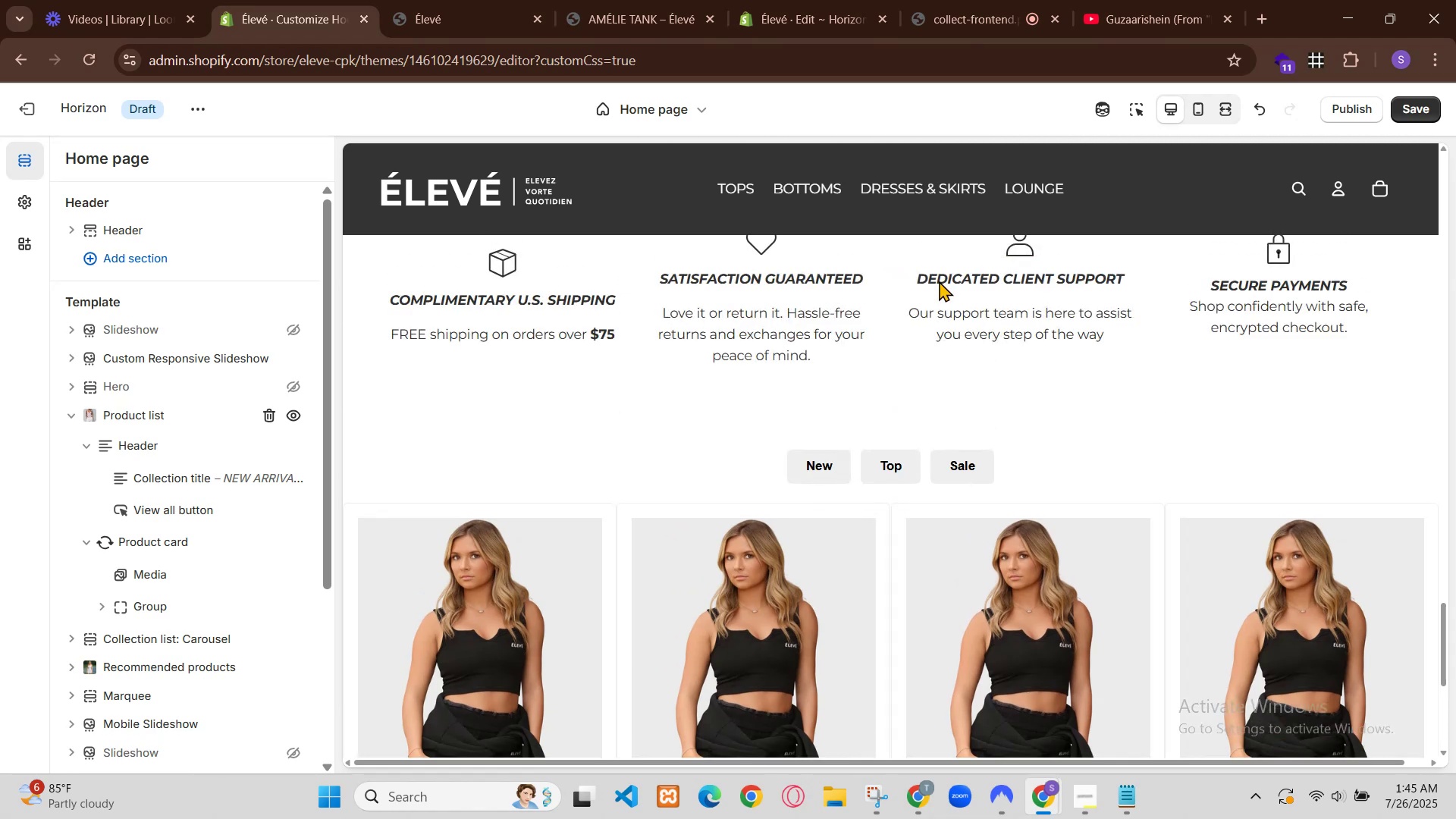 
key(ArrowLeft)
 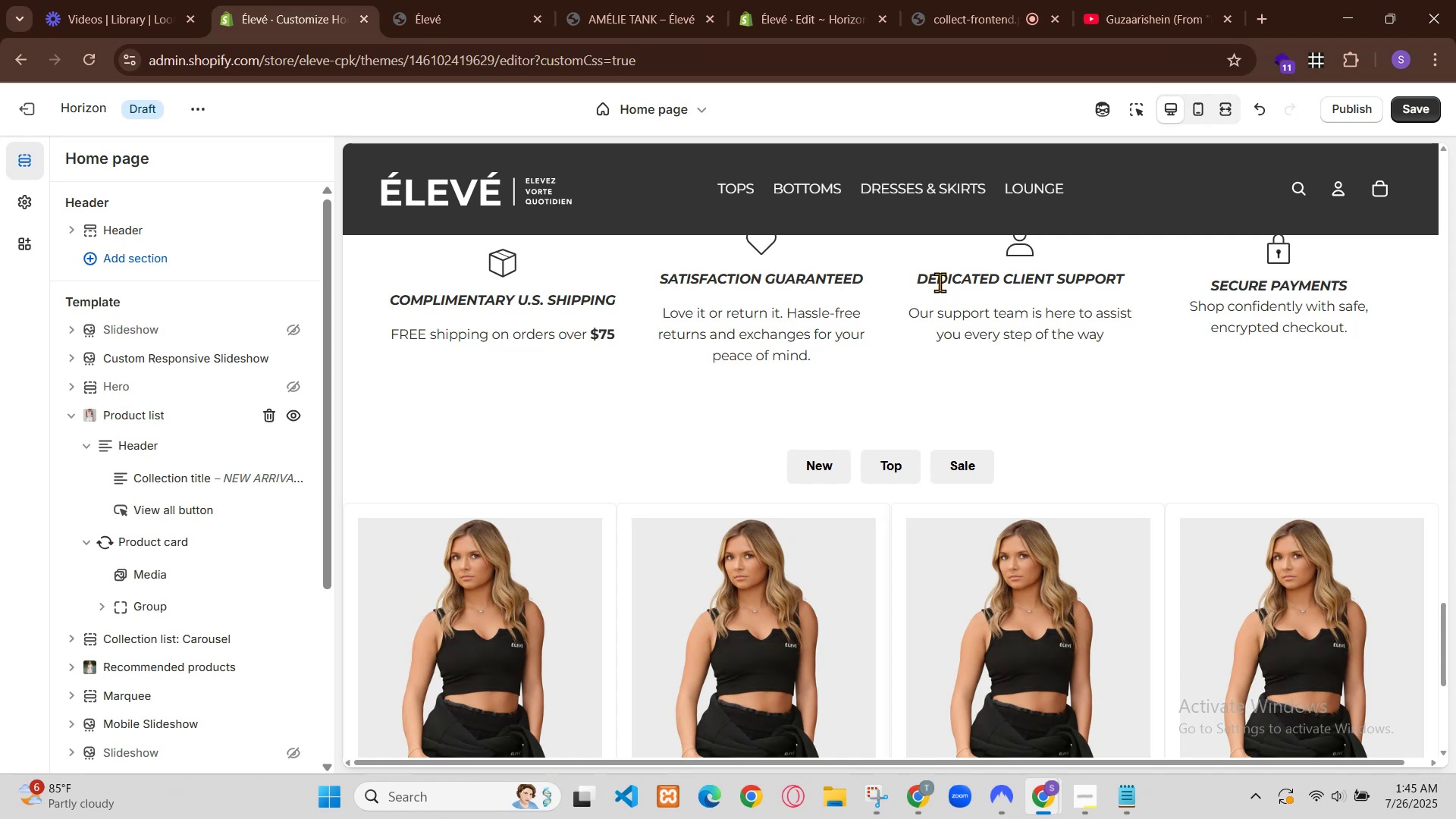 
key(ArrowLeft)
 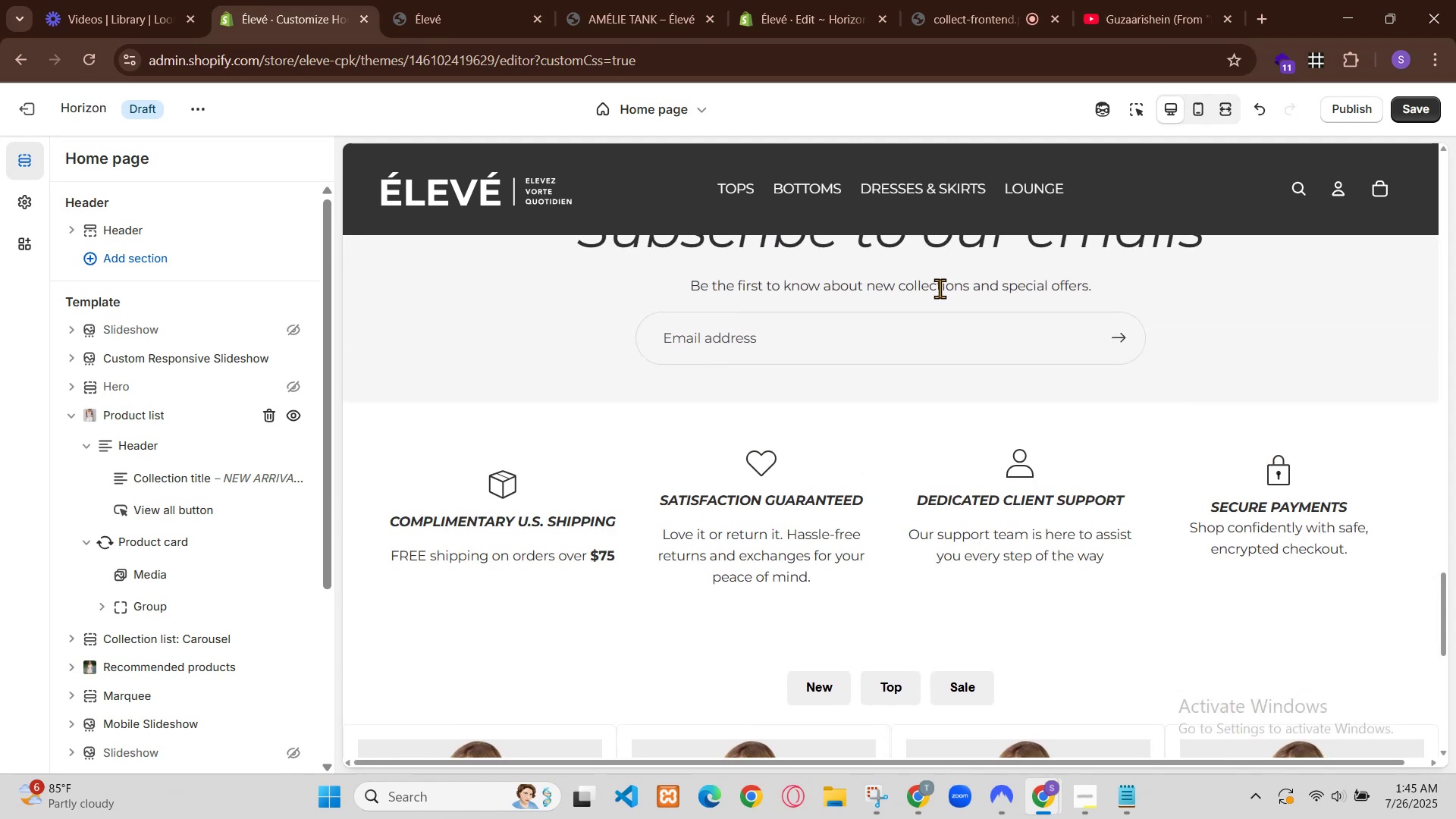 
key(ArrowLeft)
 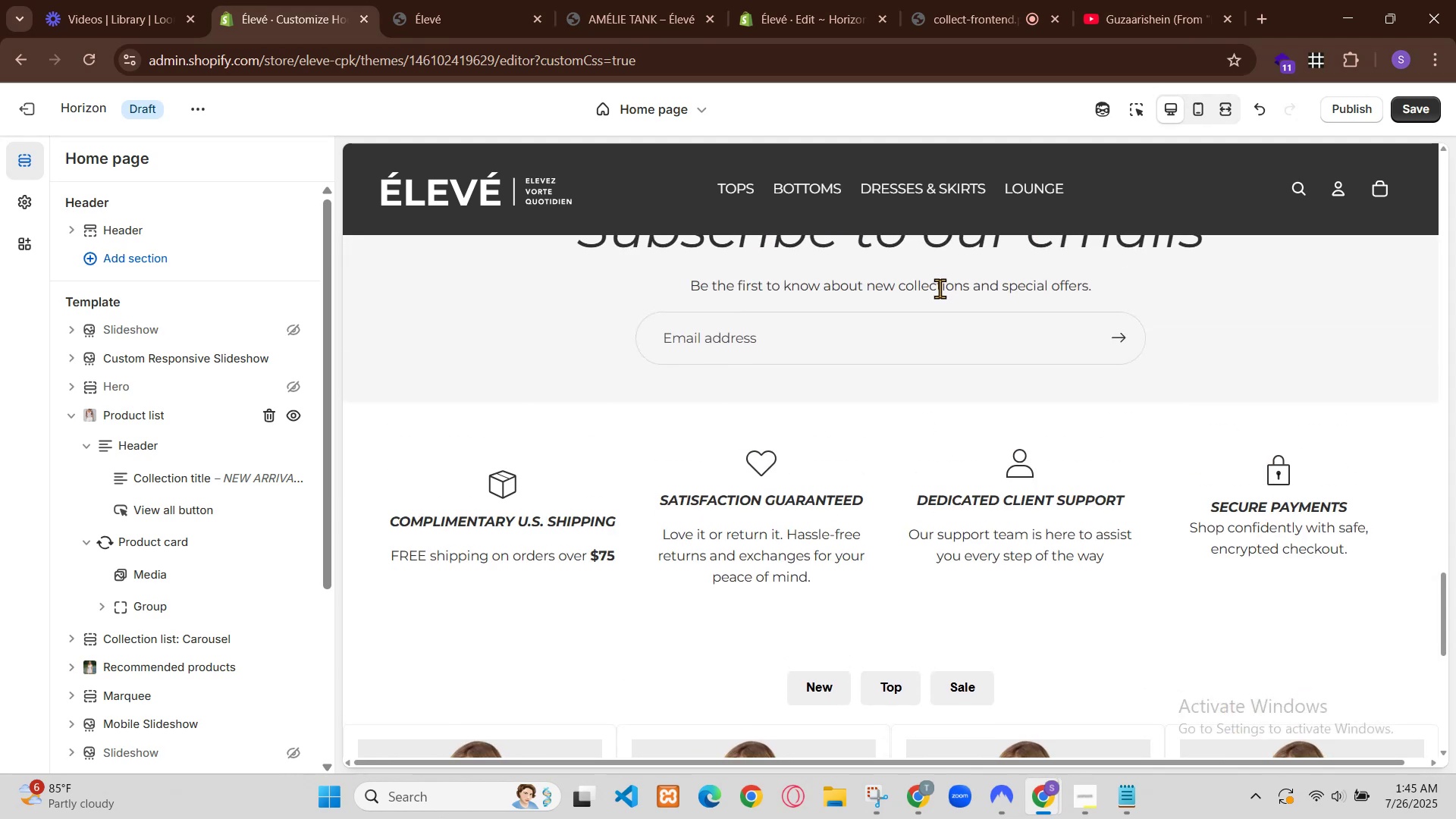 
key(ArrowLeft)
 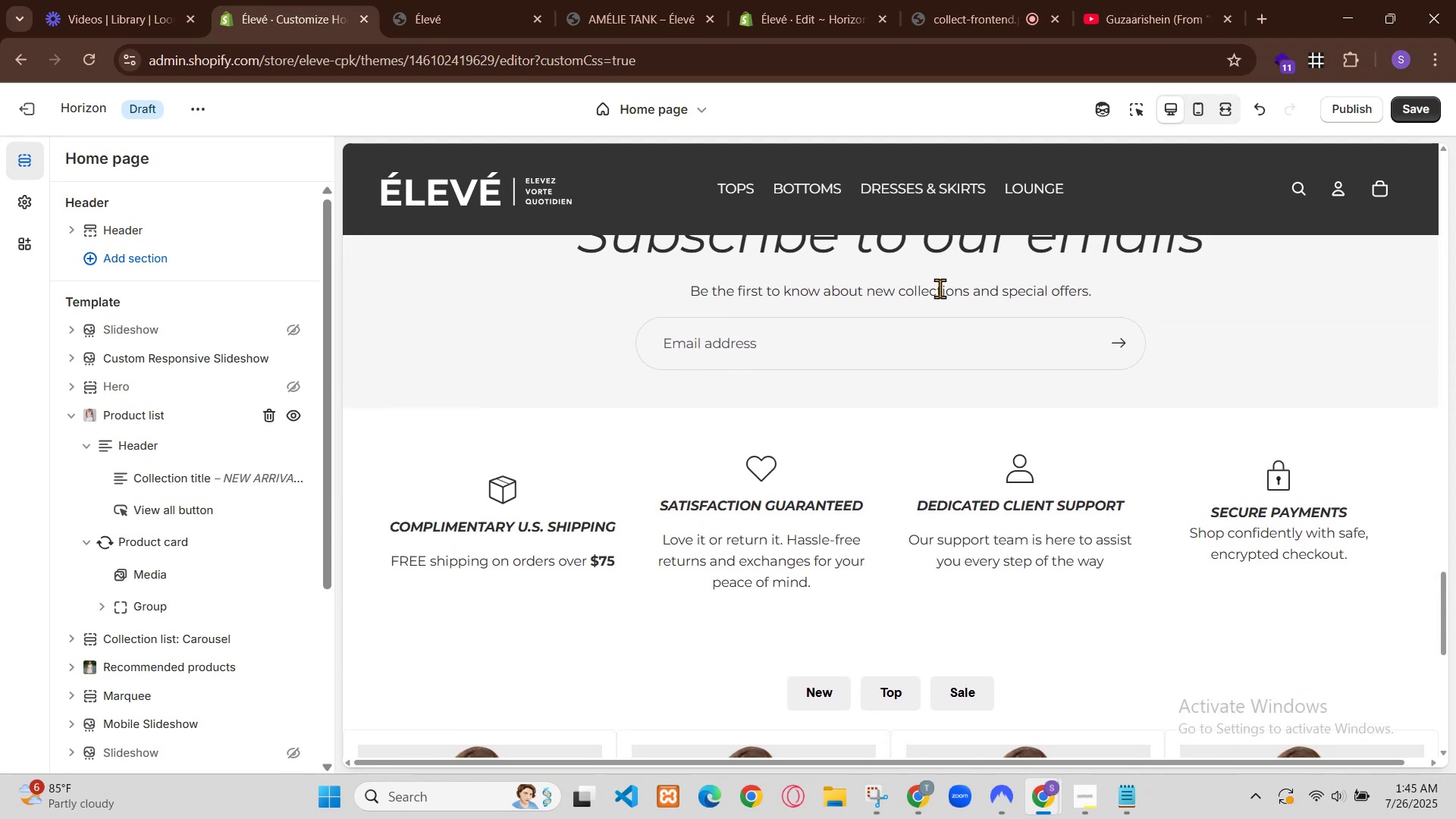 
key(ArrowLeft)
 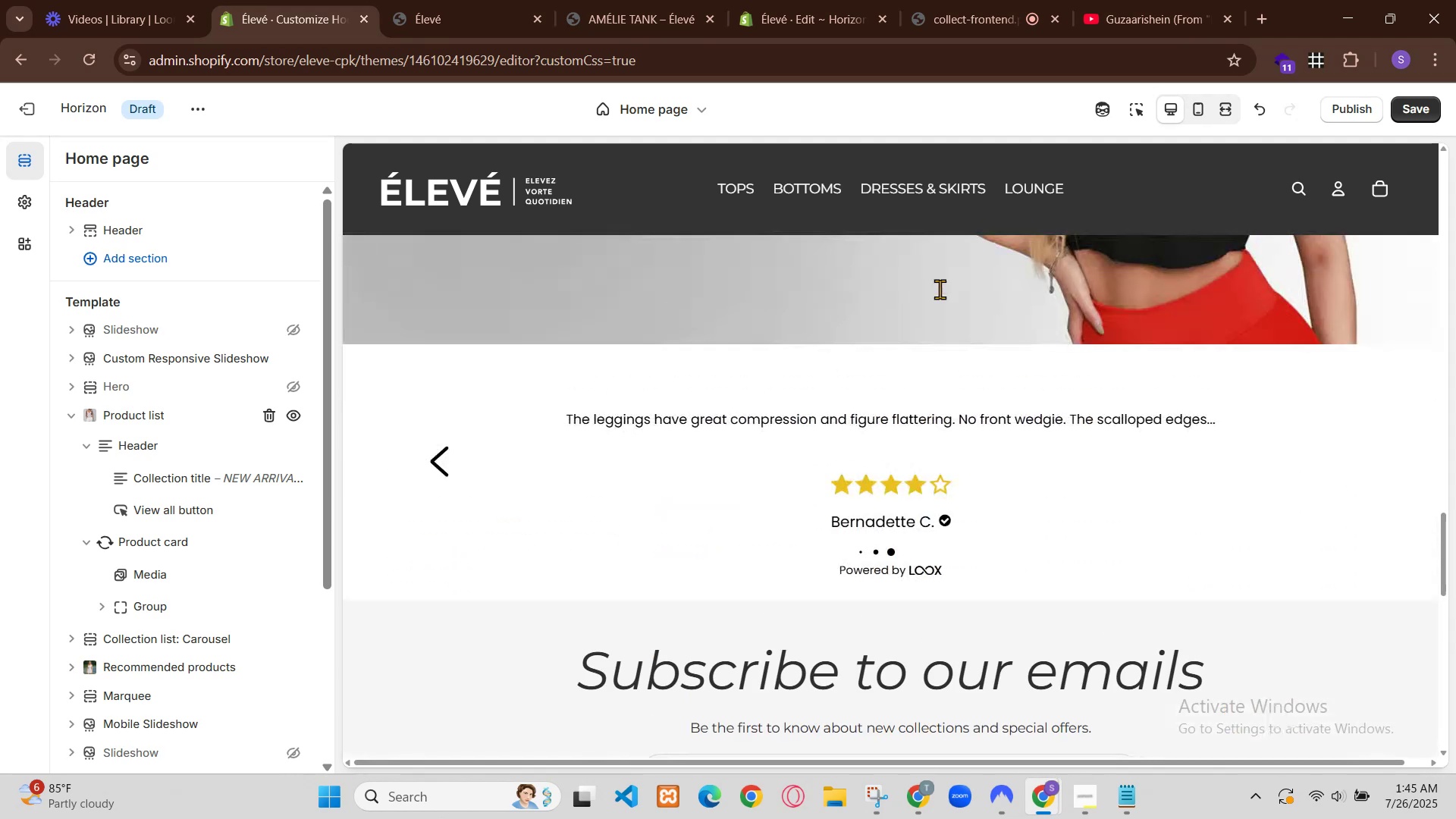 
key(ArrowLeft)
 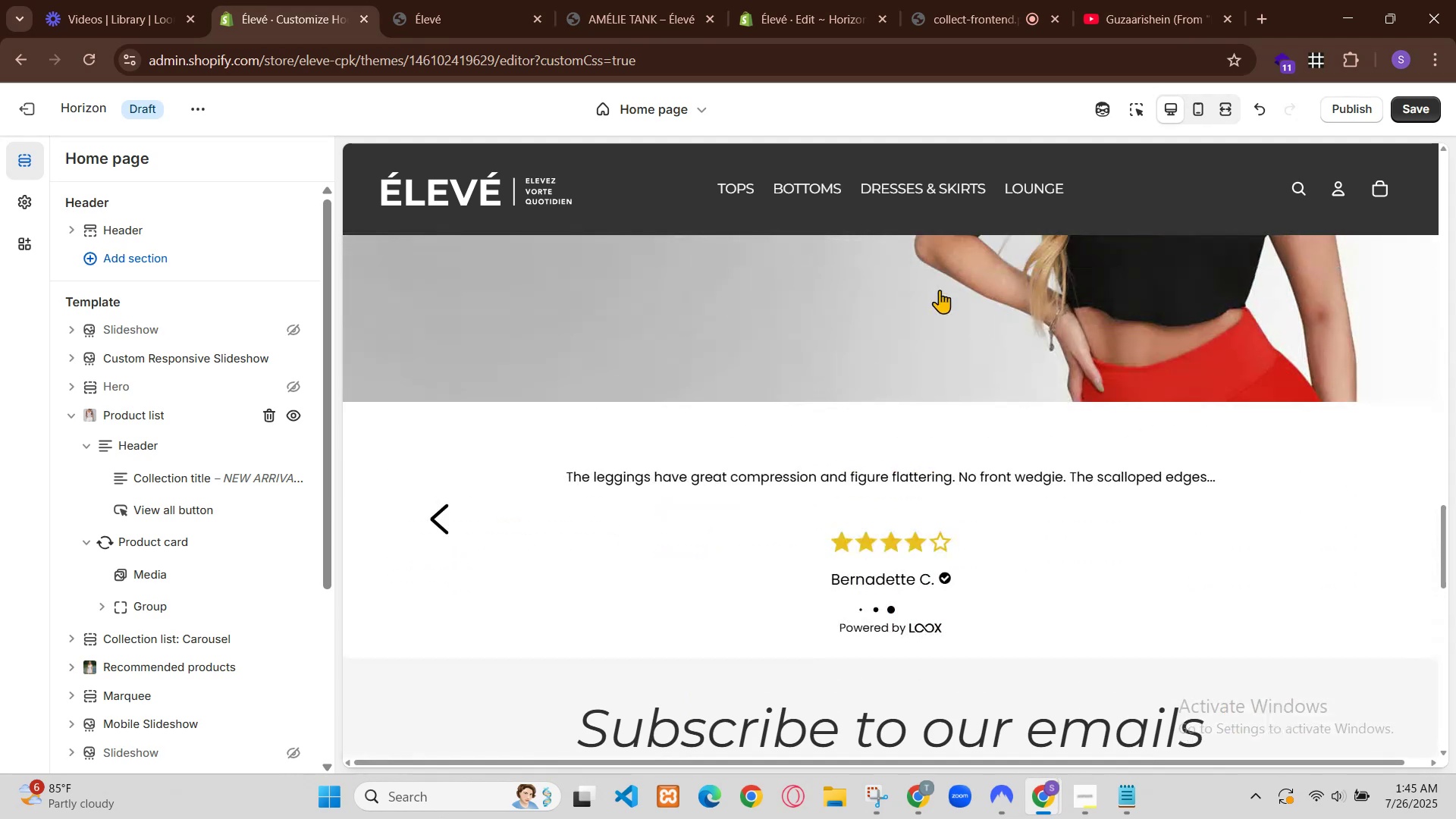 
key(ArrowLeft)
 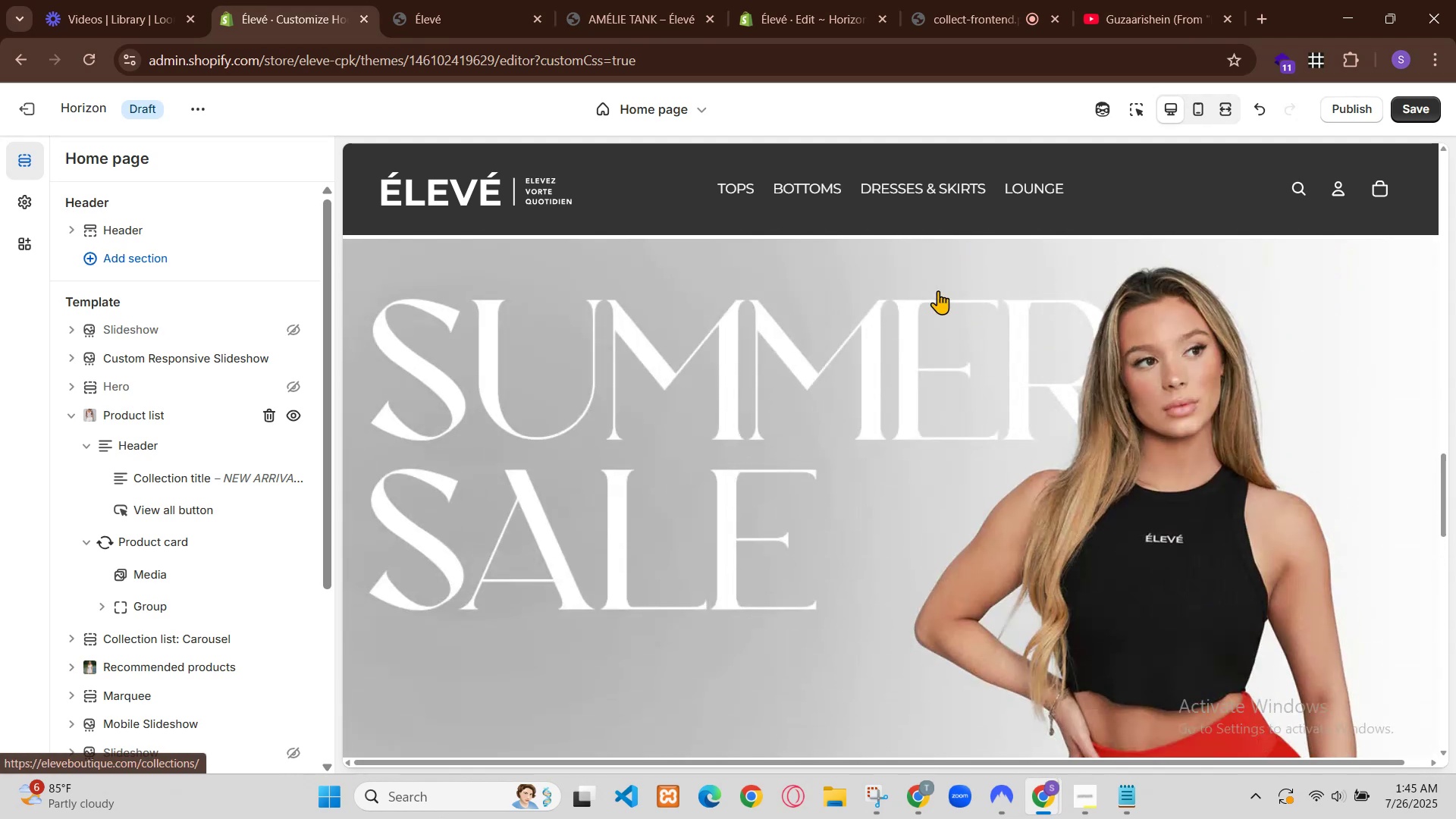 
key(ArrowLeft)
 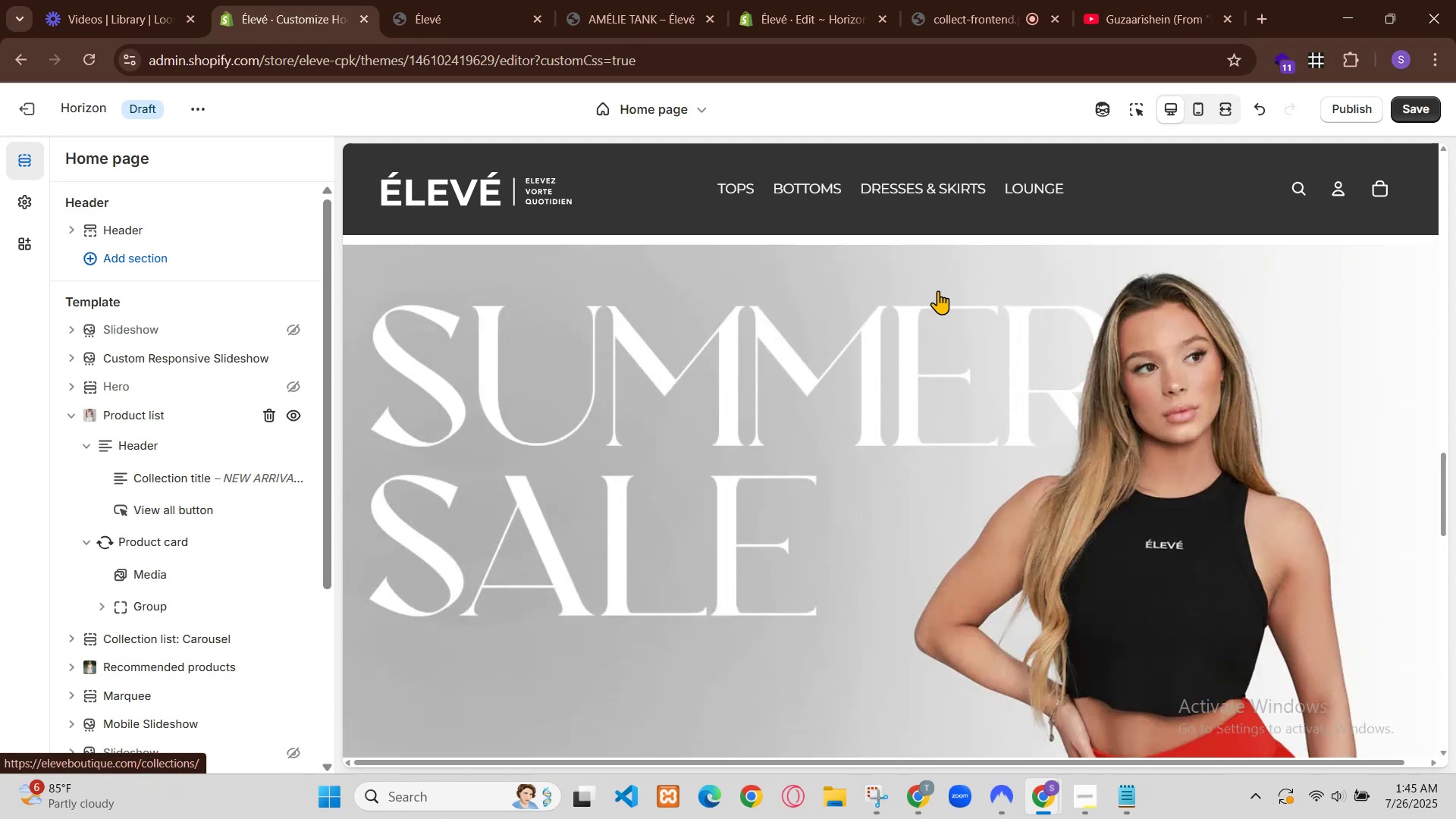 
key(ArrowLeft)
 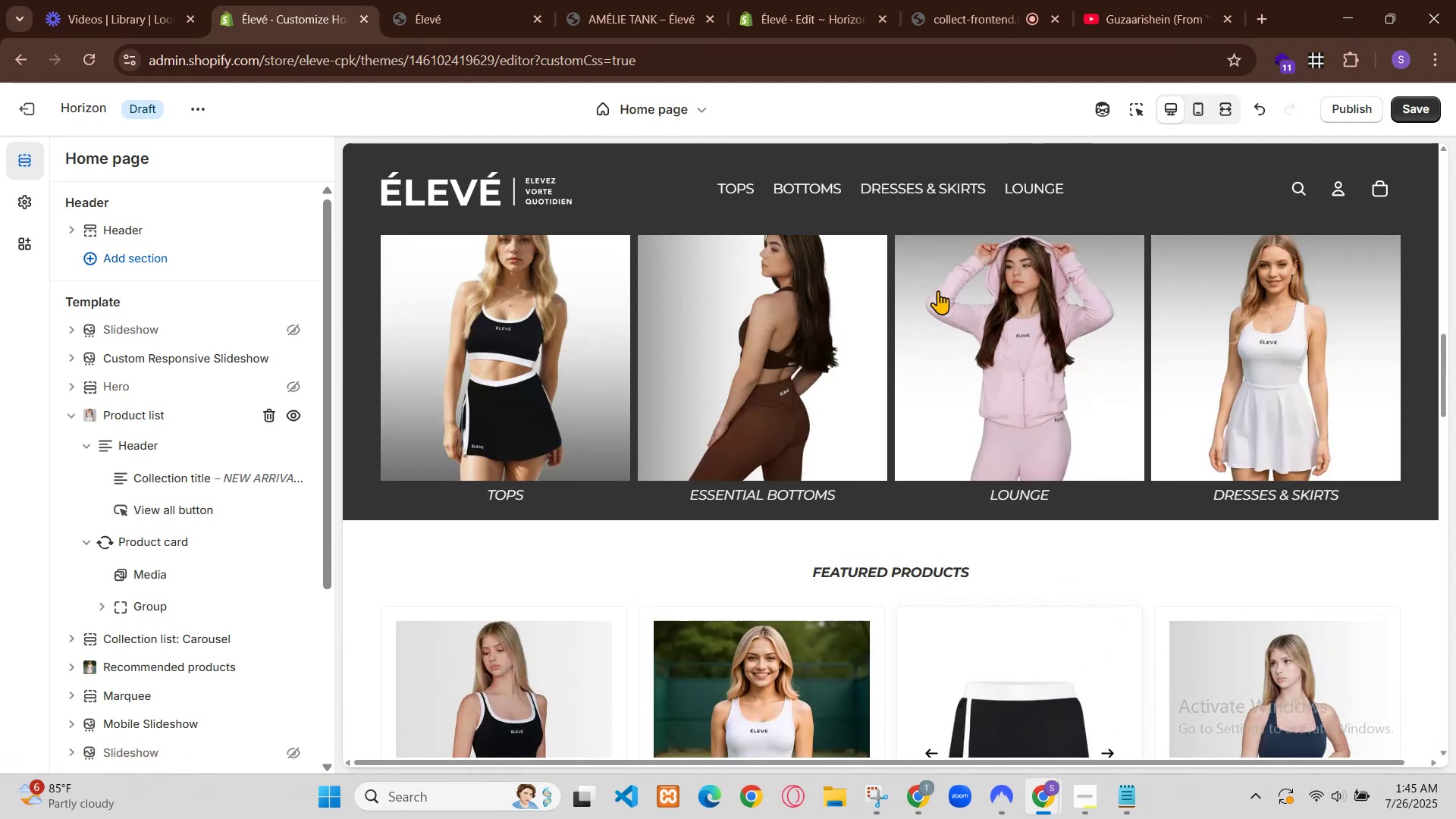 
hold_key(key=ArrowRight, duration=0.3)
 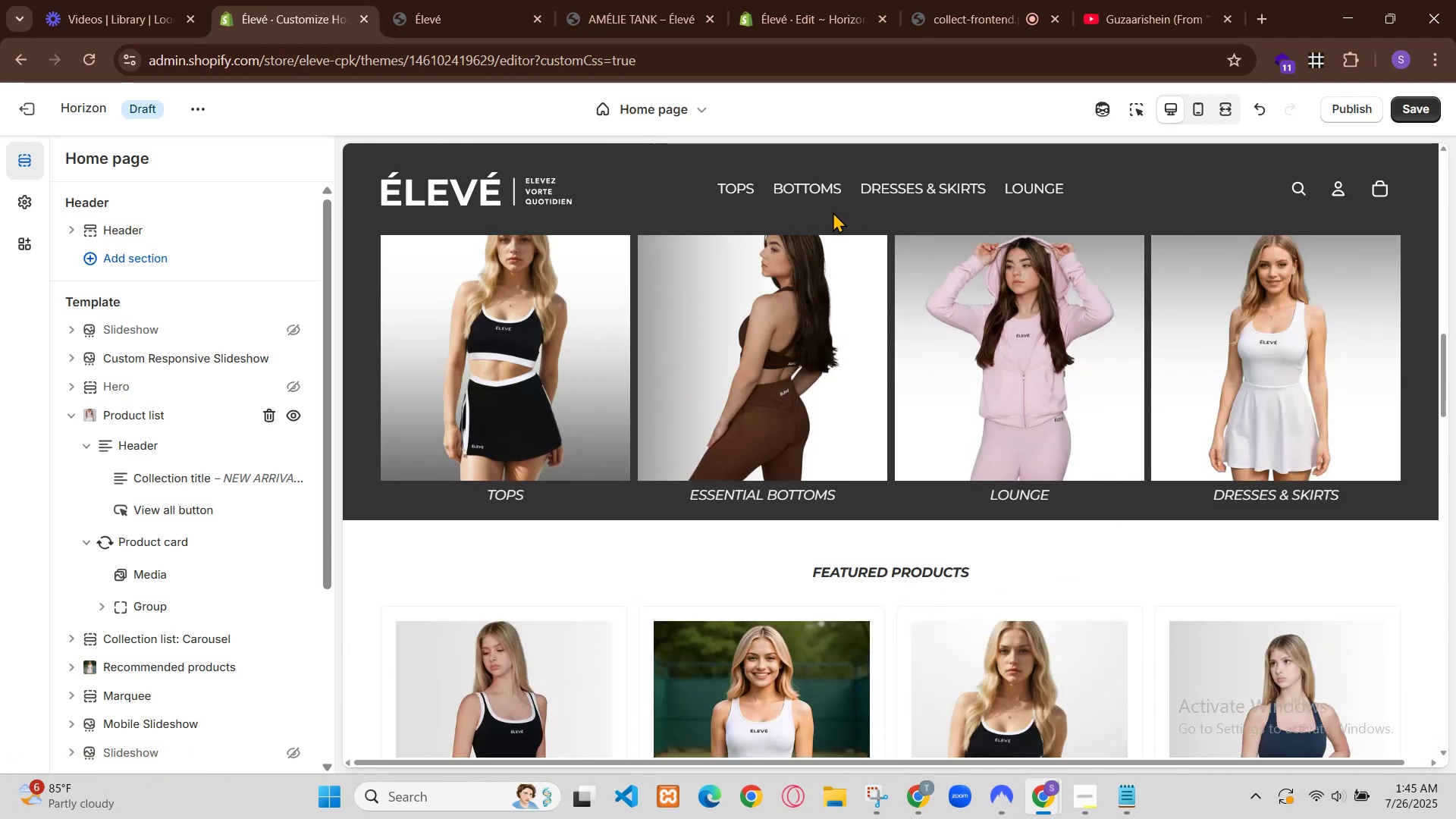 
key(Backspace)
 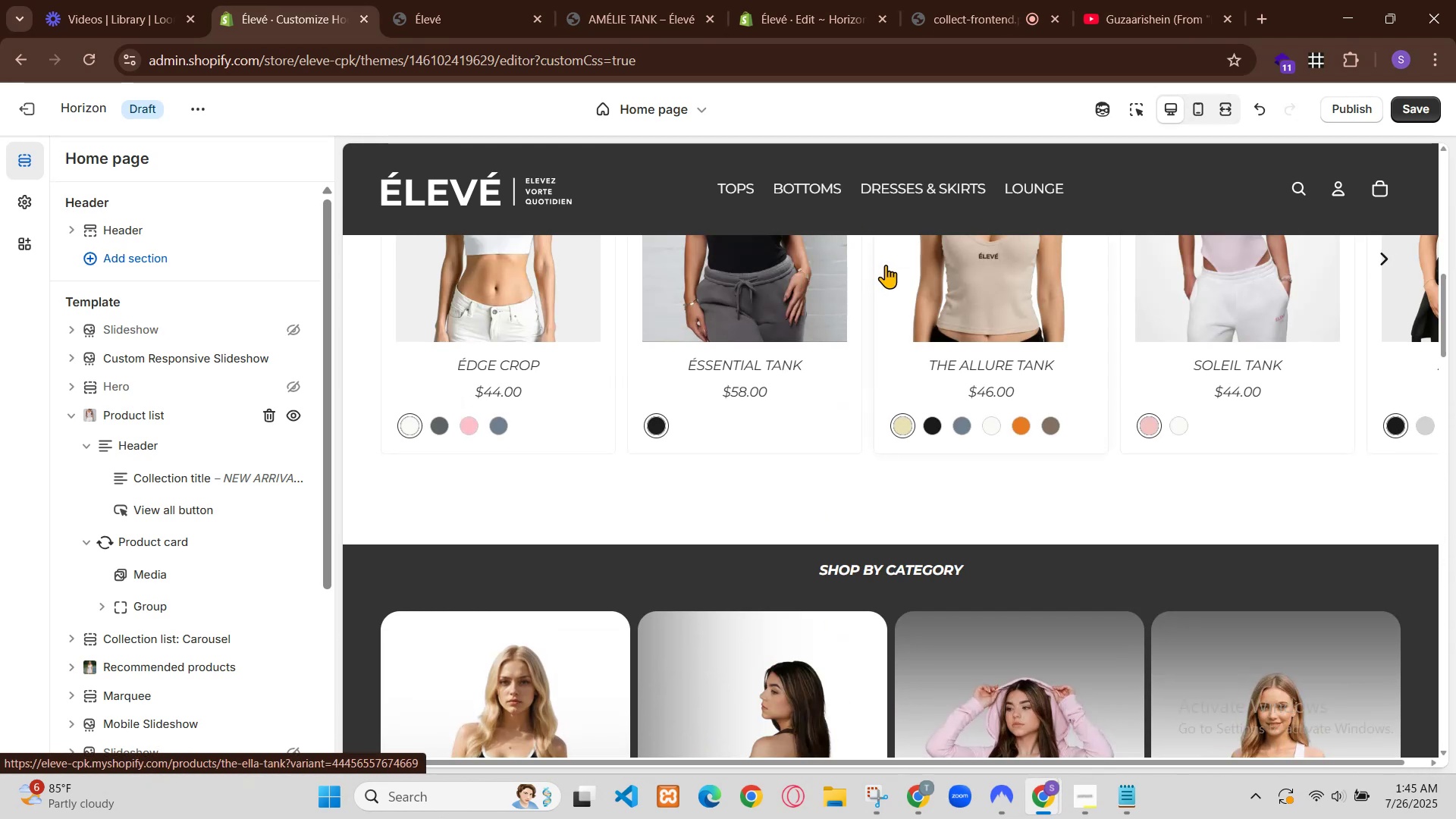 
key(7)
 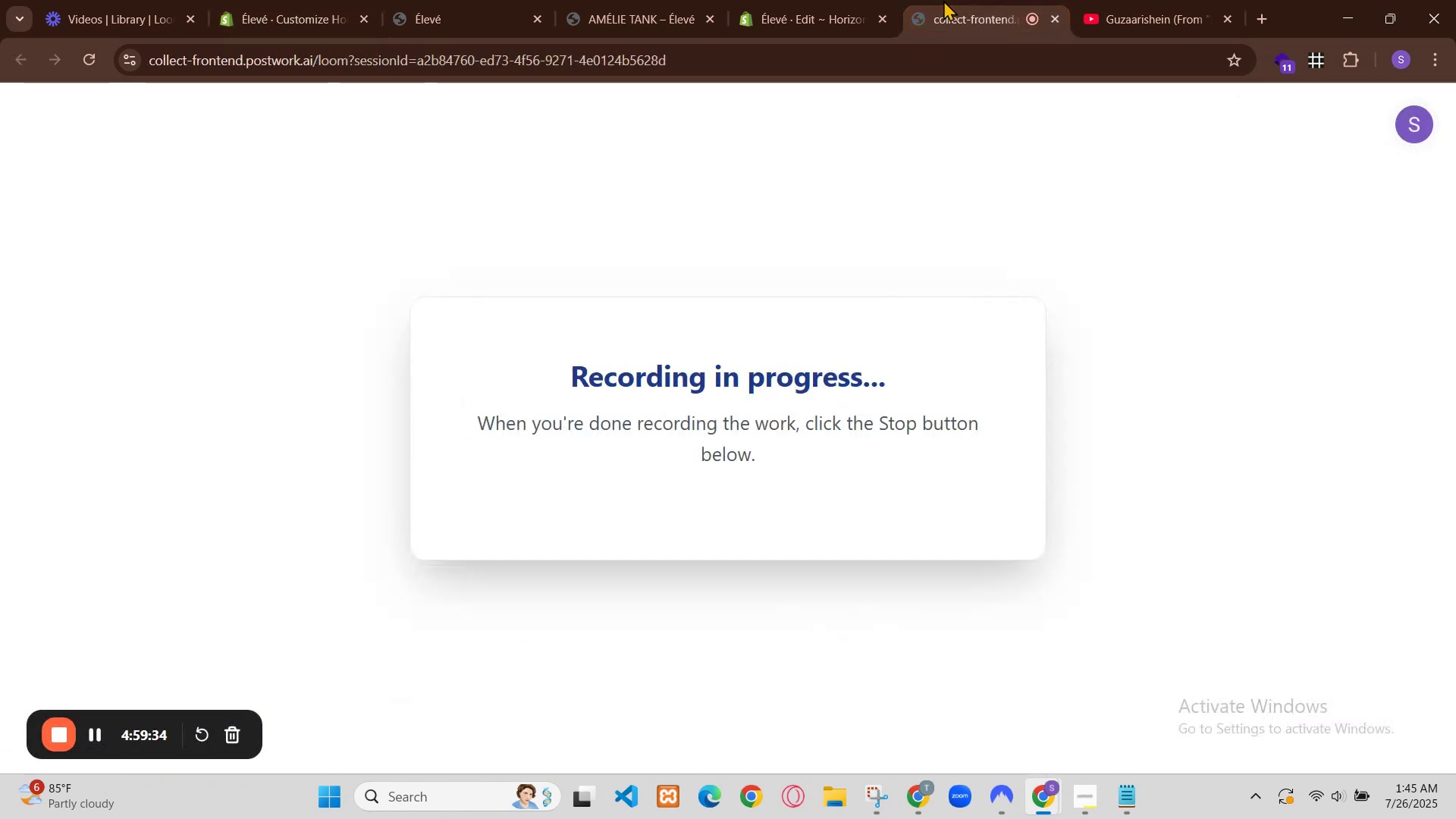 
hold_key(key=ControlLeft, duration=0.76)
 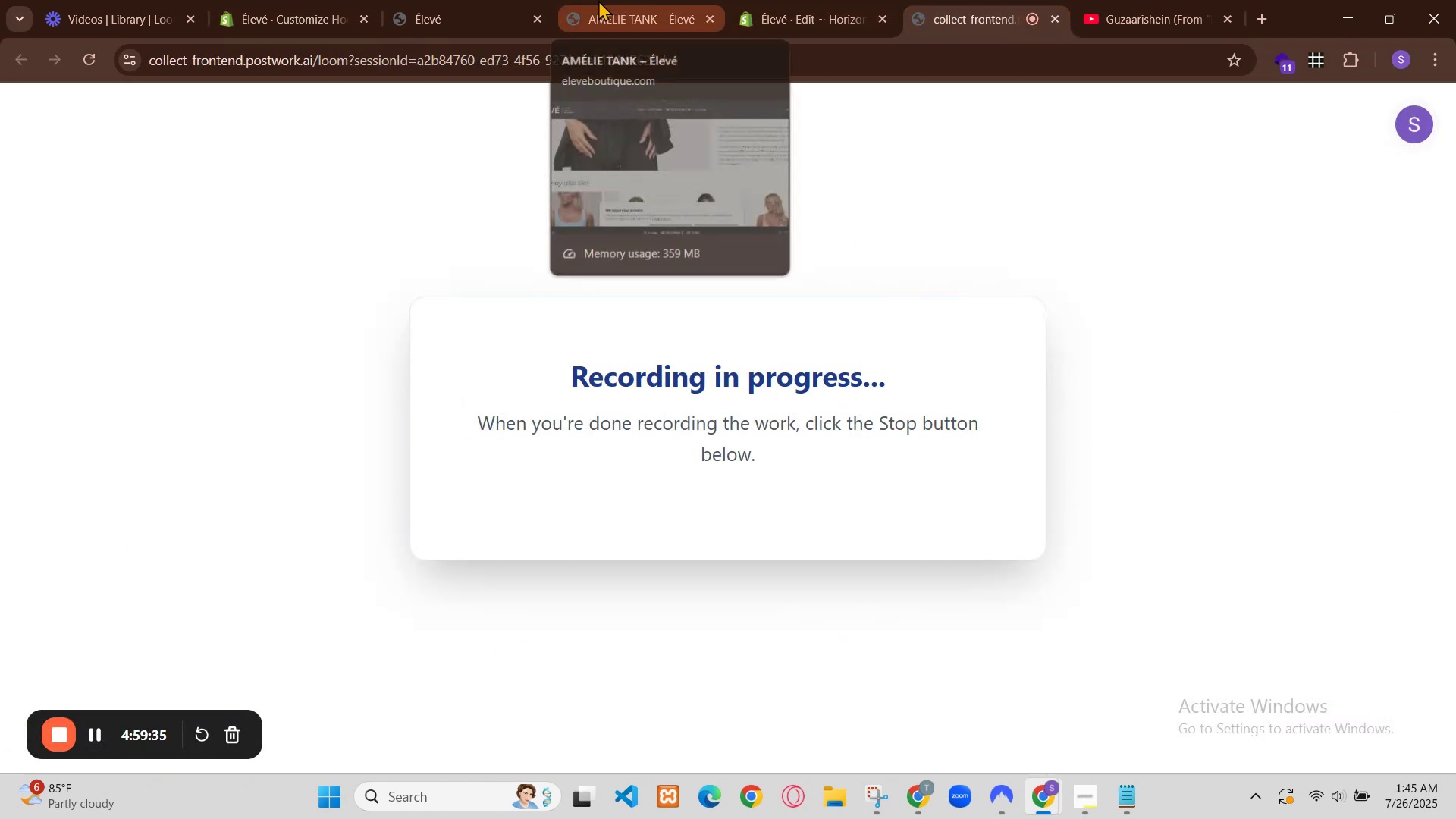 
hold_key(key=S, duration=0.3)
 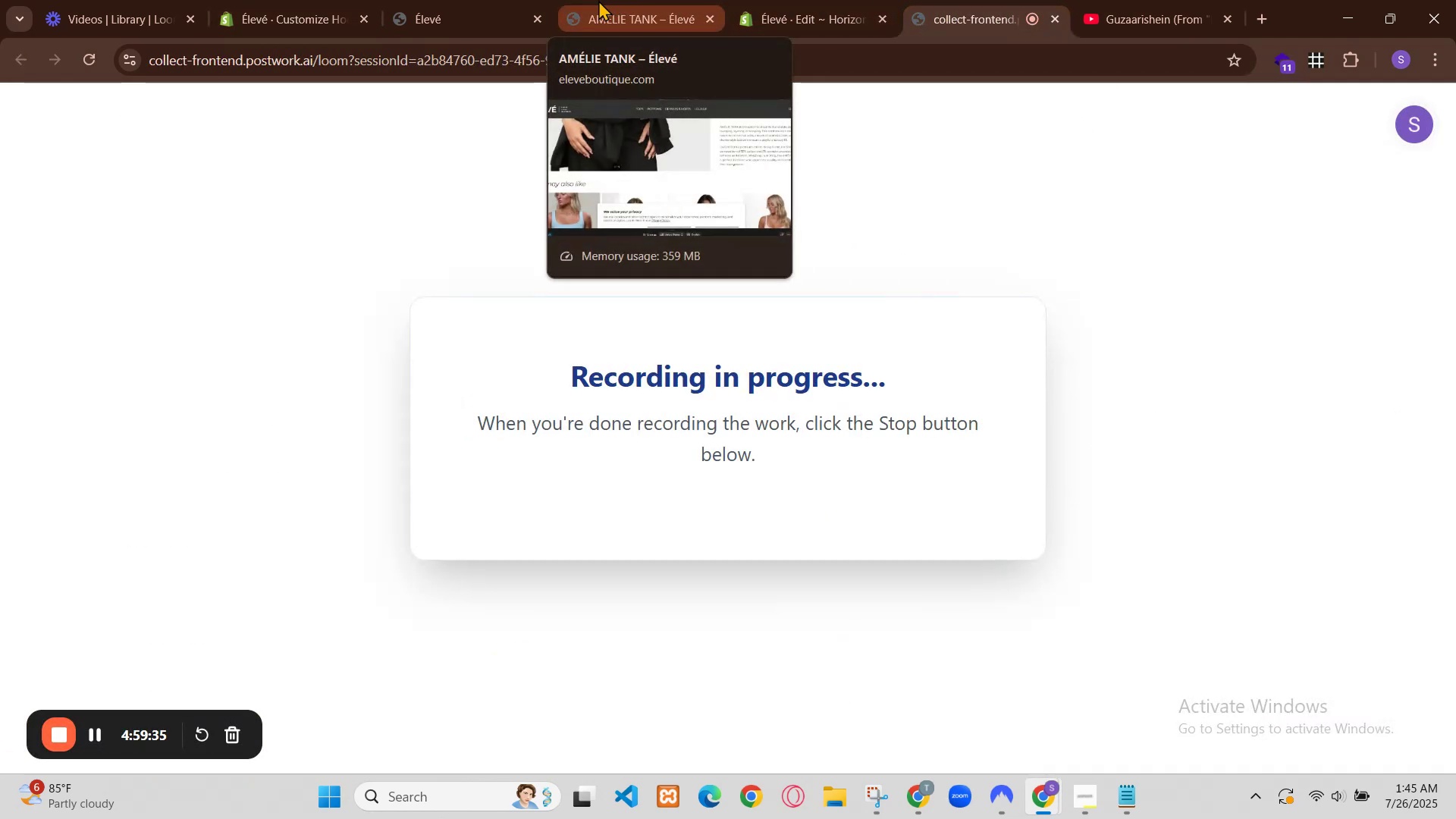 
left_click([210, 0])
 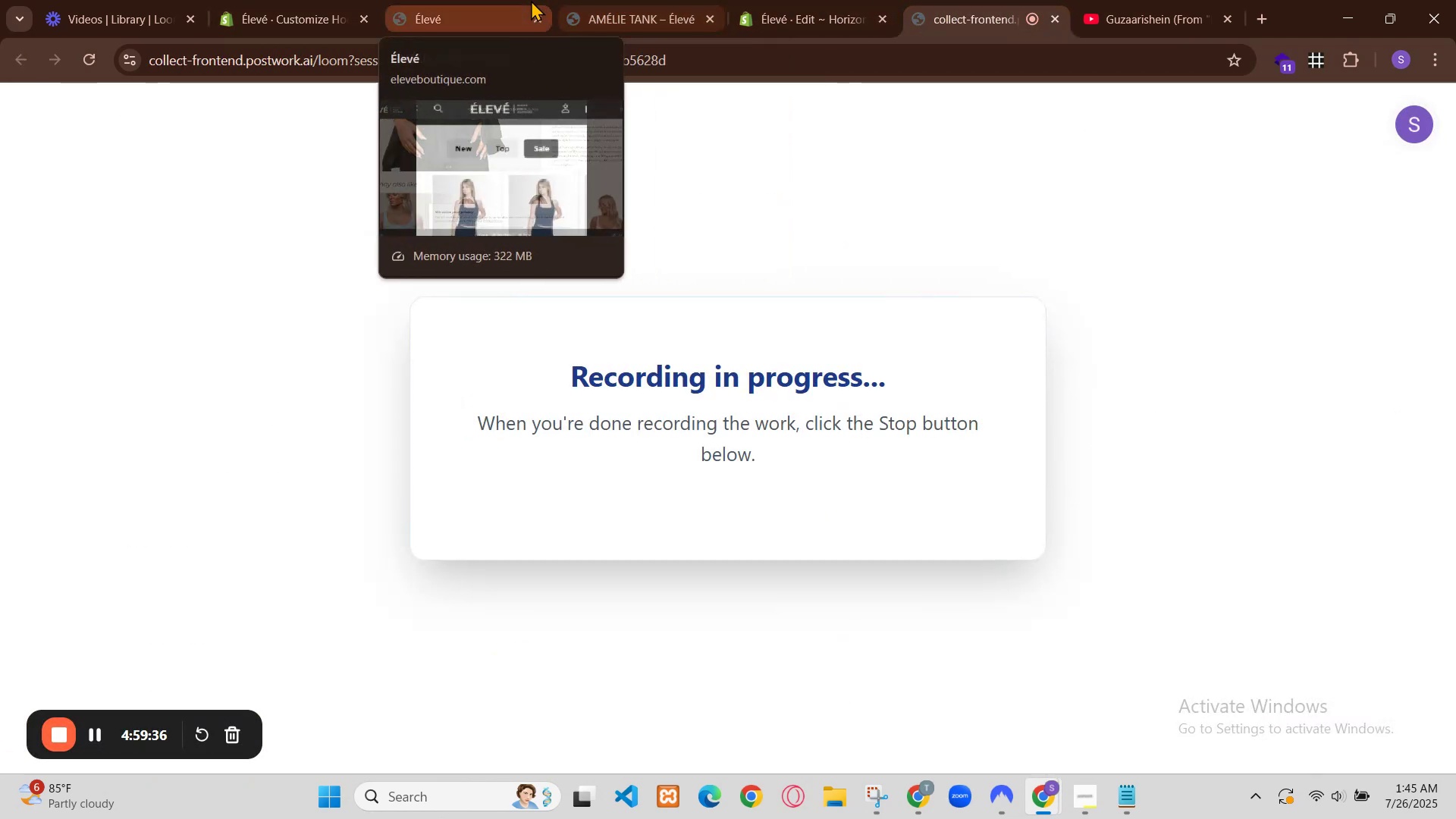 
key(Control+R)
 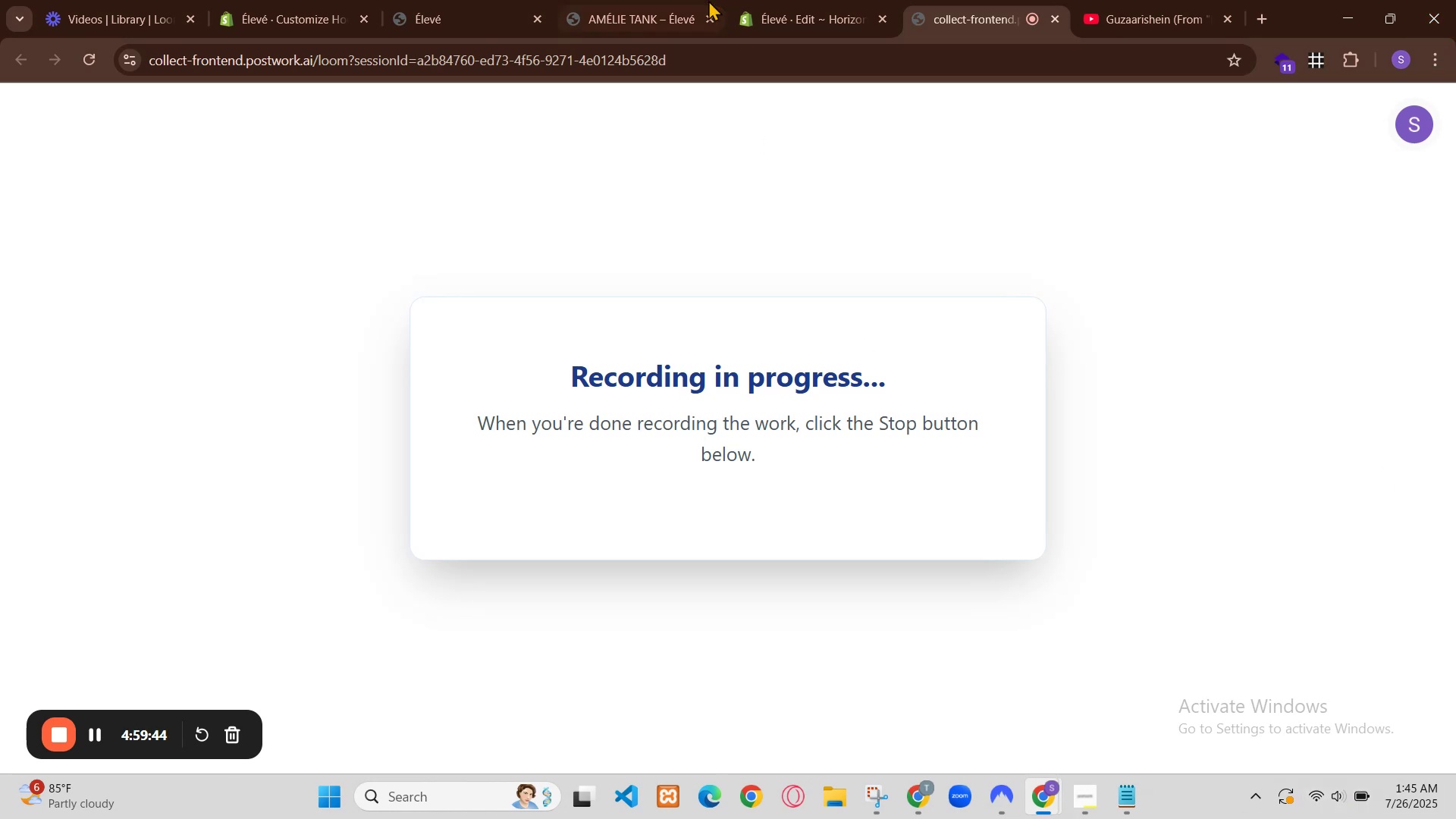 
wait(12.25)
 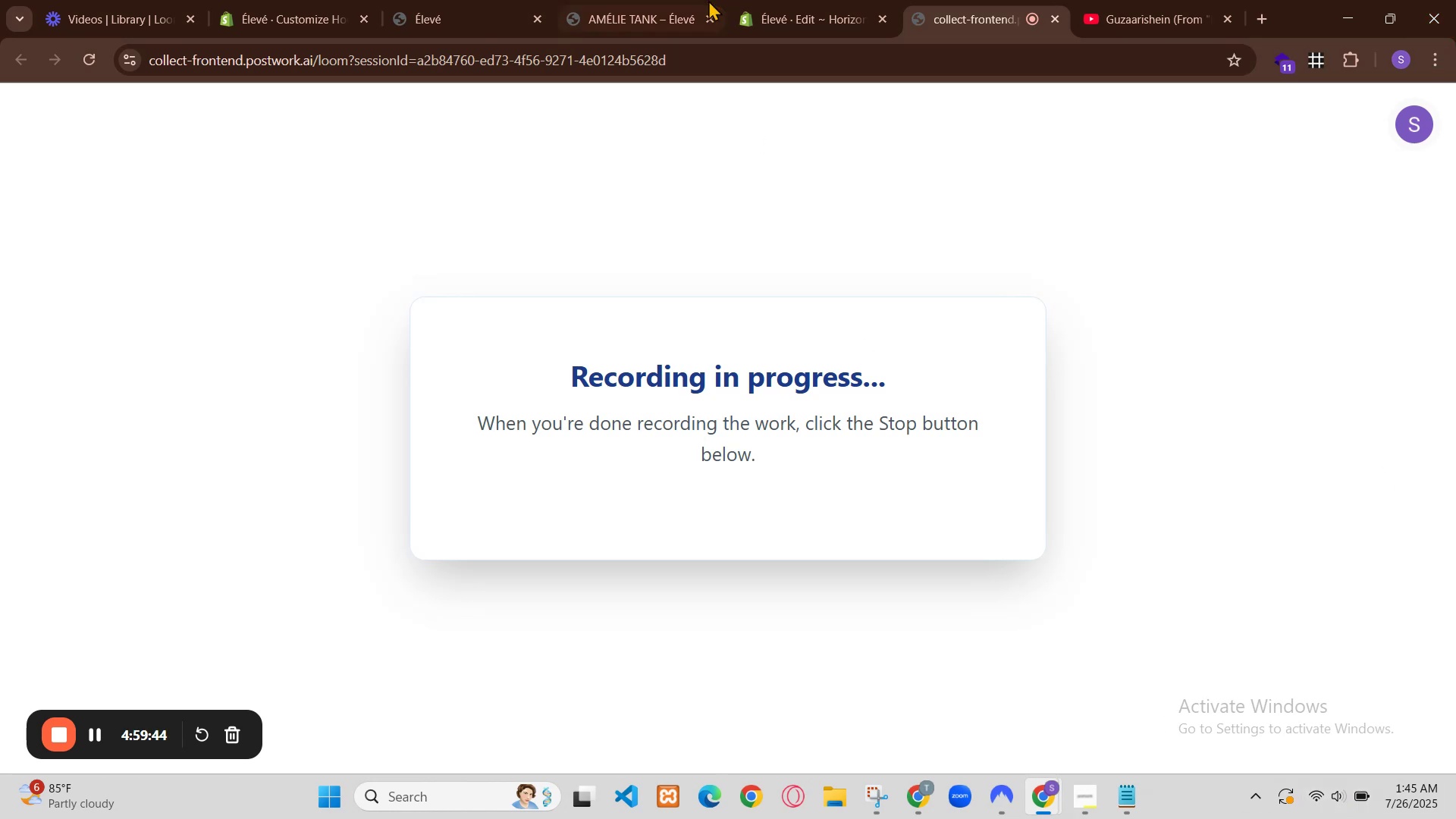 
scroll: coordinate [658, 344], scroll_direction: down, amount: 21.0
 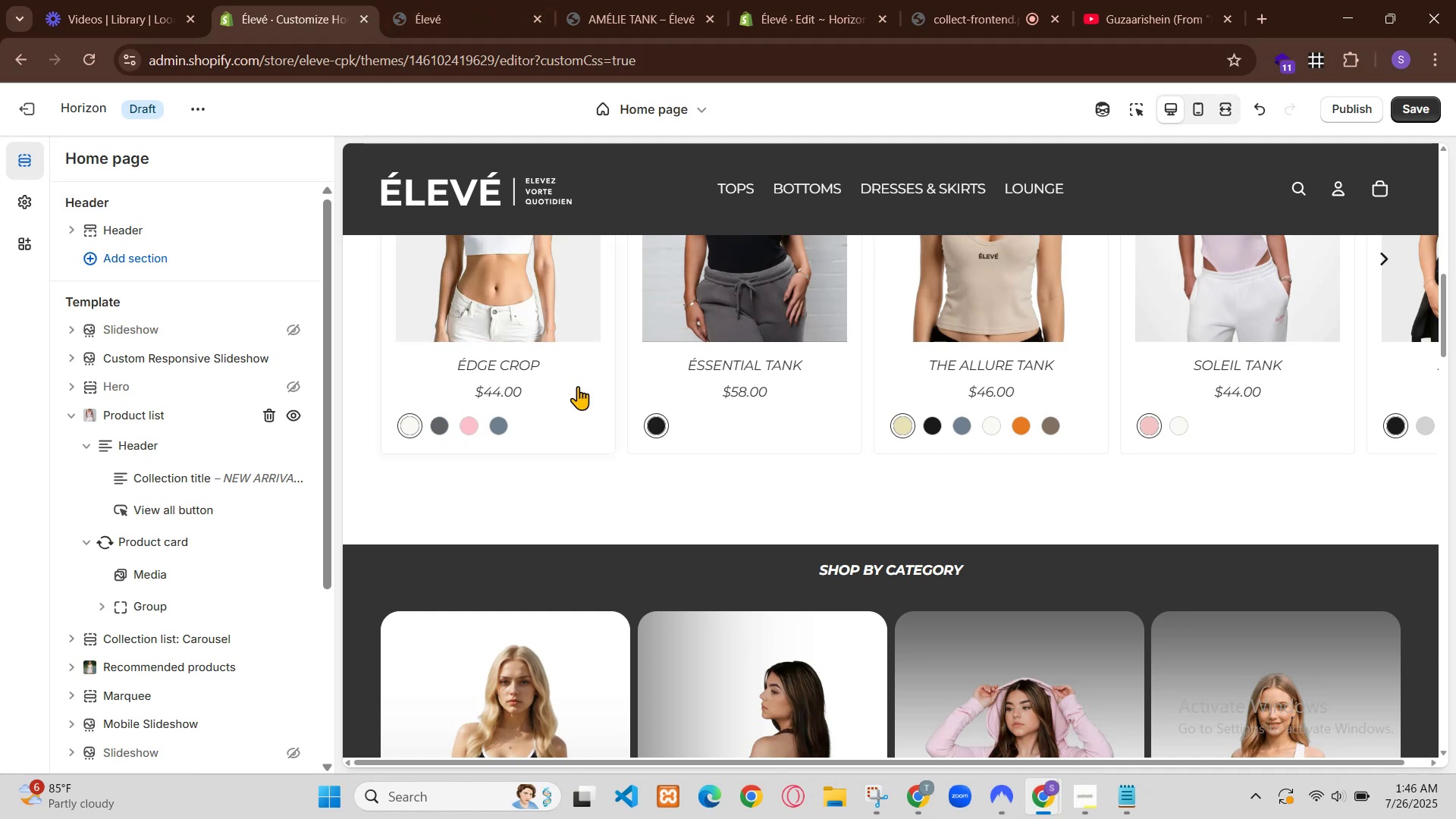 
left_click([728, 0])
 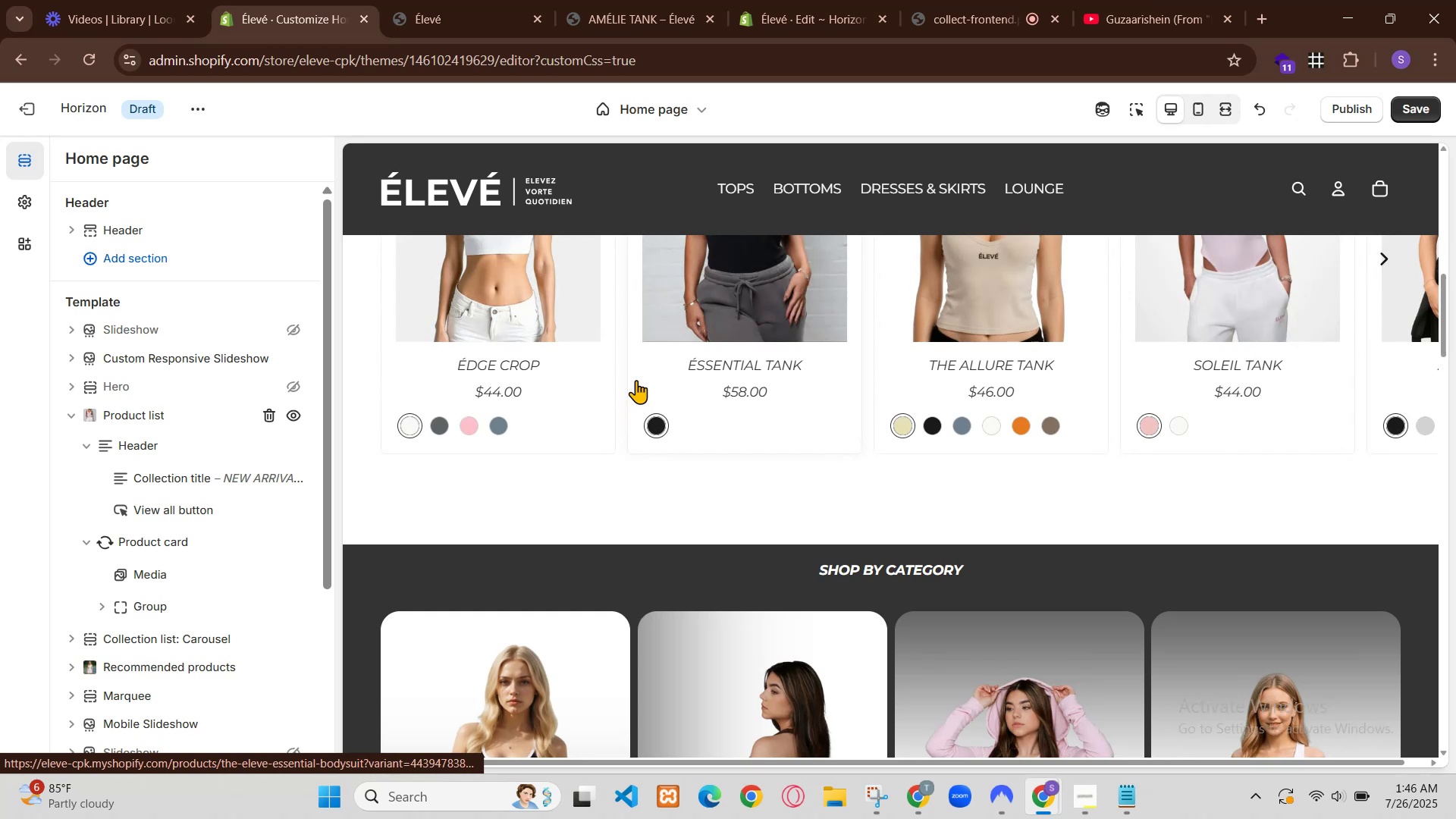 
left_click([818, 0])
 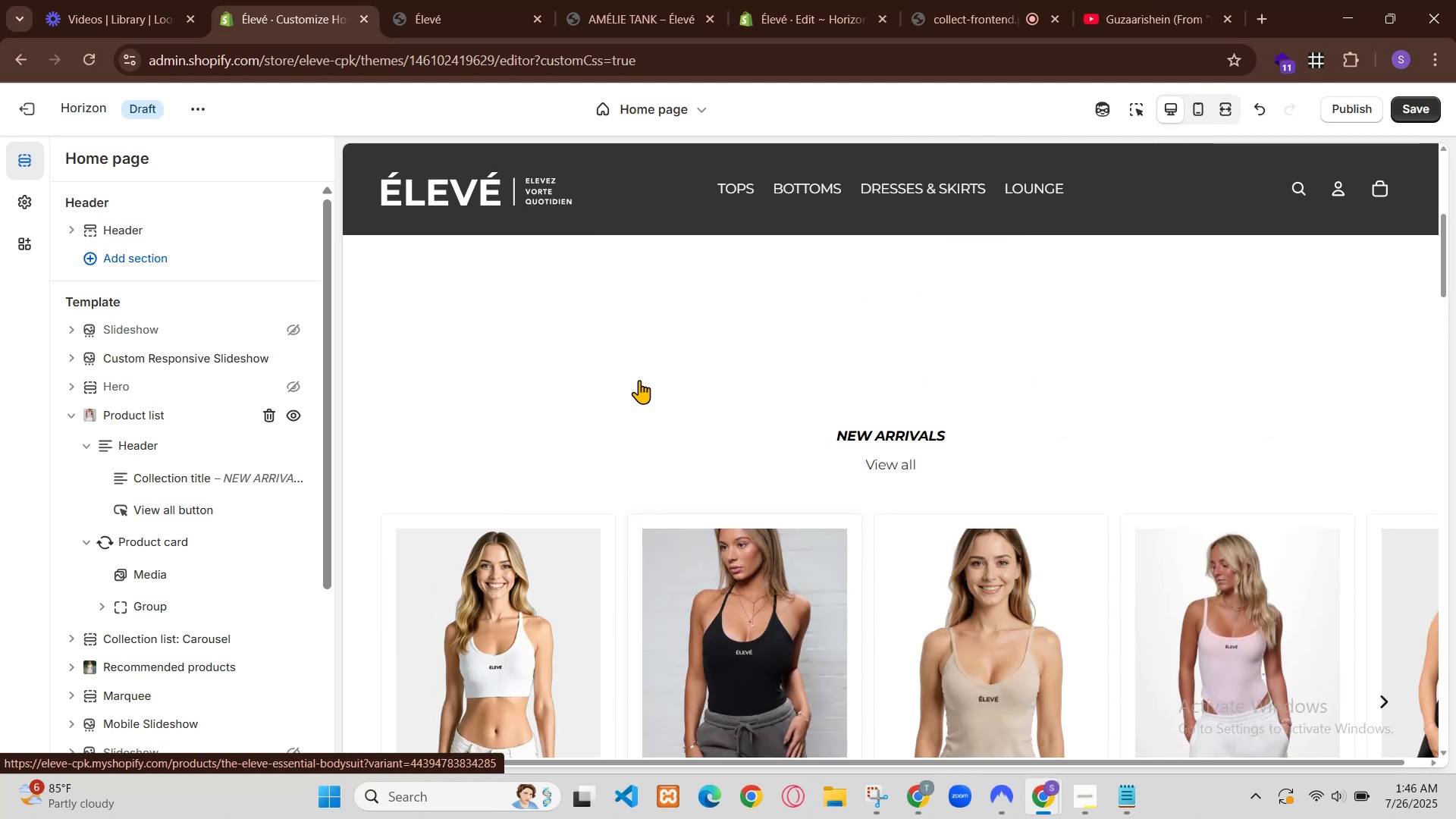 
left_click([1028, 0])
 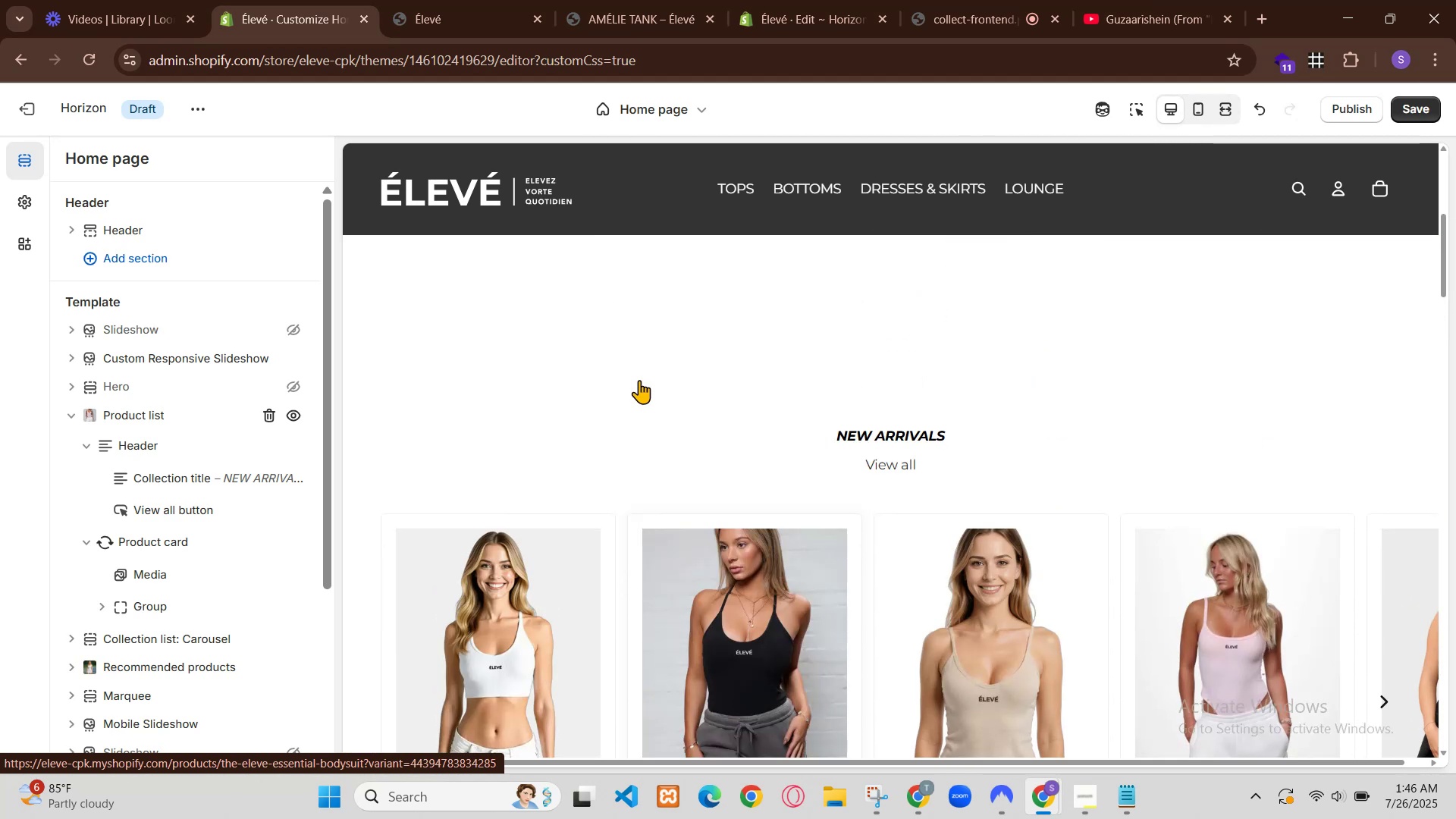 
left_click([829, 0])
 